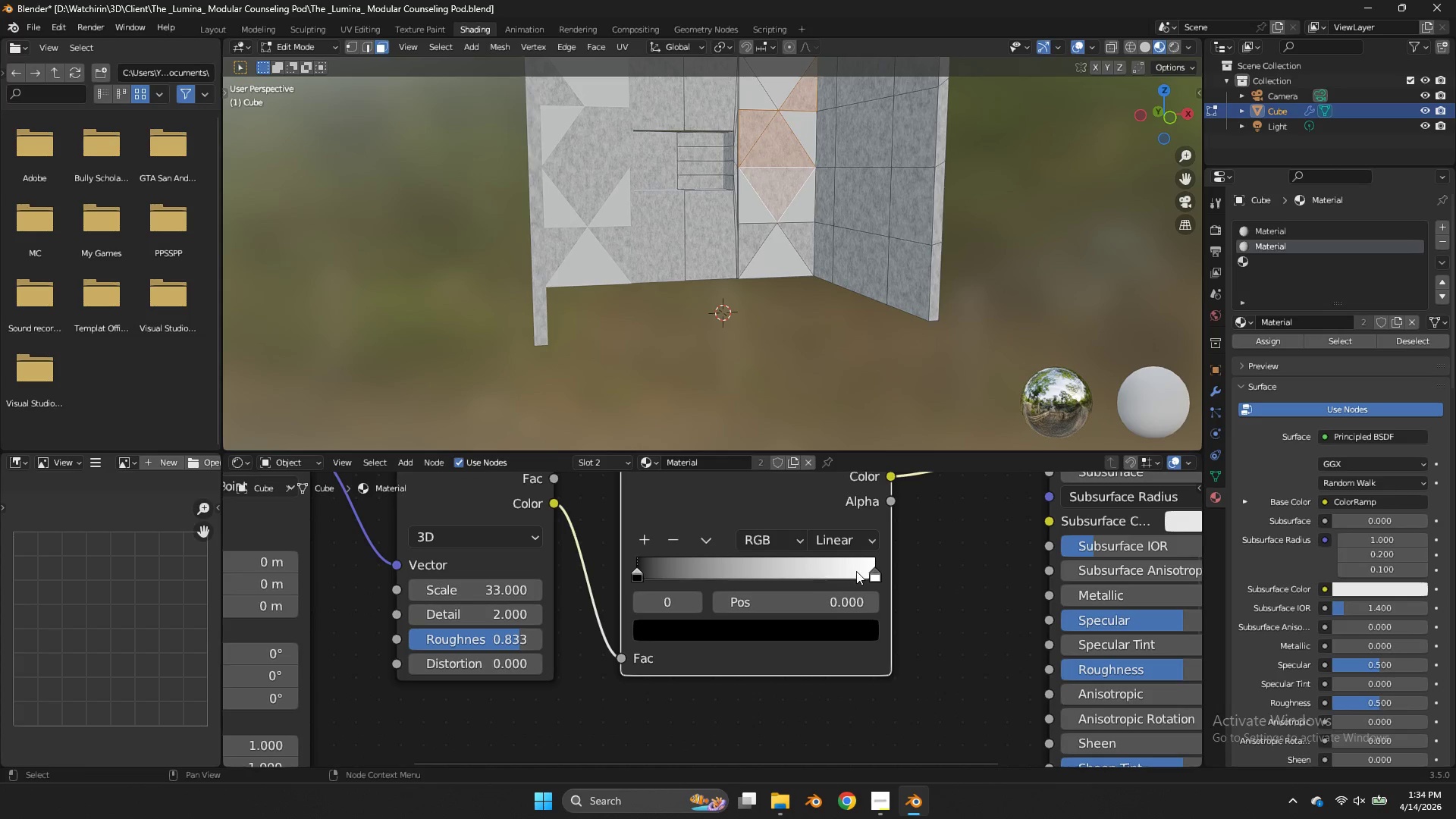 
scroll: coordinate [501, 629], scroll_direction: up, amount: 1.0
 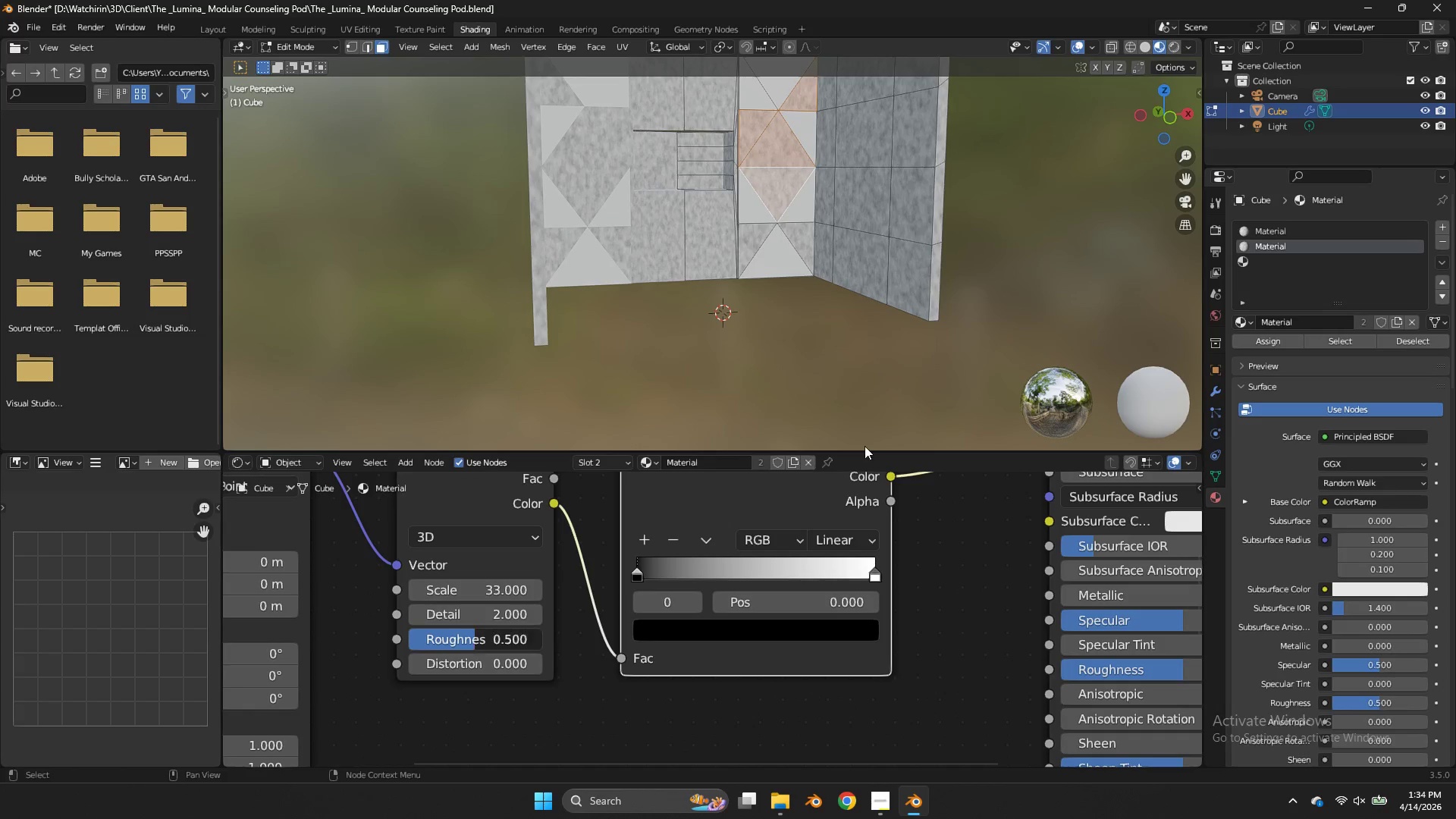 
left_click_drag(start_coordinate=[857, 571], to_coordinate=[718, 573])
 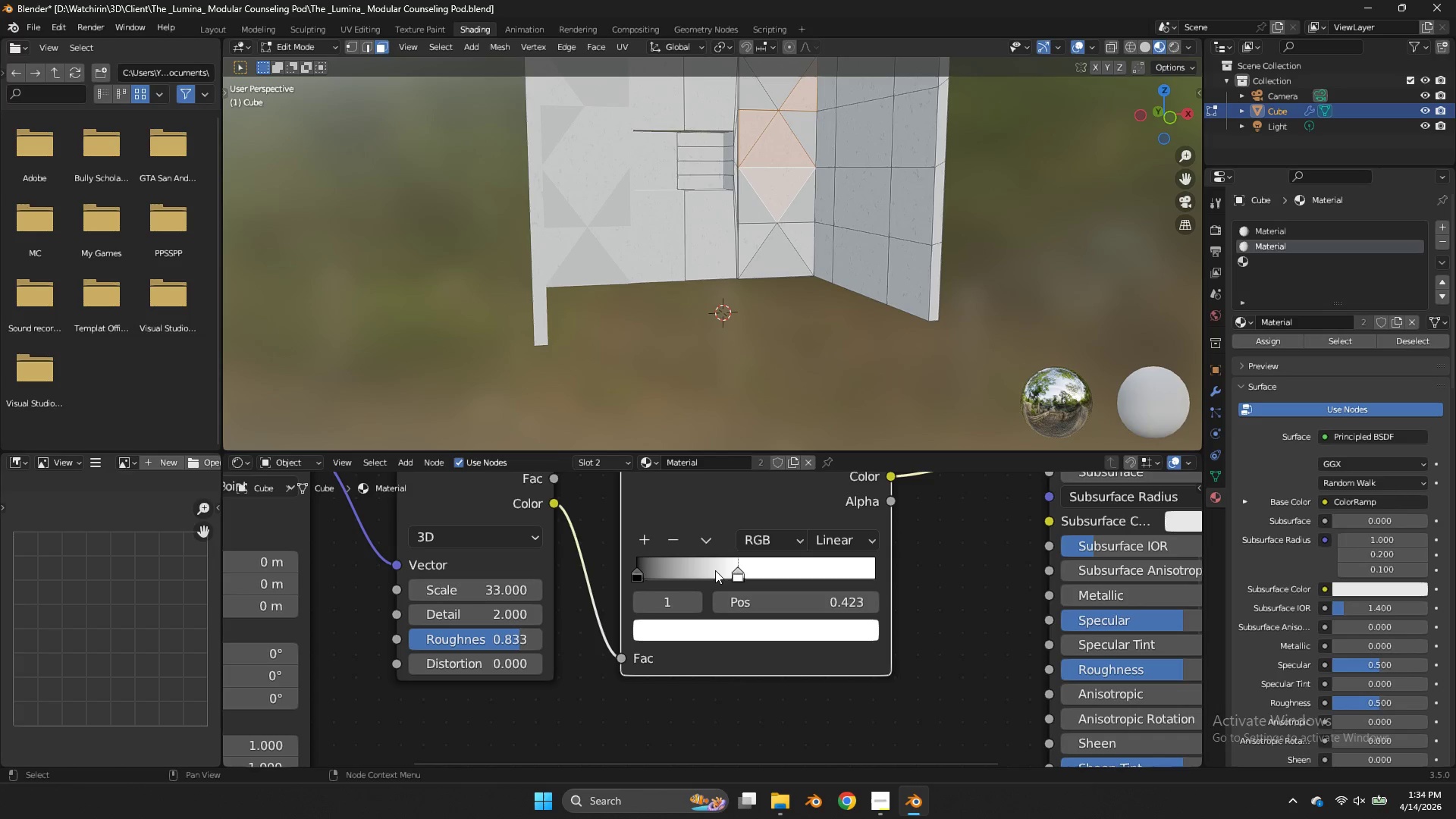 
double_click([673, 628])
 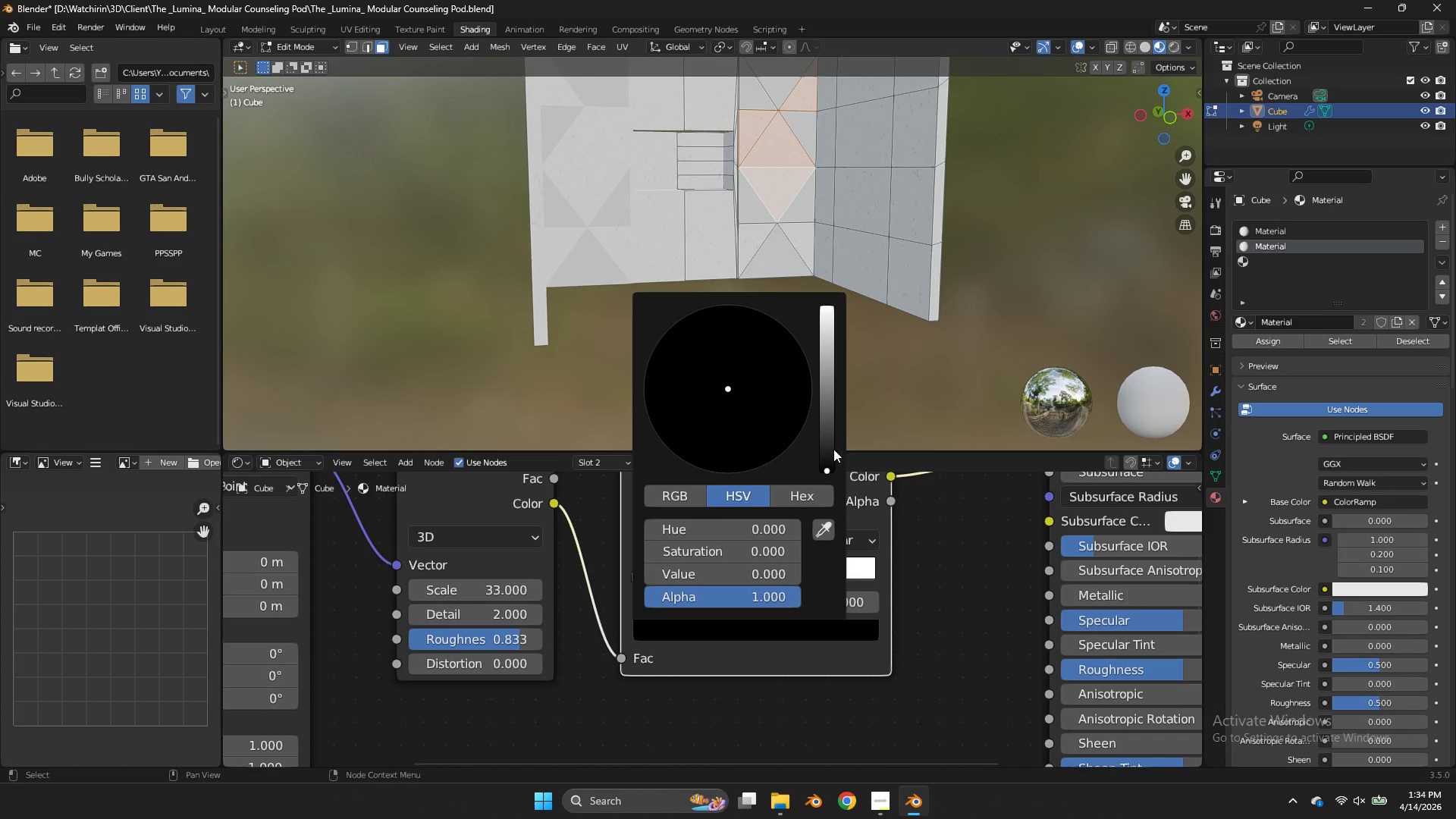 
left_click_drag(start_coordinate=[829, 448], to_coordinate=[836, 375])
 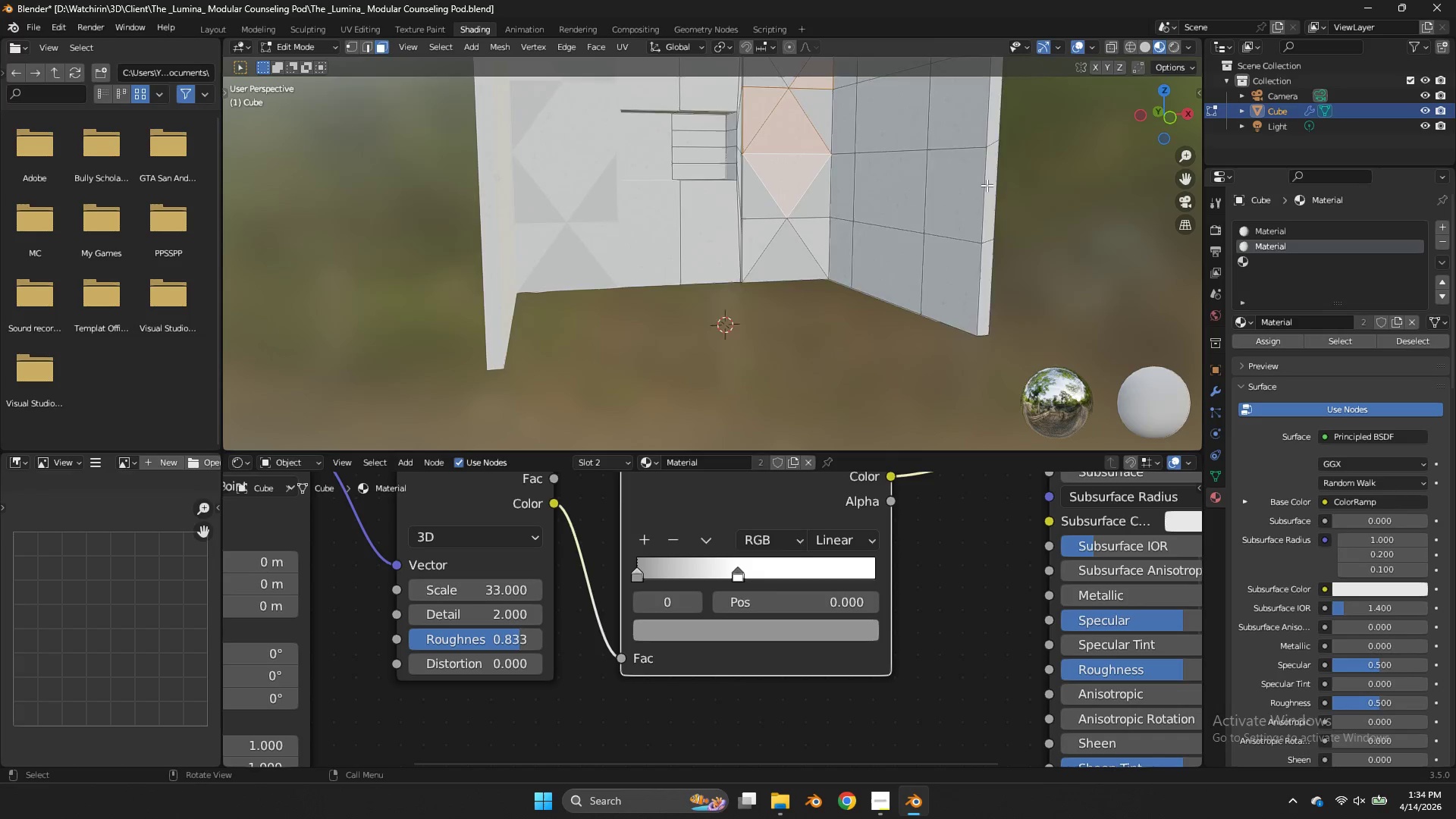 
scroll: coordinate [987, 185], scroll_direction: up, amount: 3.0
 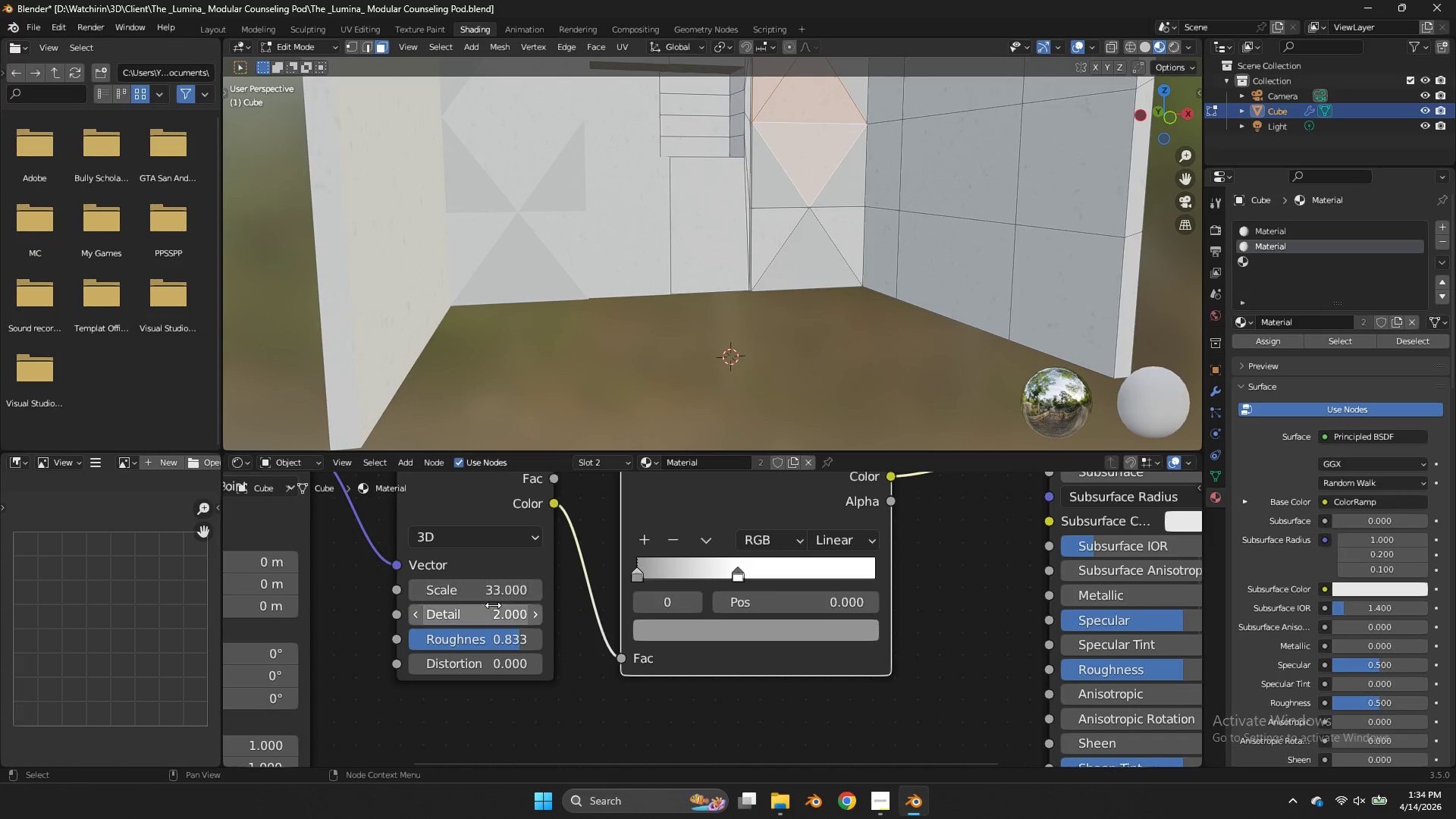 
left_click_drag(start_coordinate=[486, 615], to_coordinate=[727, 428])
 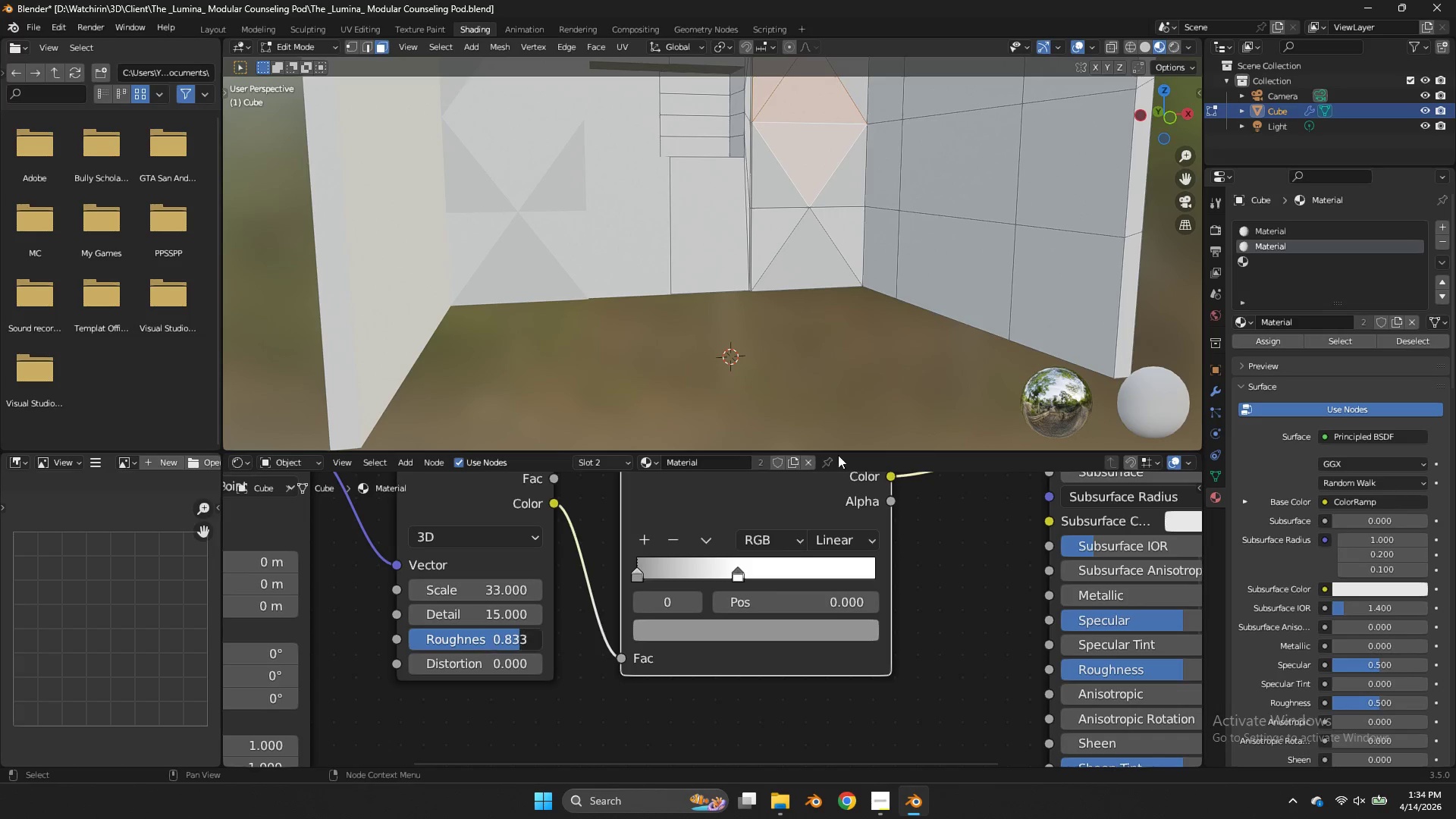 
left_click_drag(start_coordinate=[481, 642], to_coordinate=[786, 457])
 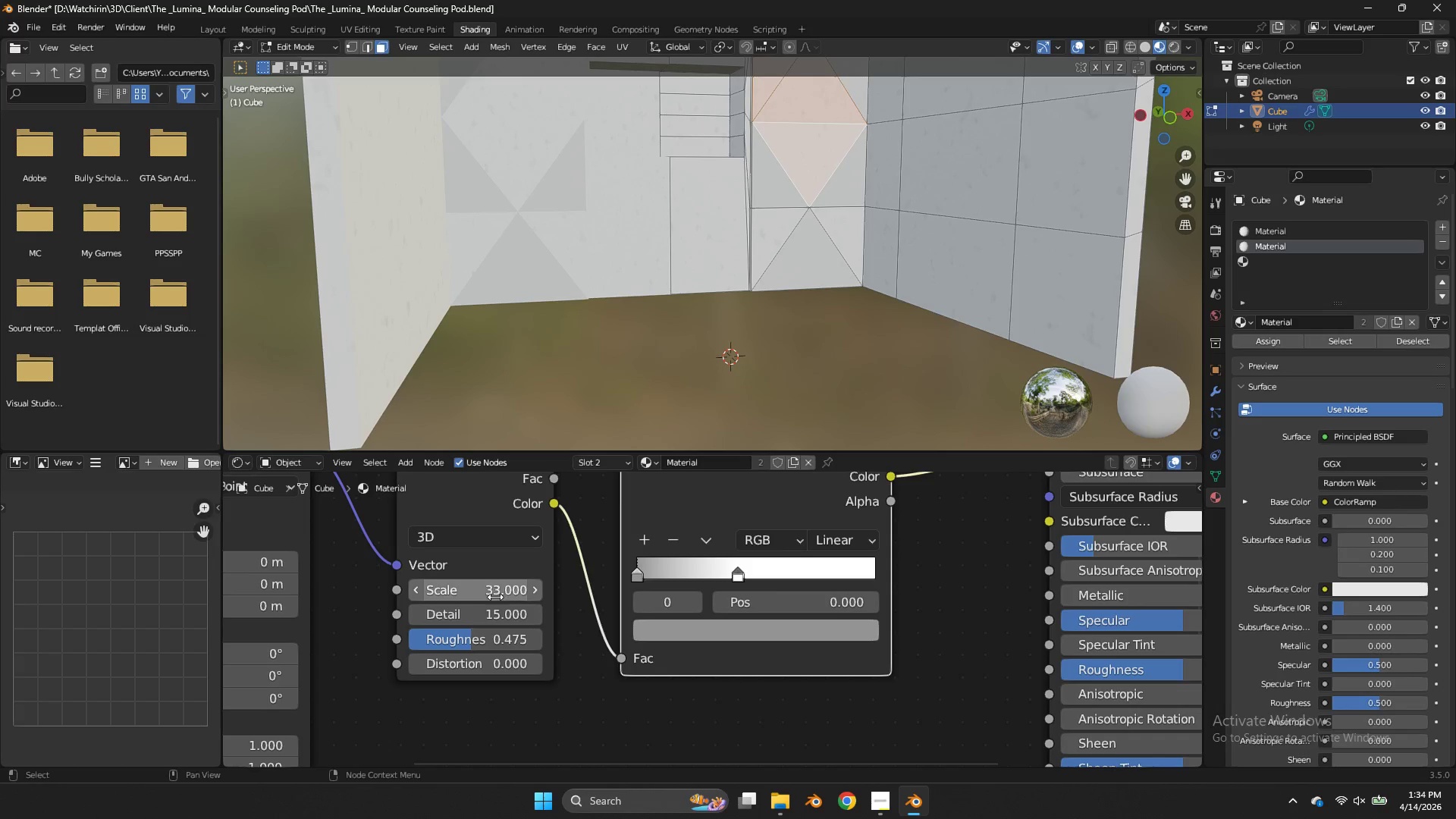 
left_click_drag(start_coordinate=[484, 589], to_coordinate=[673, 410])
 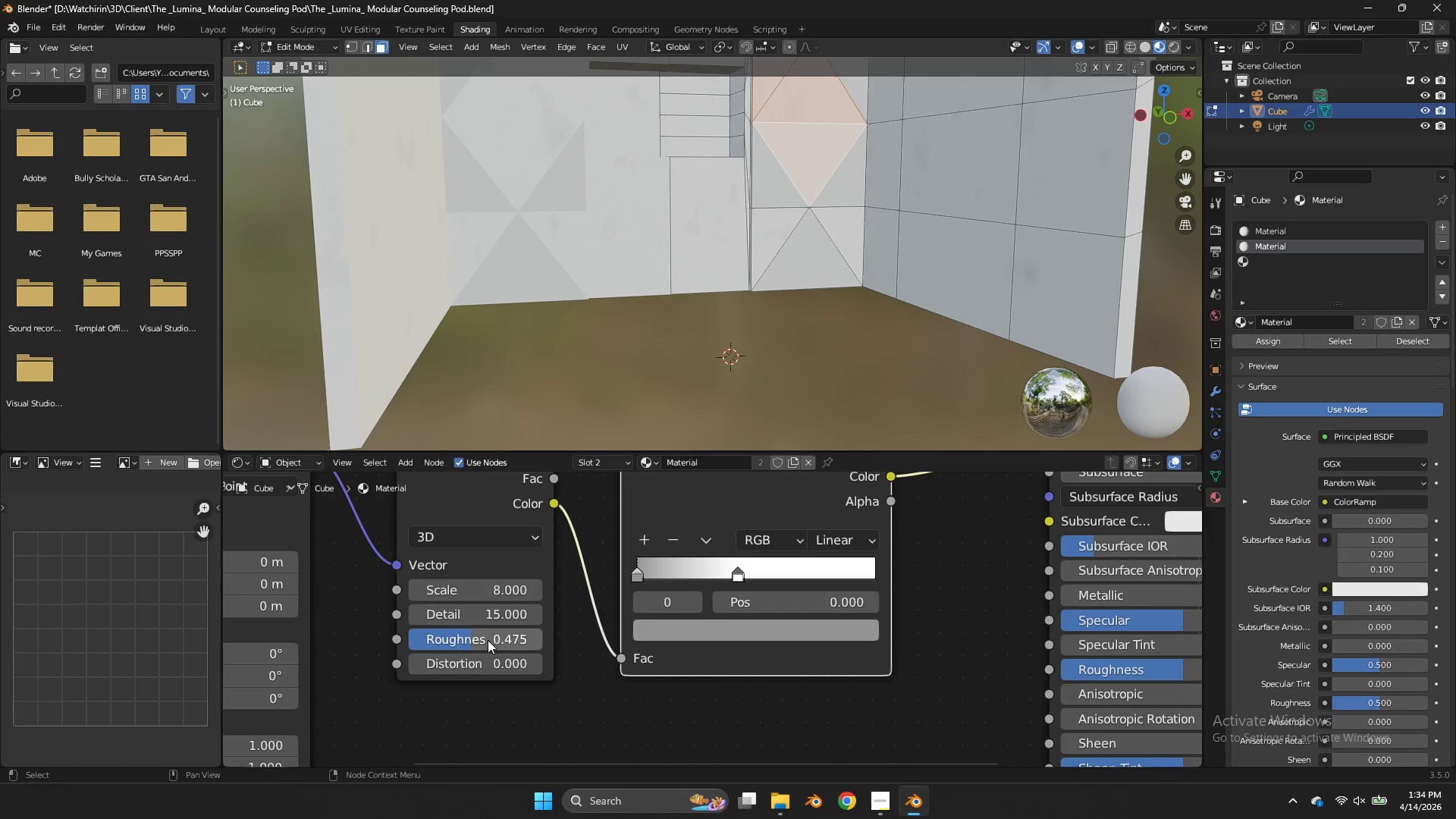 
left_click_drag(start_coordinate=[488, 640], to_coordinate=[905, 461])
 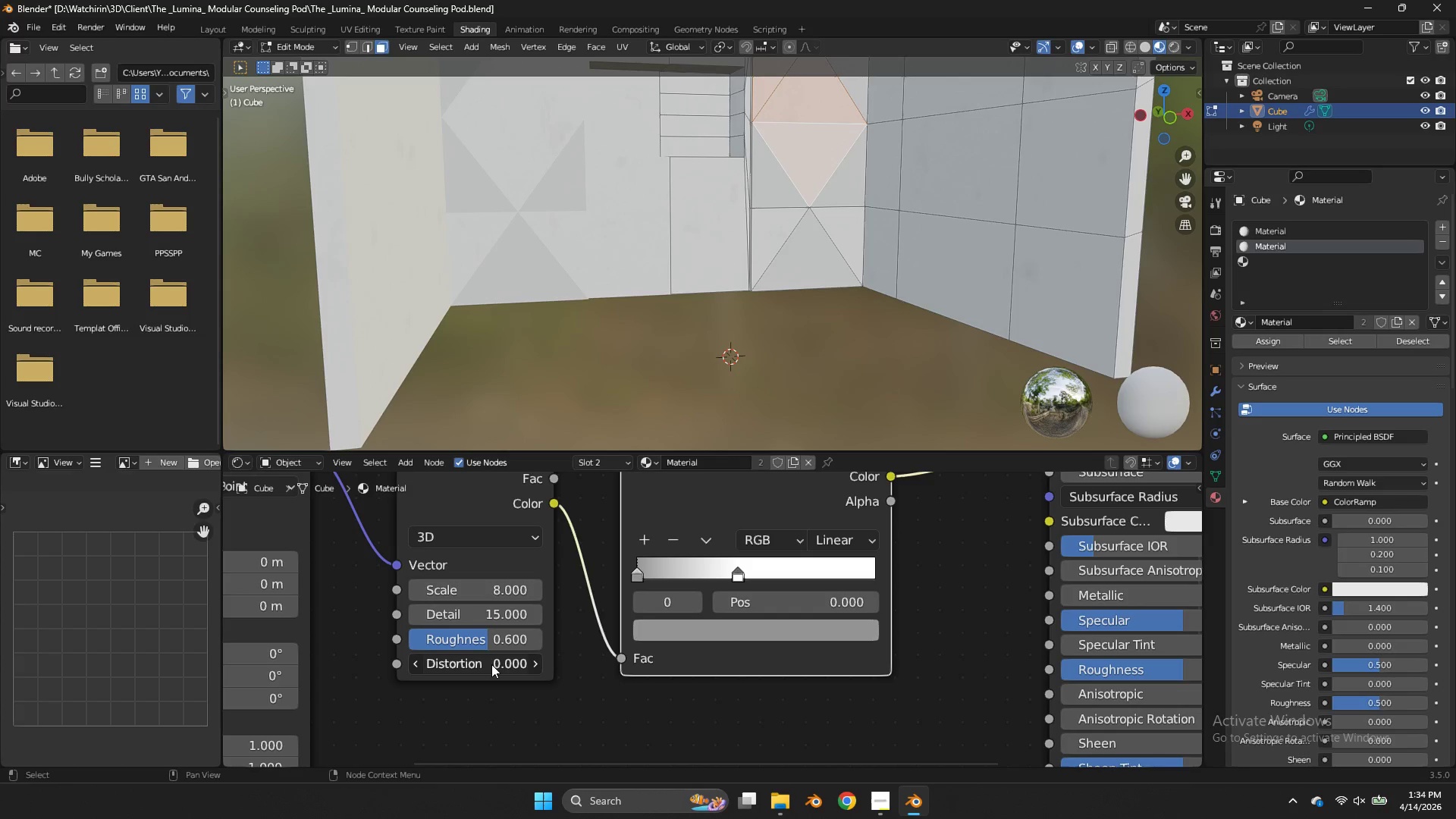 
left_click_drag(start_coordinate=[491, 664], to_coordinate=[659, 475])
 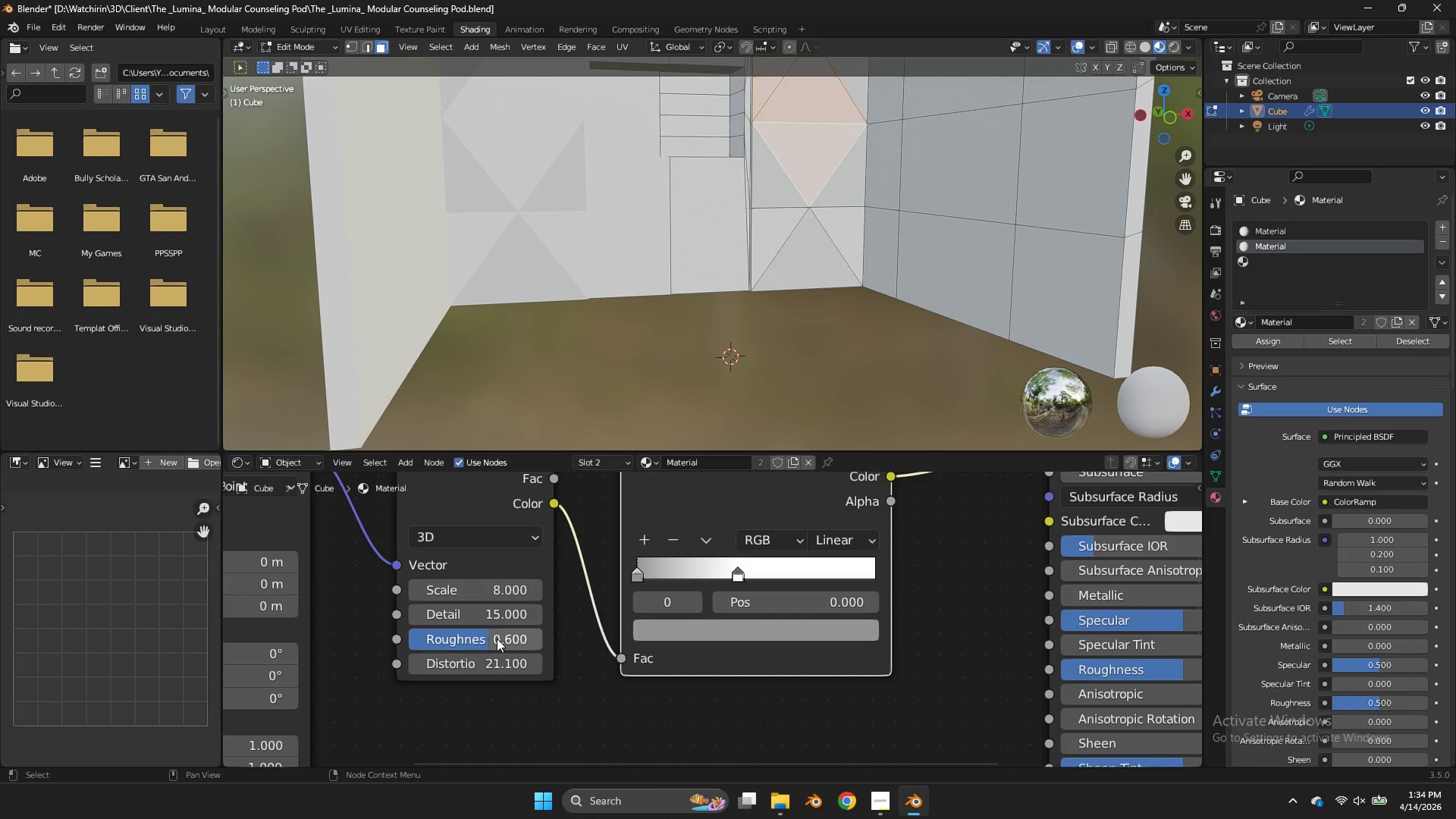 
left_click_drag(start_coordinate=[497, 639], to_coordinate=[805, 459])
 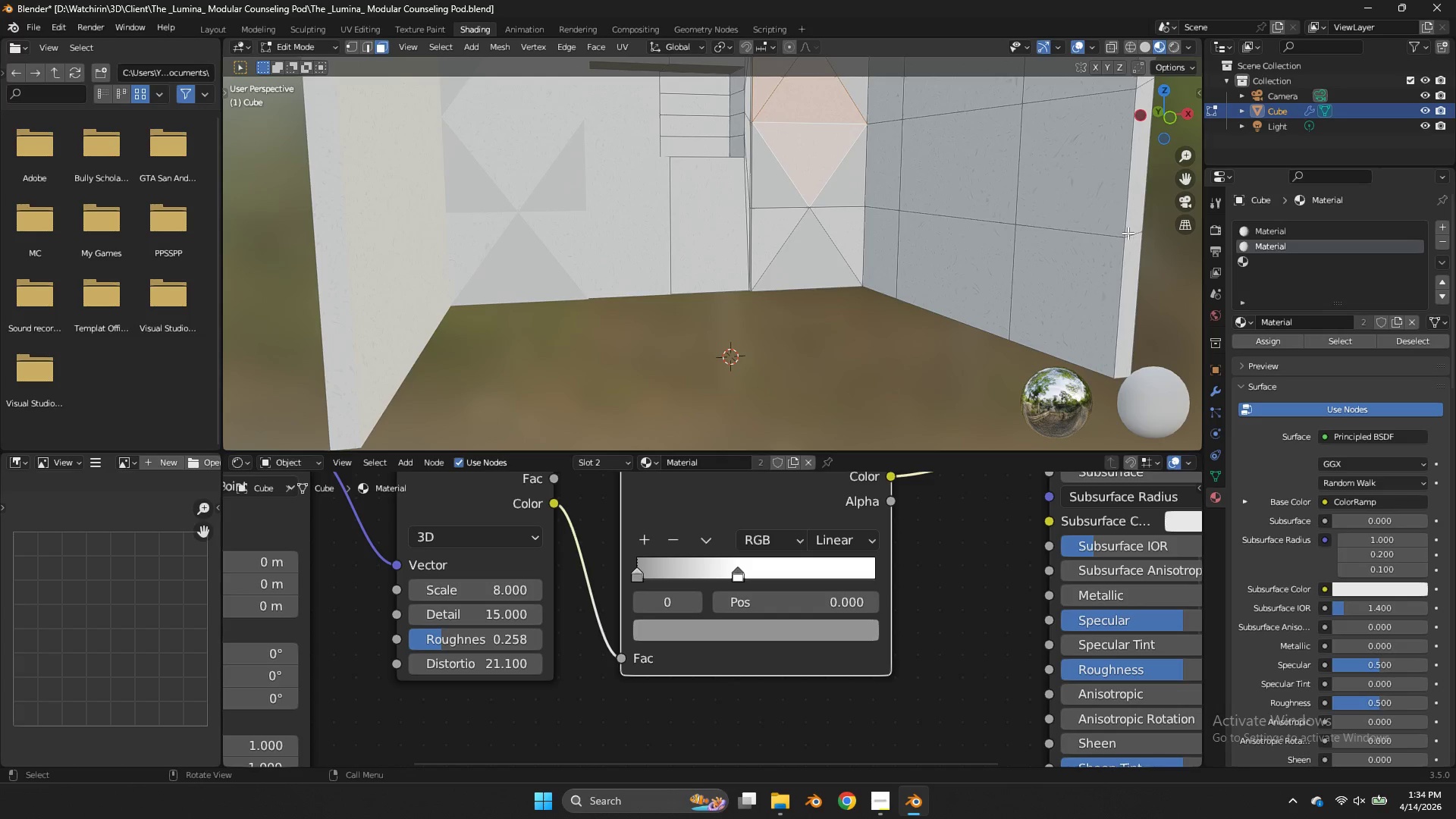 
scroll: coordinate [940, 172], scroll_direction: down, amount: 3.0
 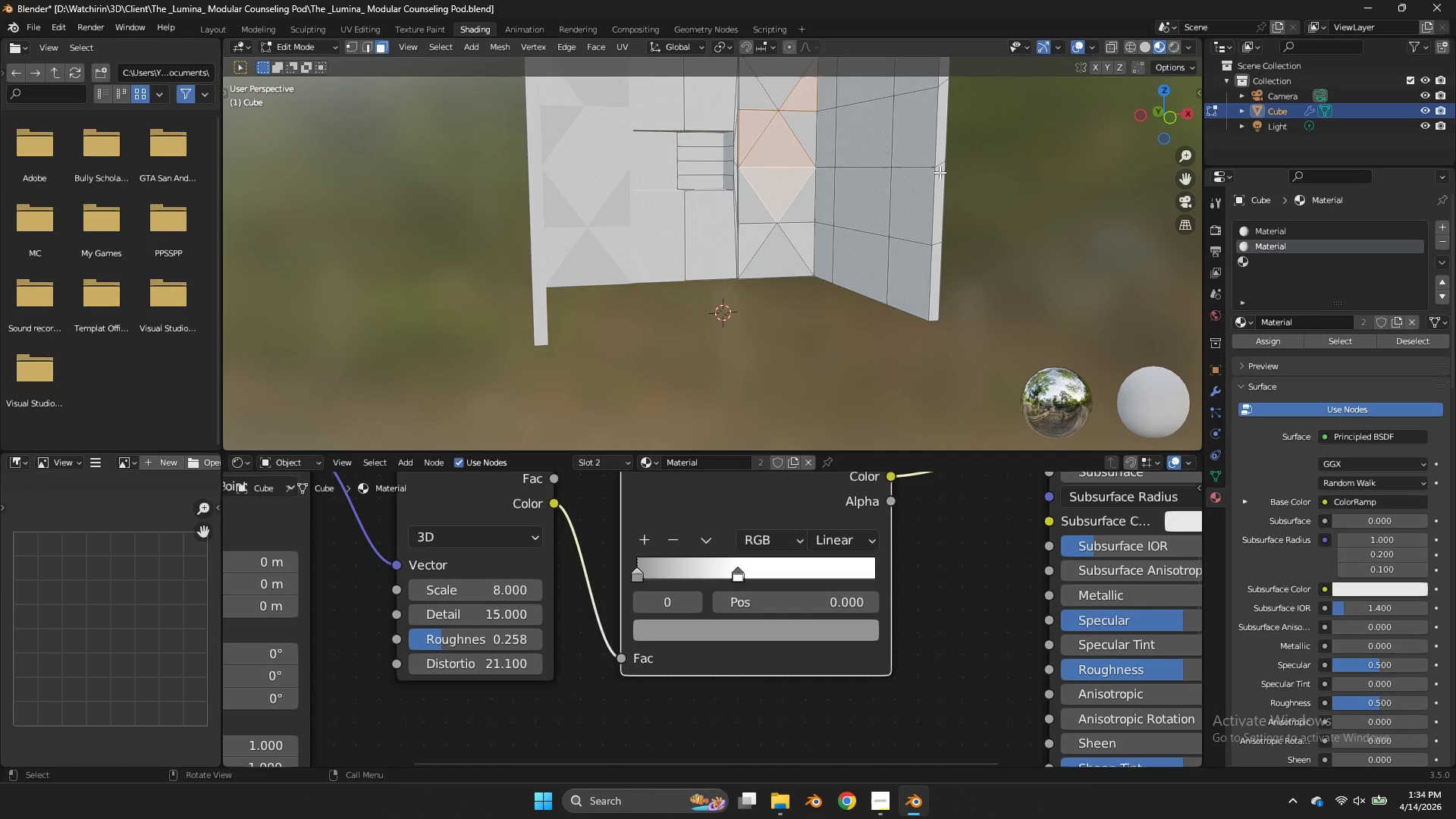 
wait(6.51)
 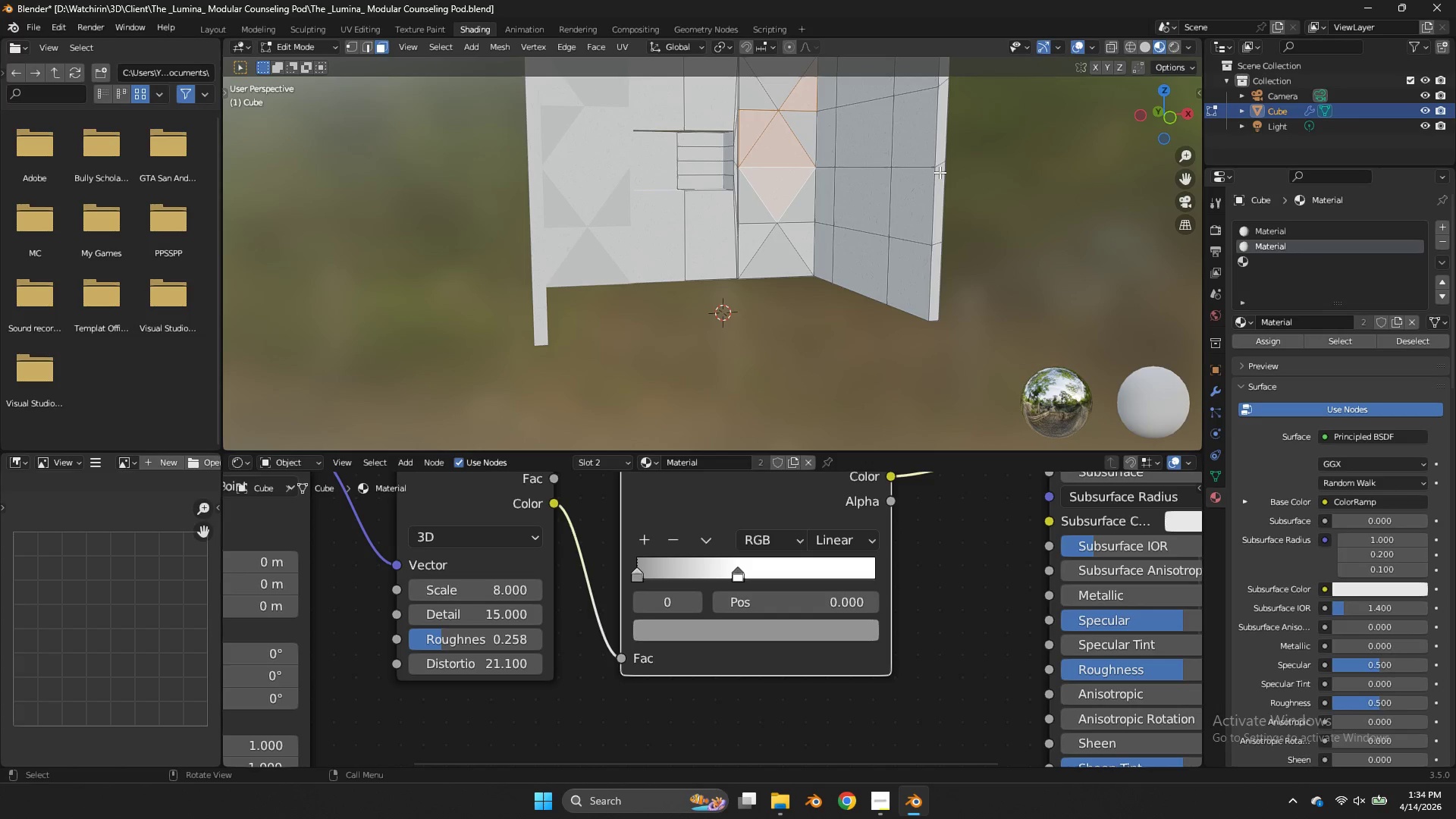 
scroll: coordinate [939, 171], scroll_direction: up, amount: 4.0
 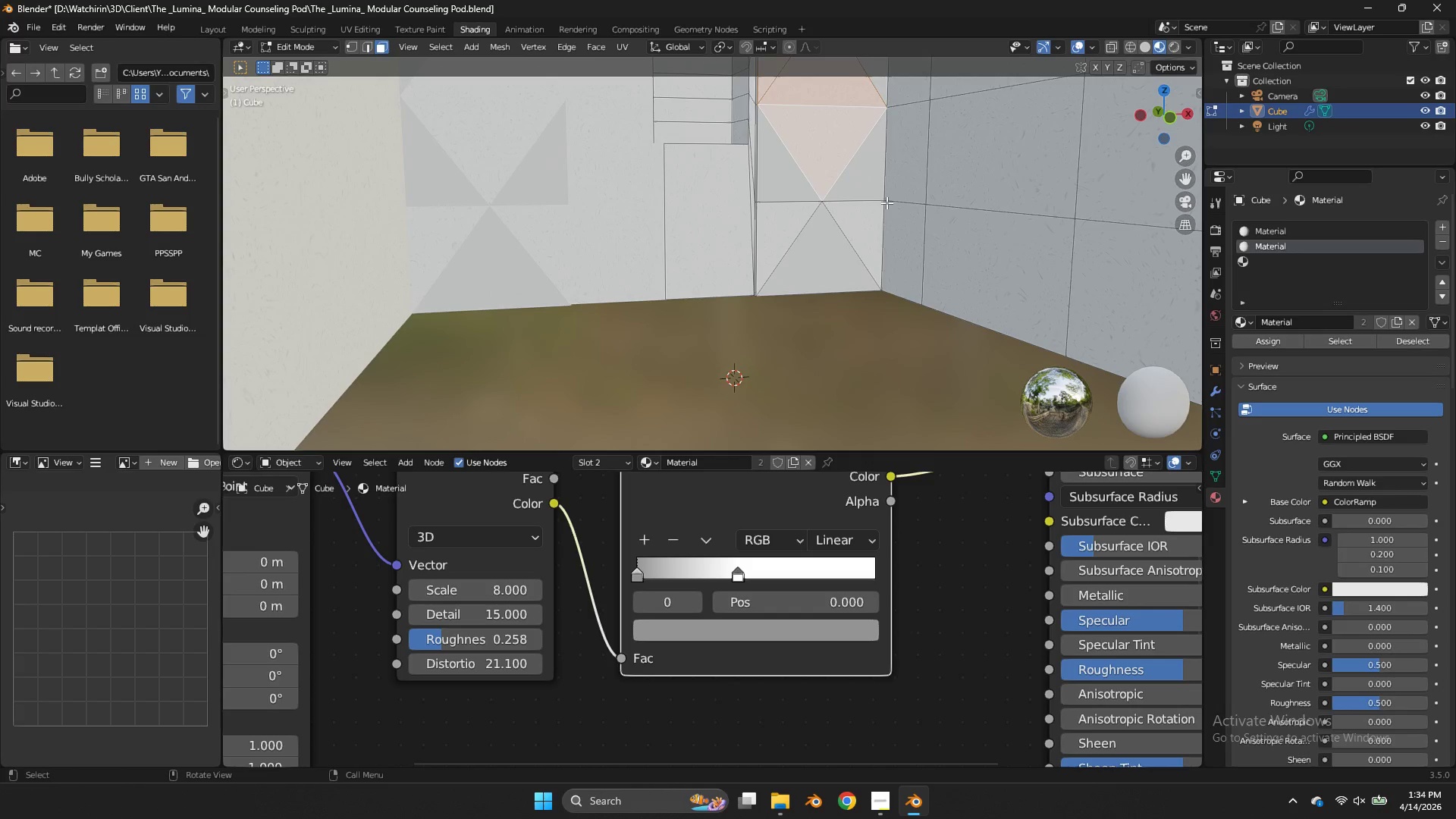 
left_click([872, 224])
 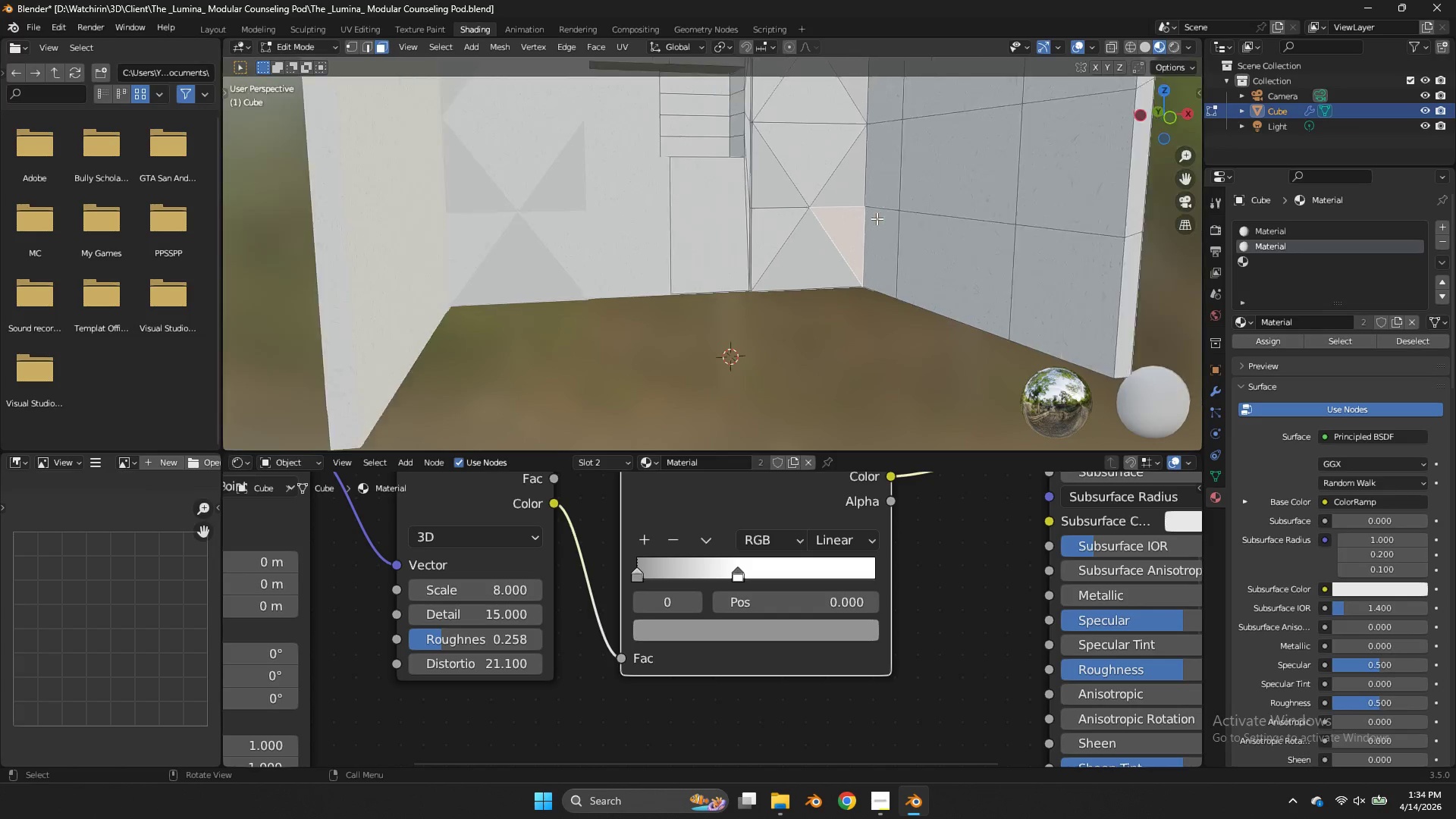 
scroll: coordinate [877, 218], scroll_direction: down, amount: 2.0
 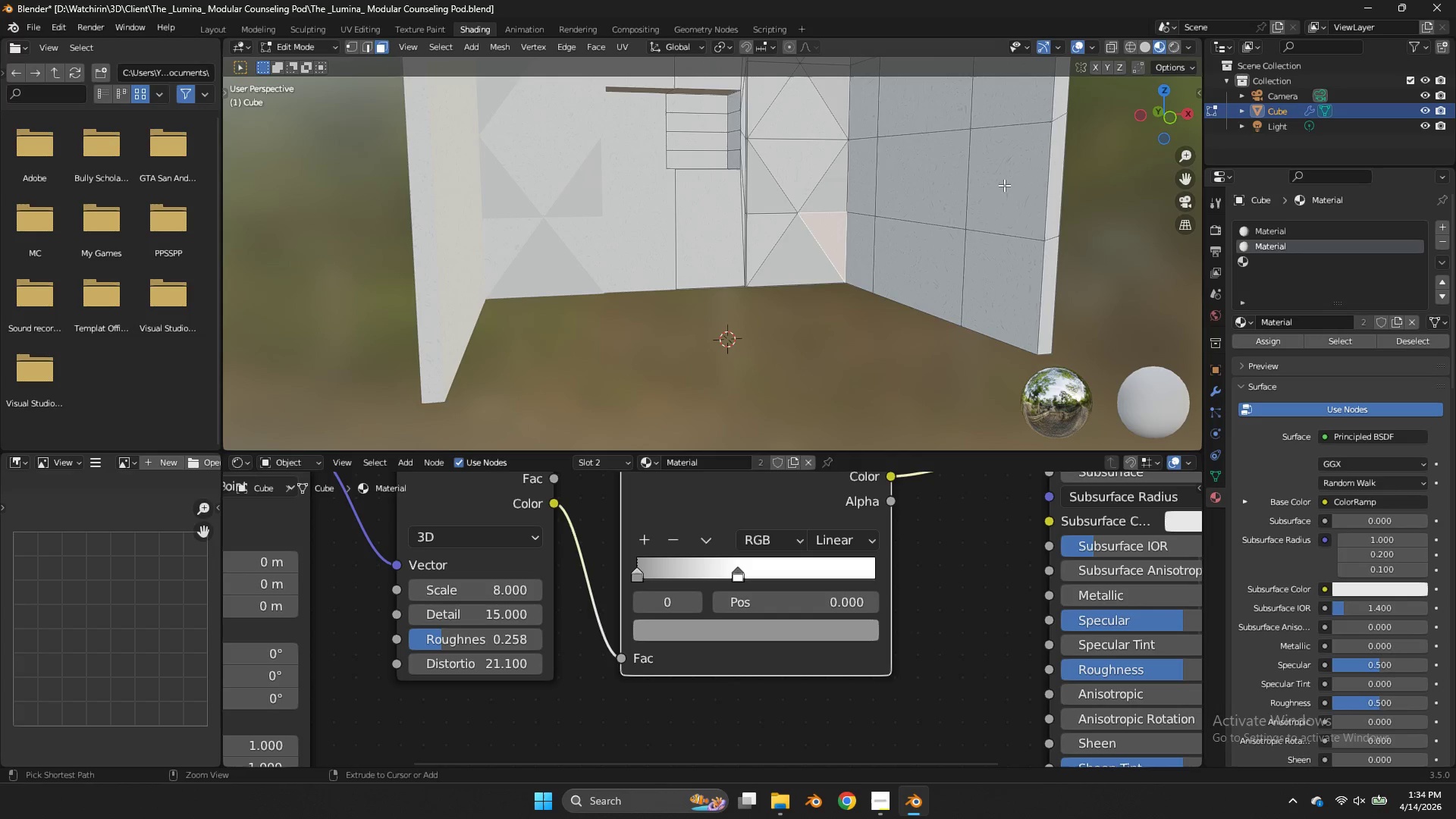 
key(Control+S)
 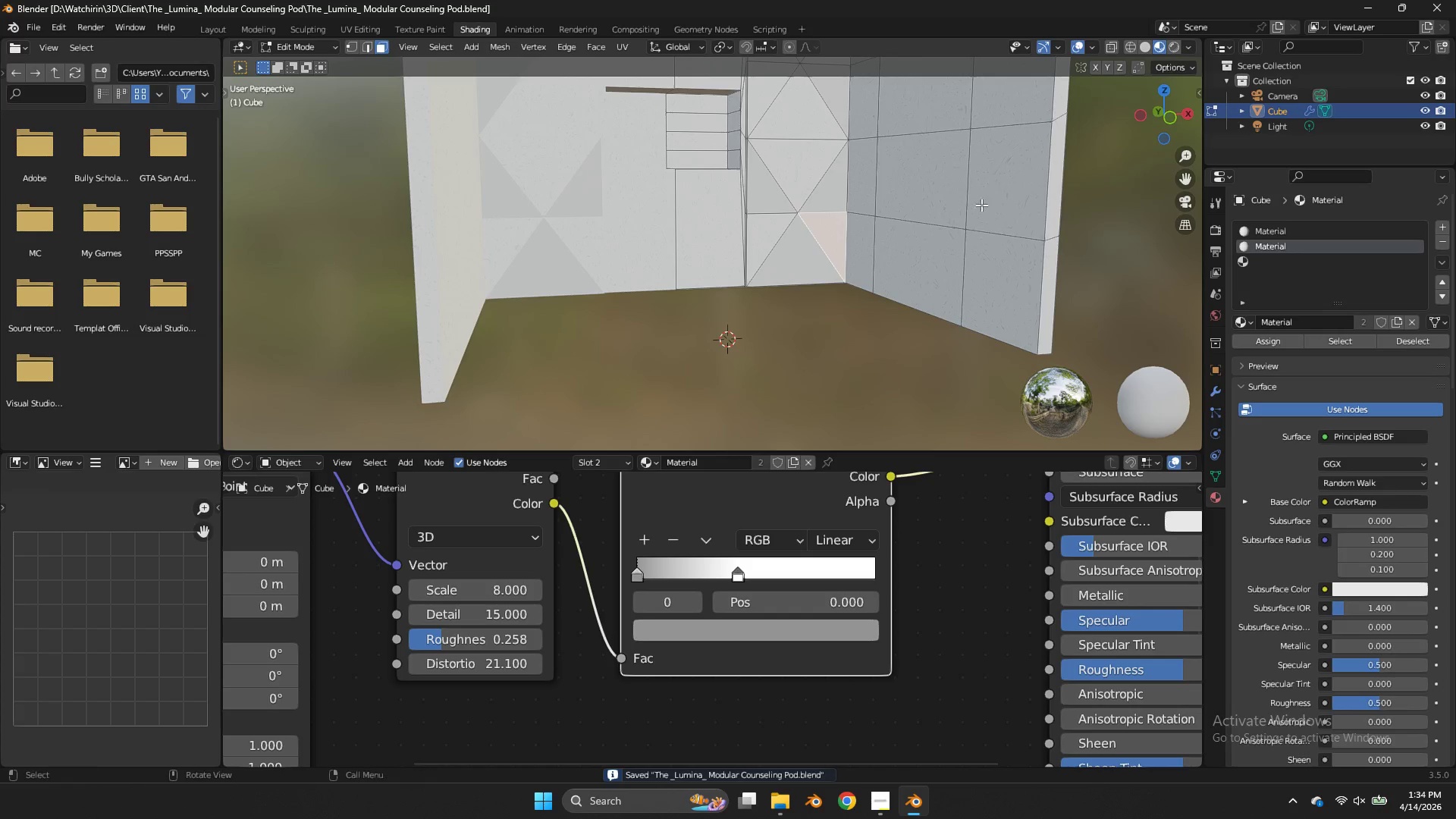 
key(Z)
 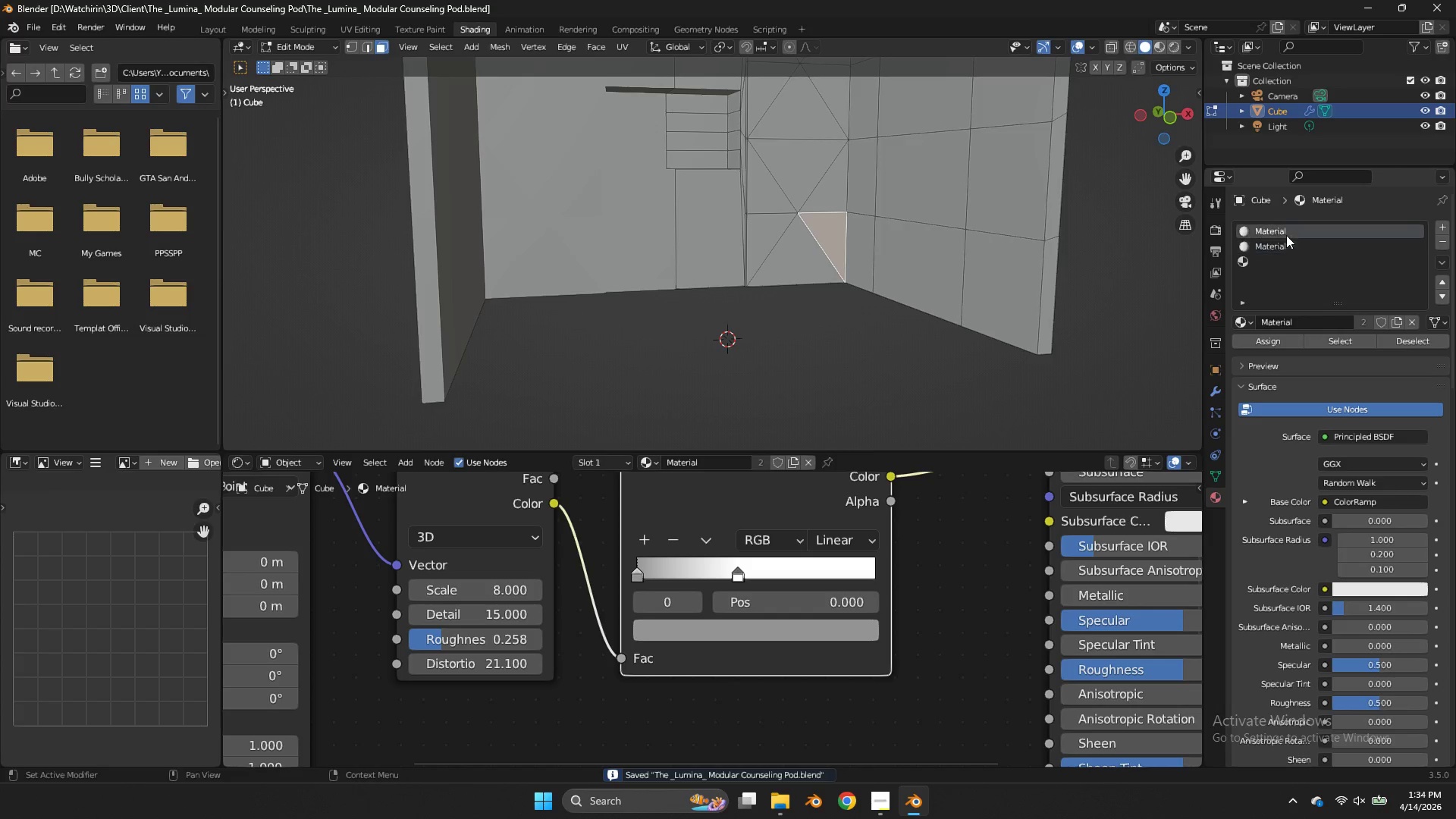 
double_click([1287, 248])
 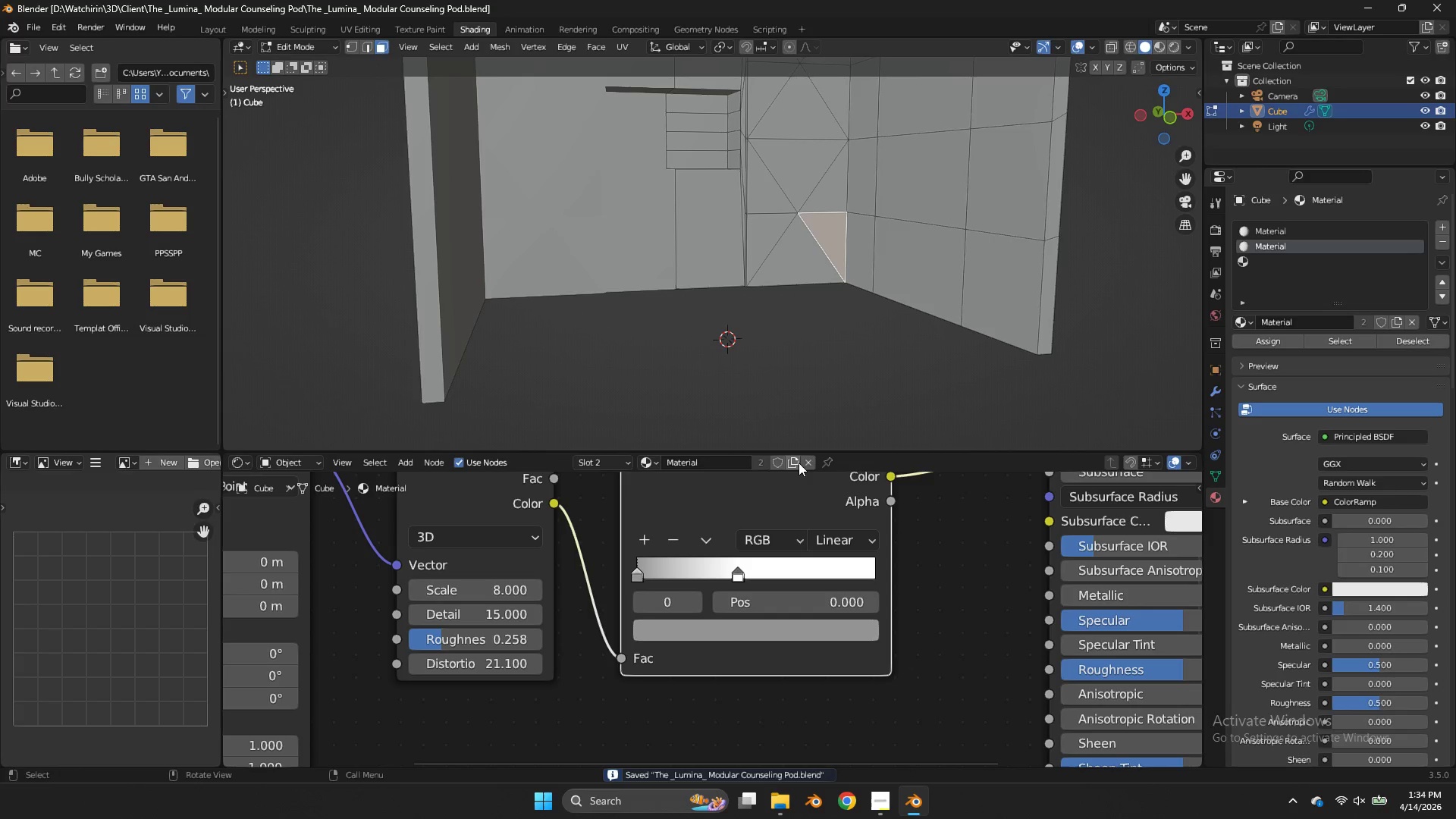 
left_click([798, 462])
 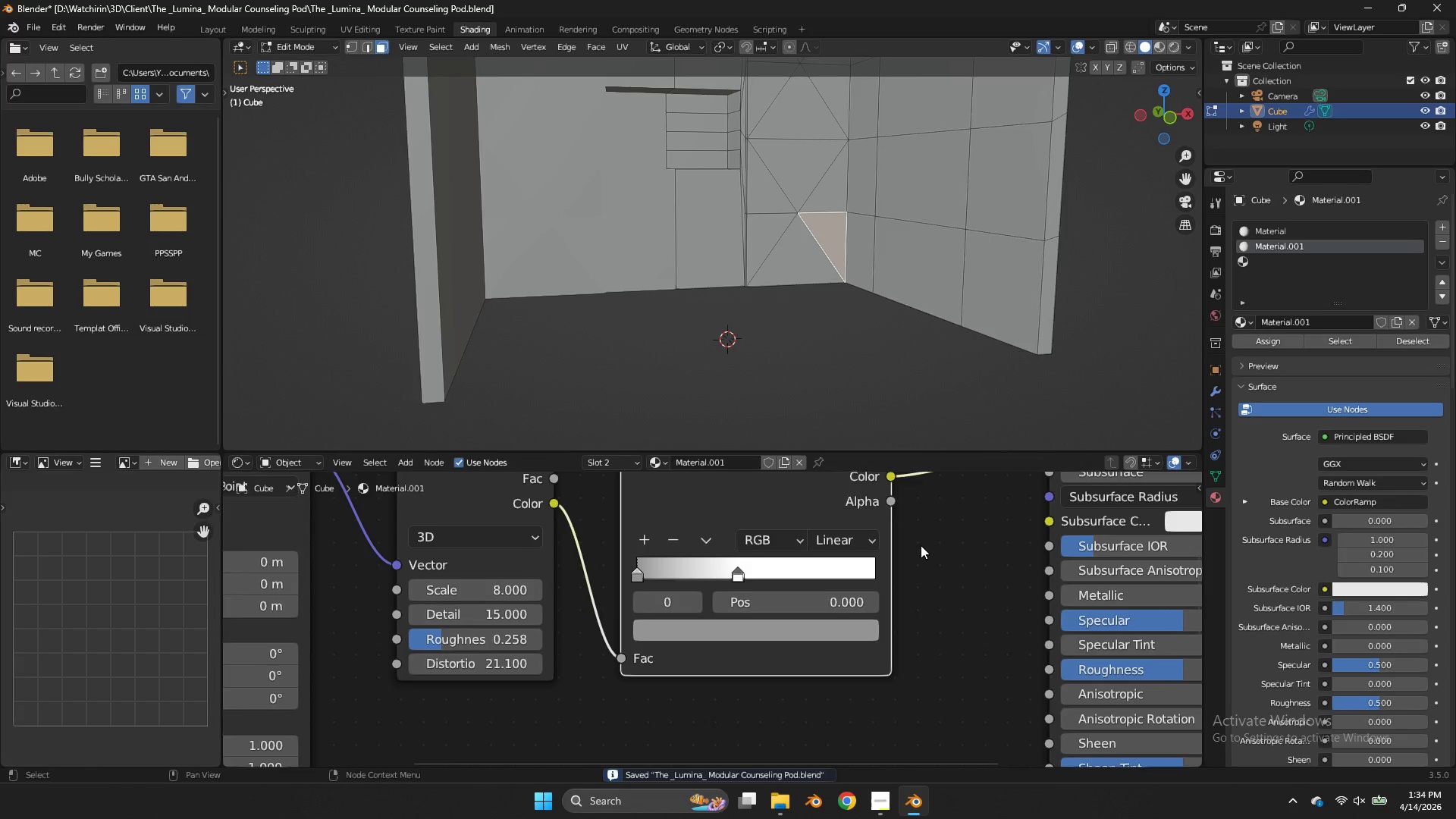 
scroll: coordinate [921, 545], scroll_direction: down, amount: 6.0
 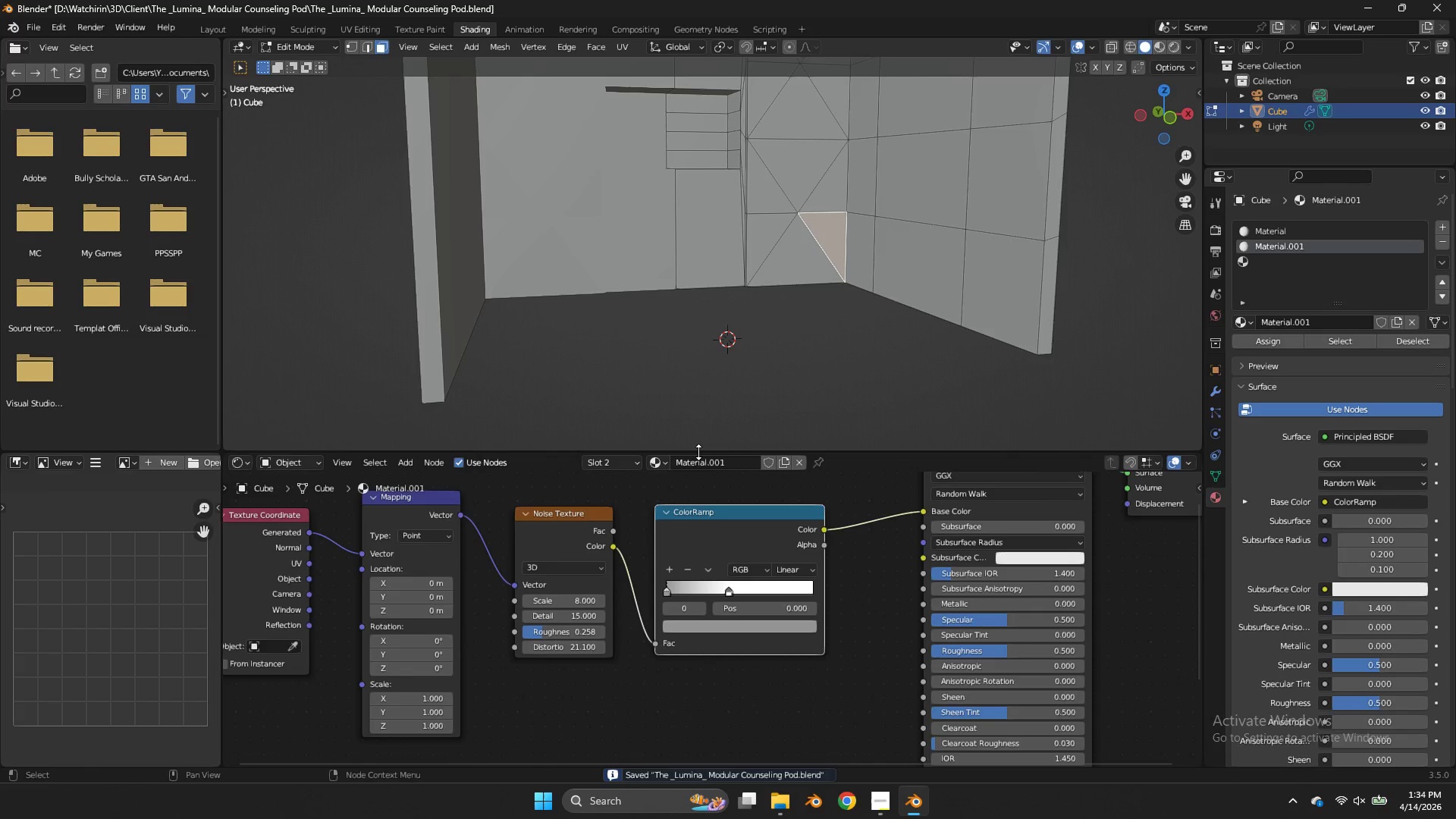 
left_click([703, 456])
 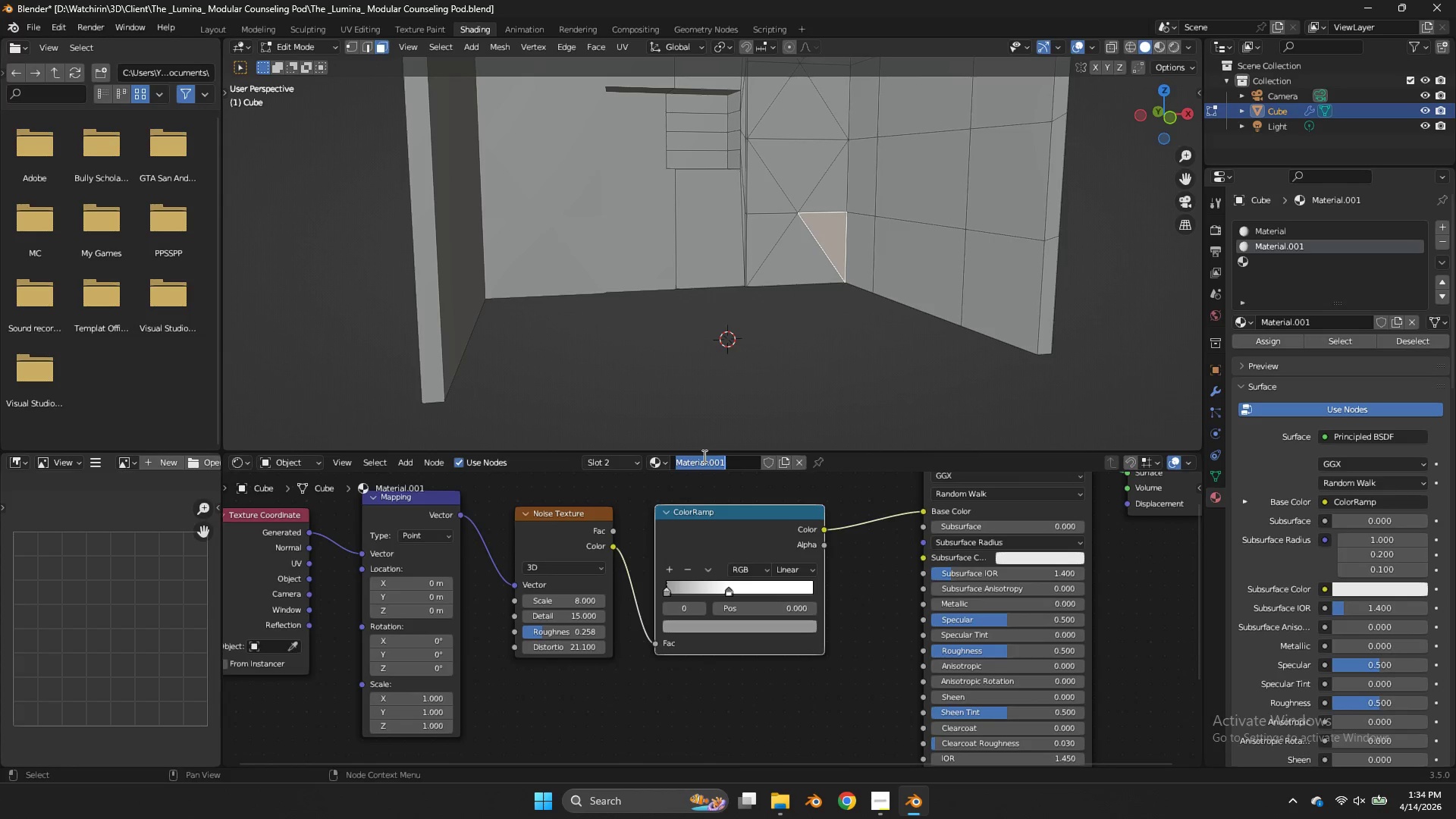 
type(Batu Gray)
key(Backspace)
key(Backspace)
key(Backspace)
key(Backspace)
type(Gray Dark)
 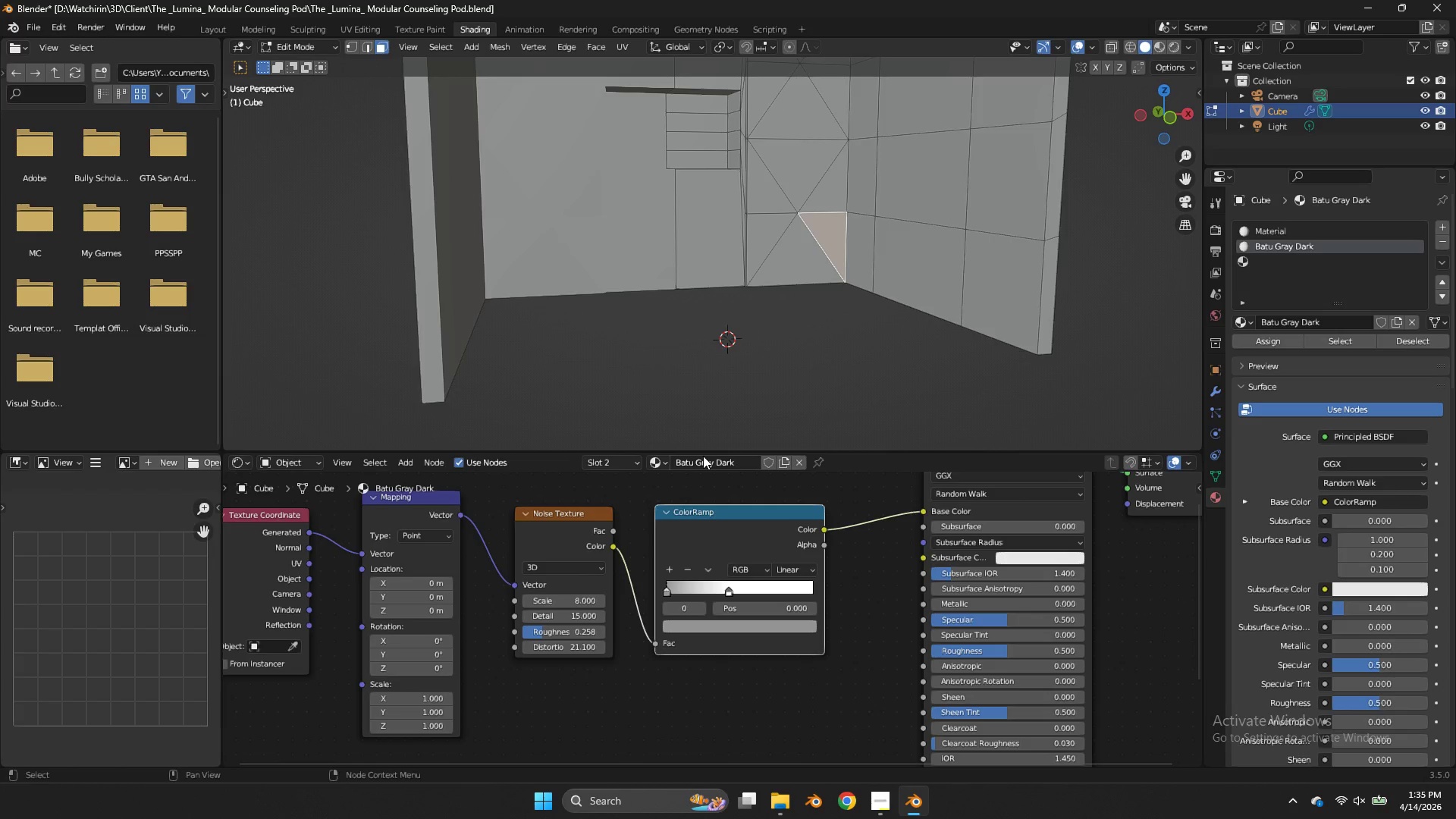 
 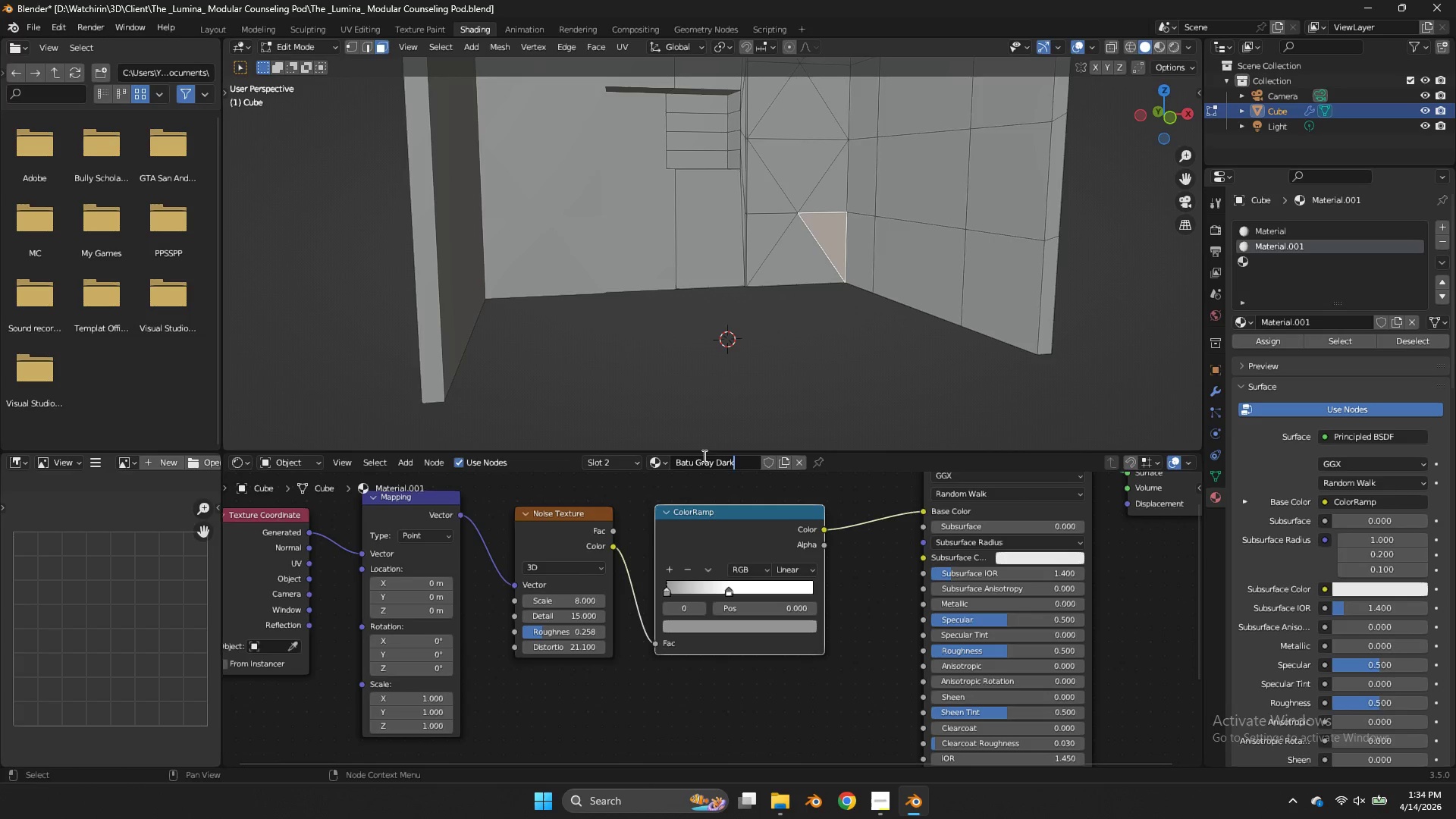 
key(Enter)
 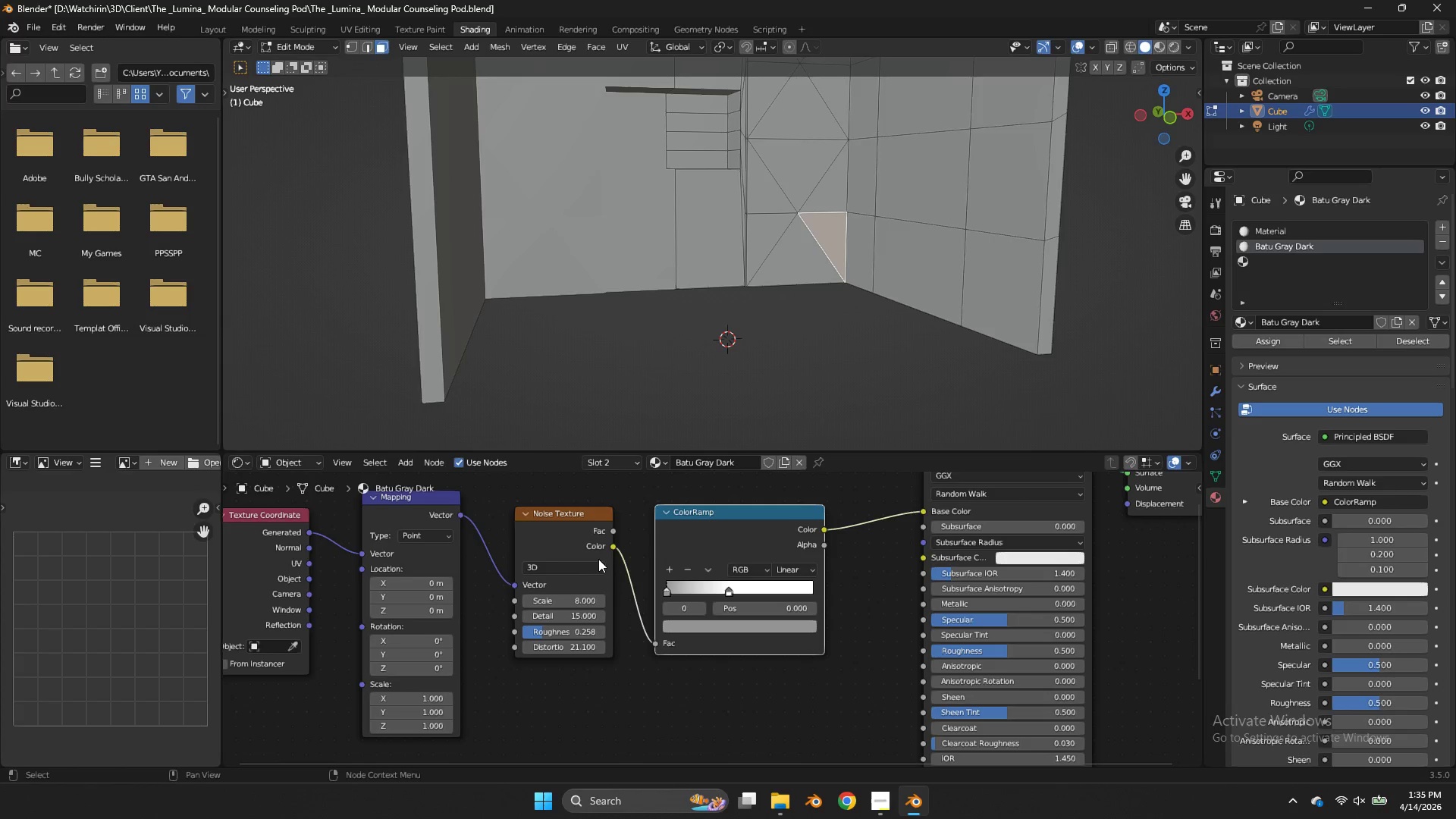 
left_click([550, 544])
 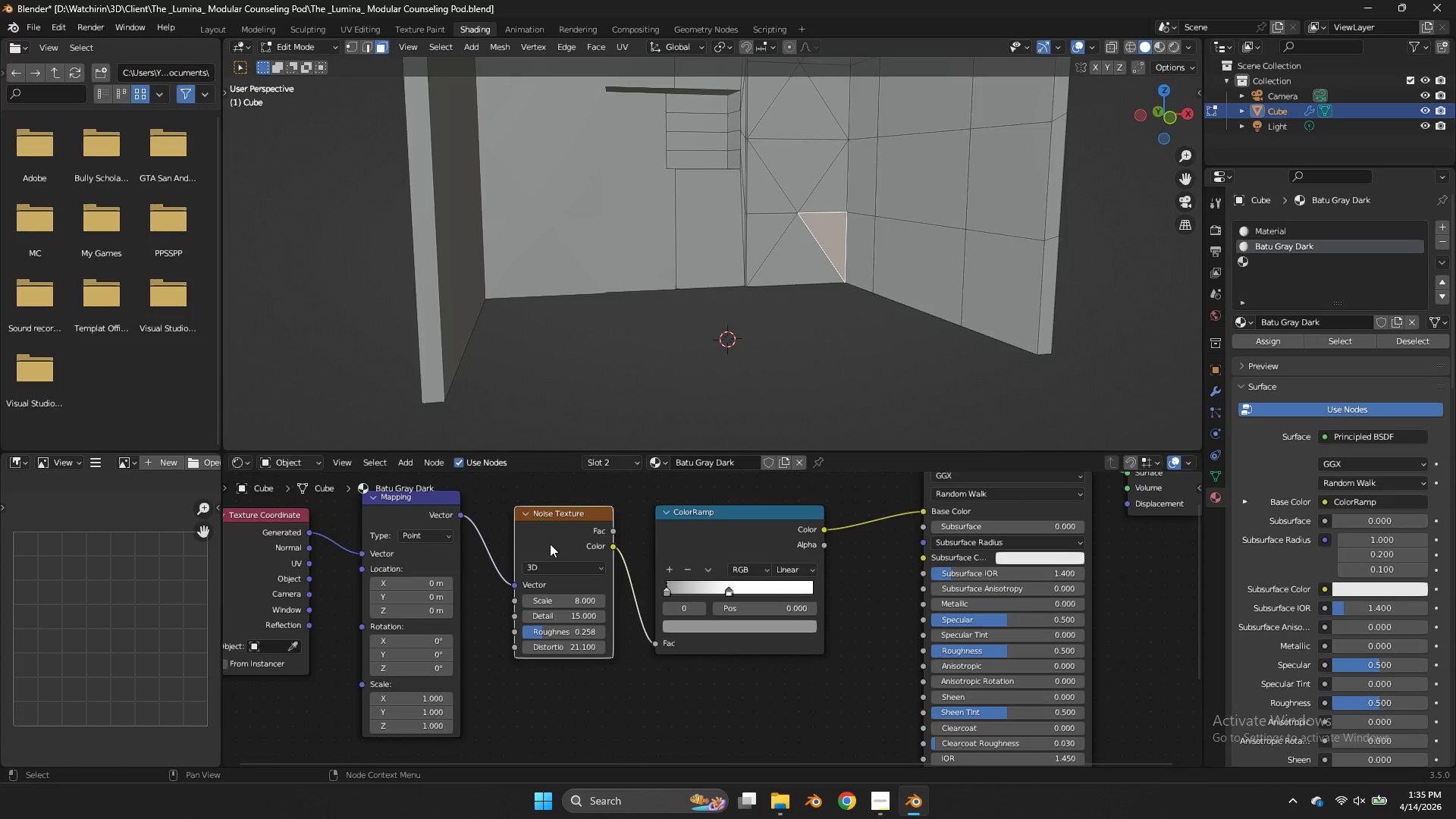 
key(X)
 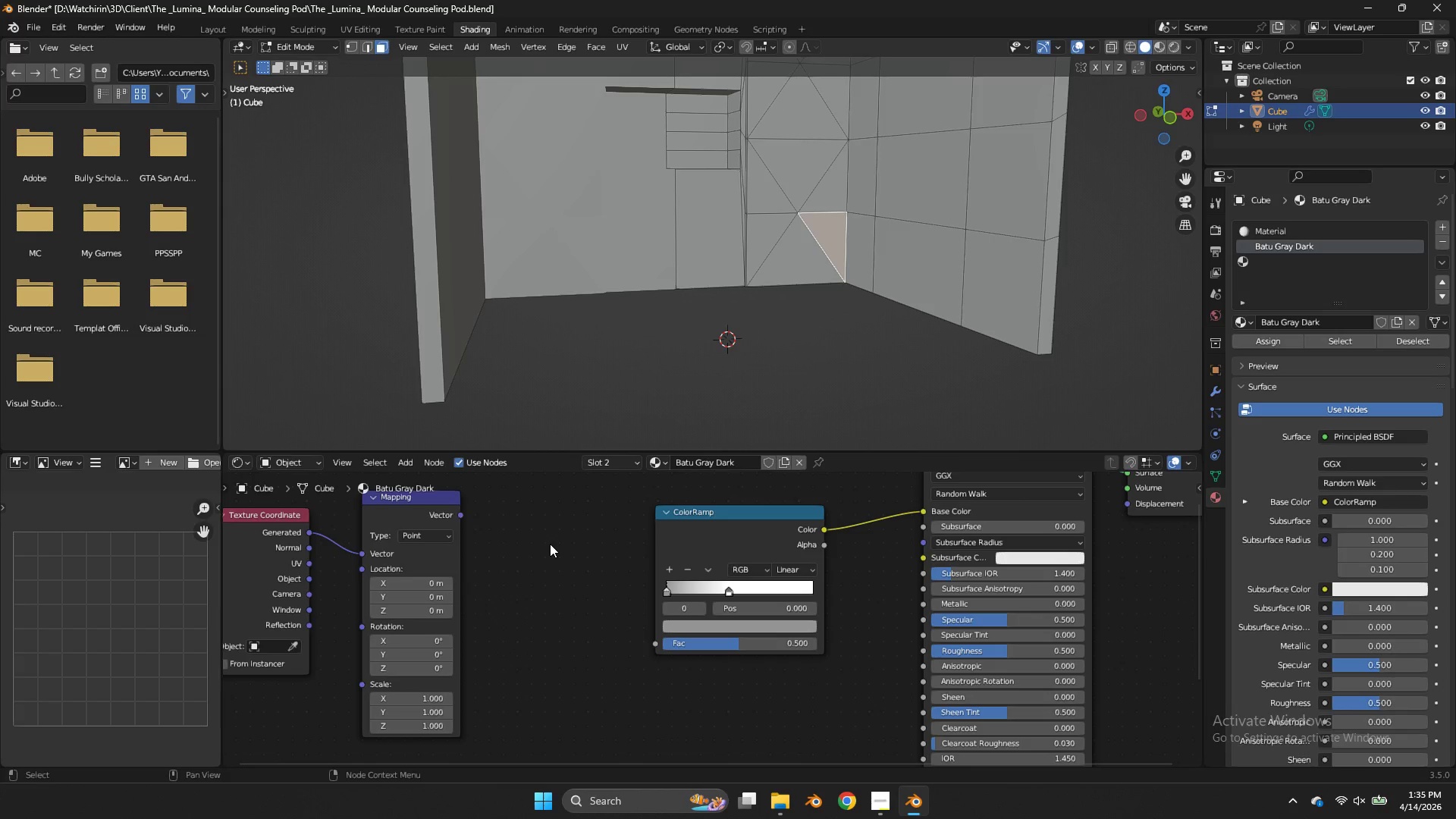 
left_click([550, 544])
 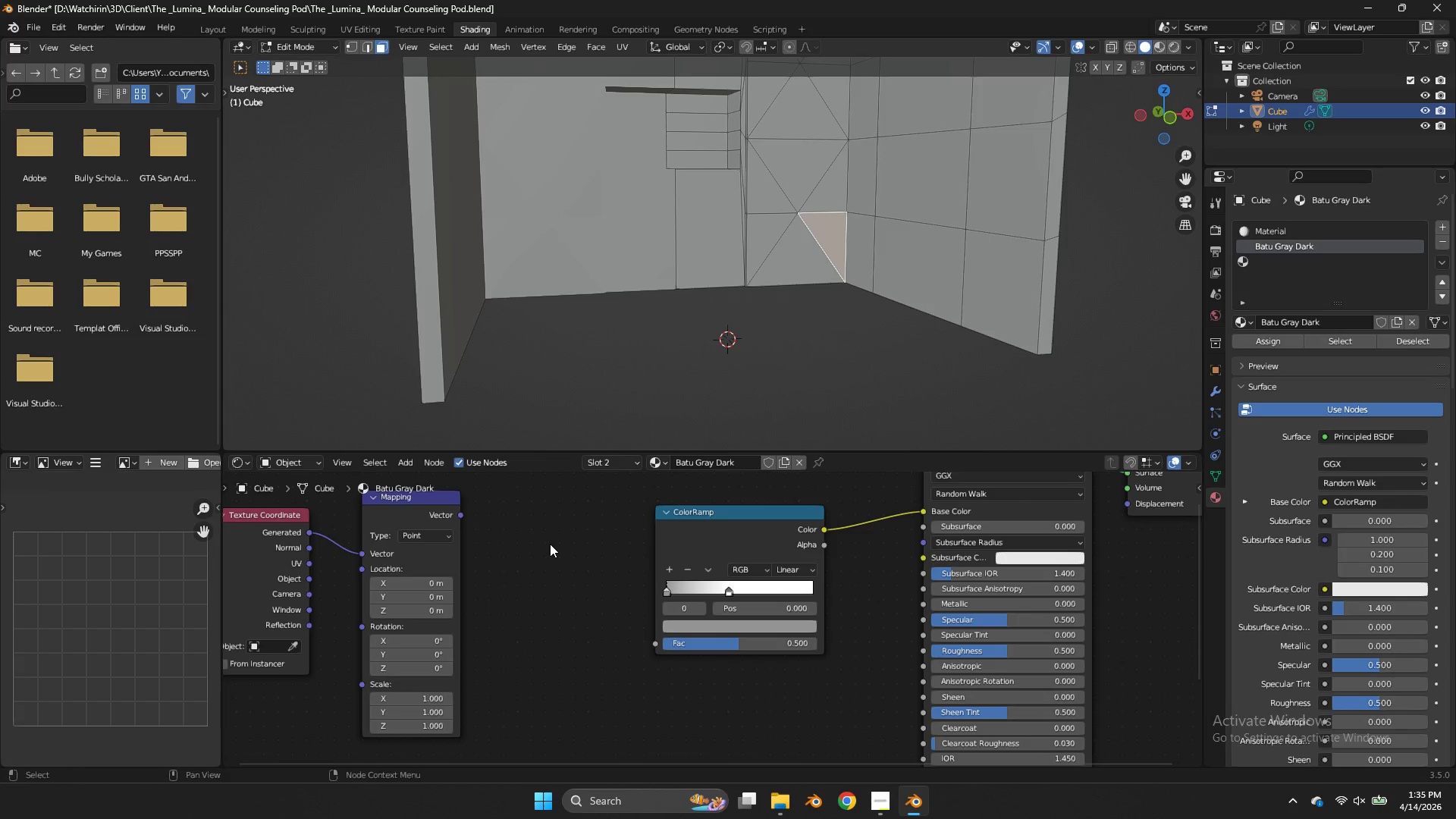 
key(Shift+ShiftLeft)
 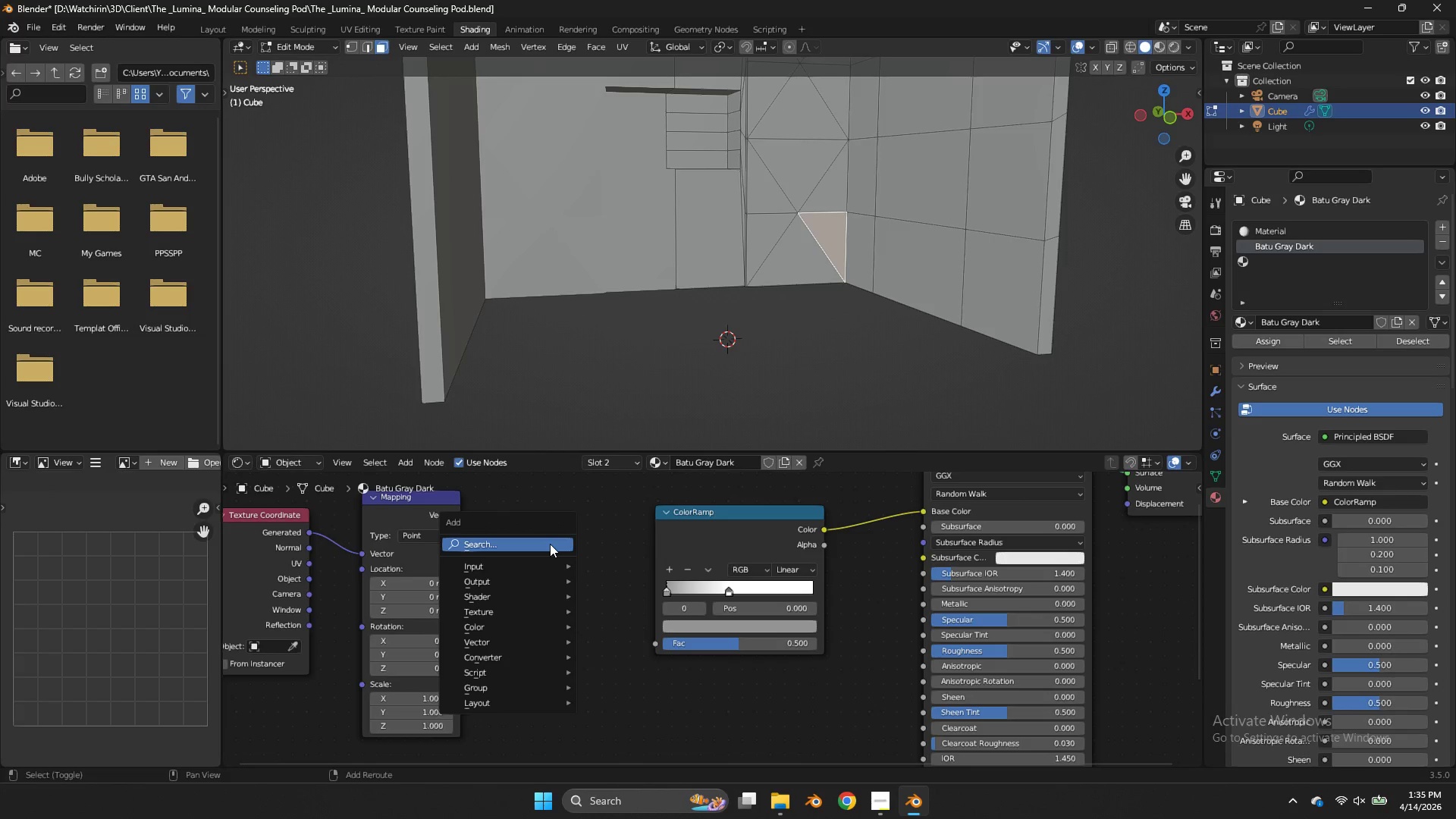 
key(Shift+A)
 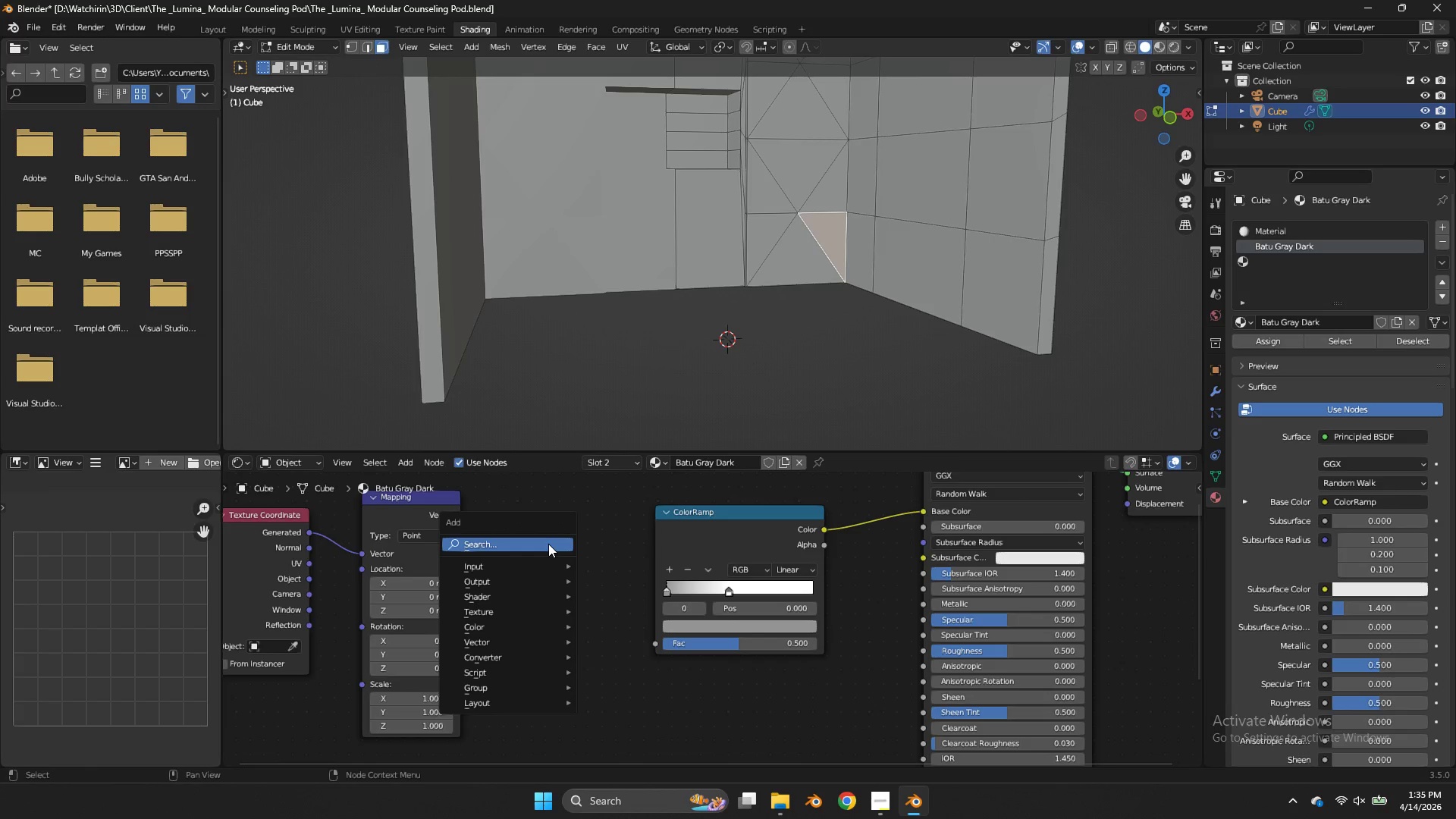 
left_click([548, 544])
 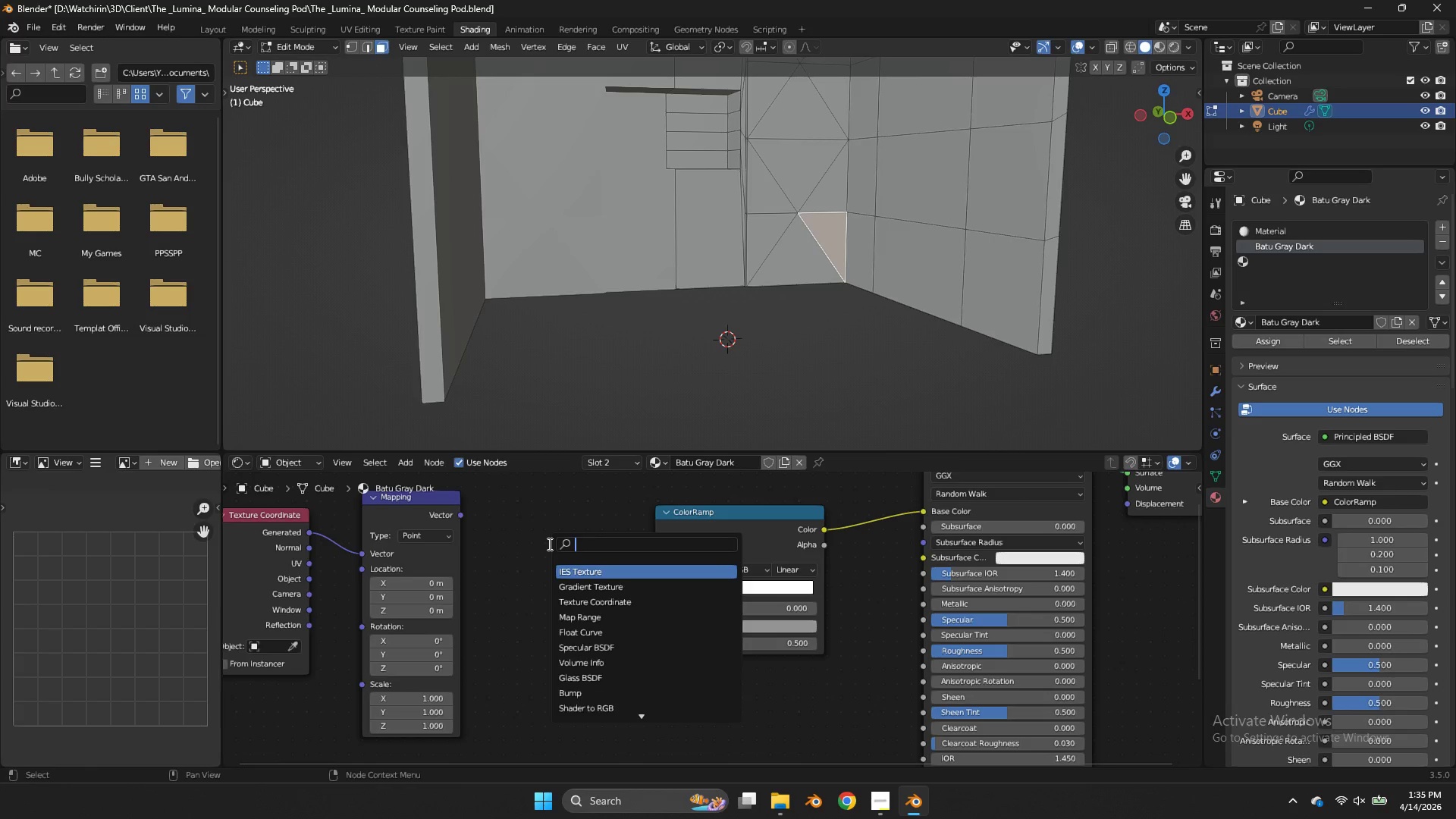 
type(mus)
 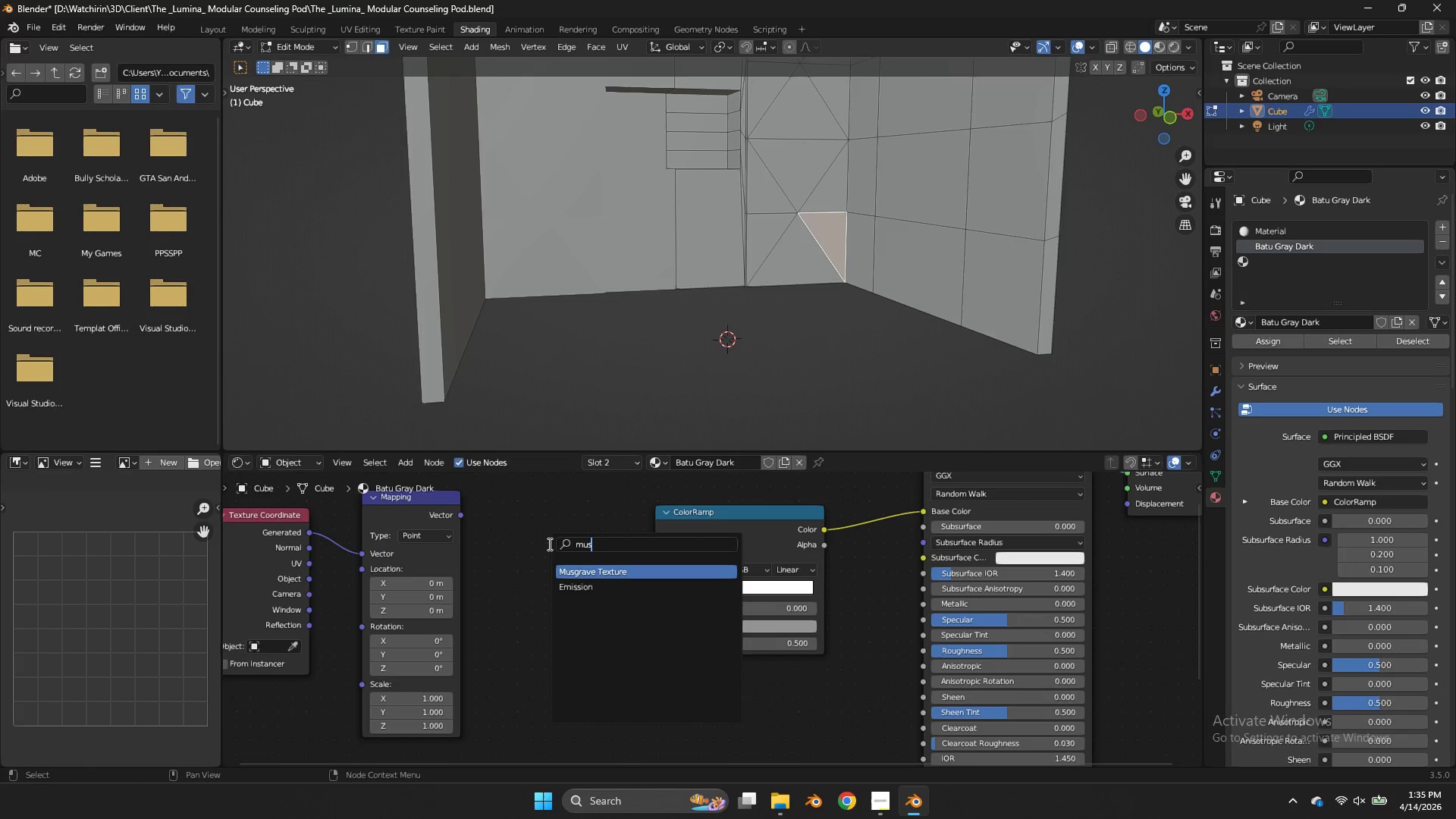 
key(Enter)
 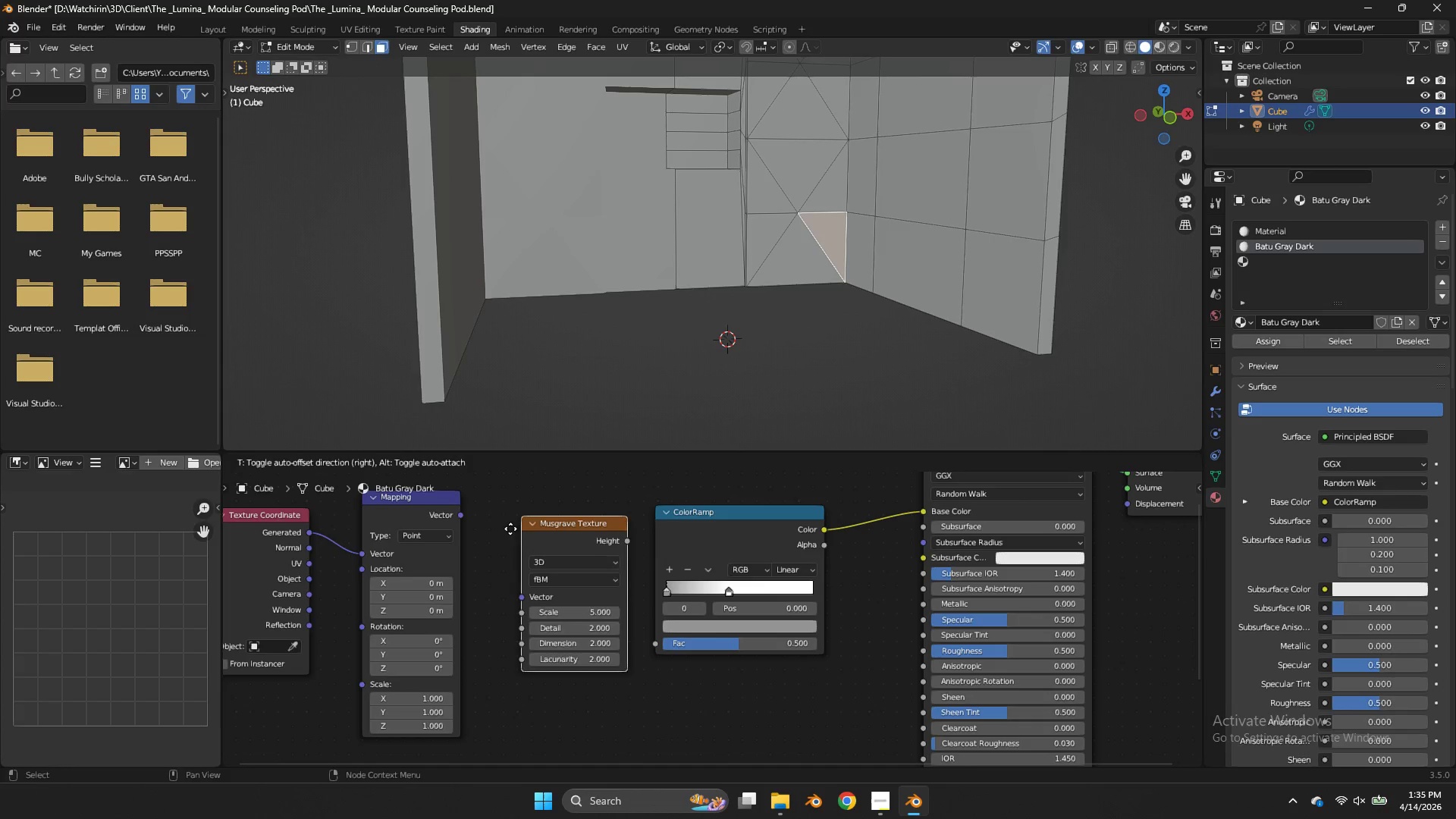 
left_click([497, 532])
 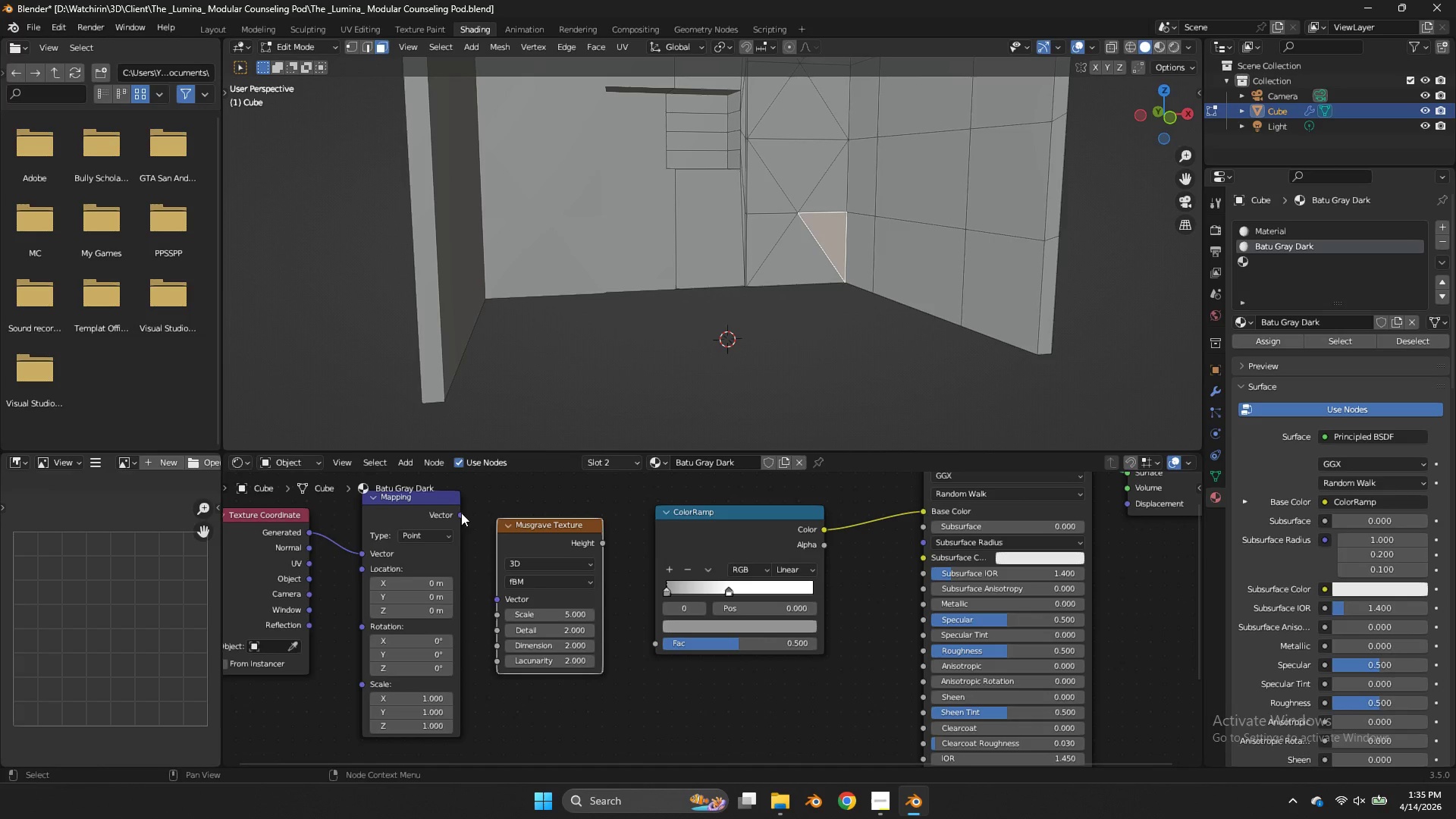 
left_click_drag(start_coordinate=[461, 513], to_coordinate=[502, 601])
 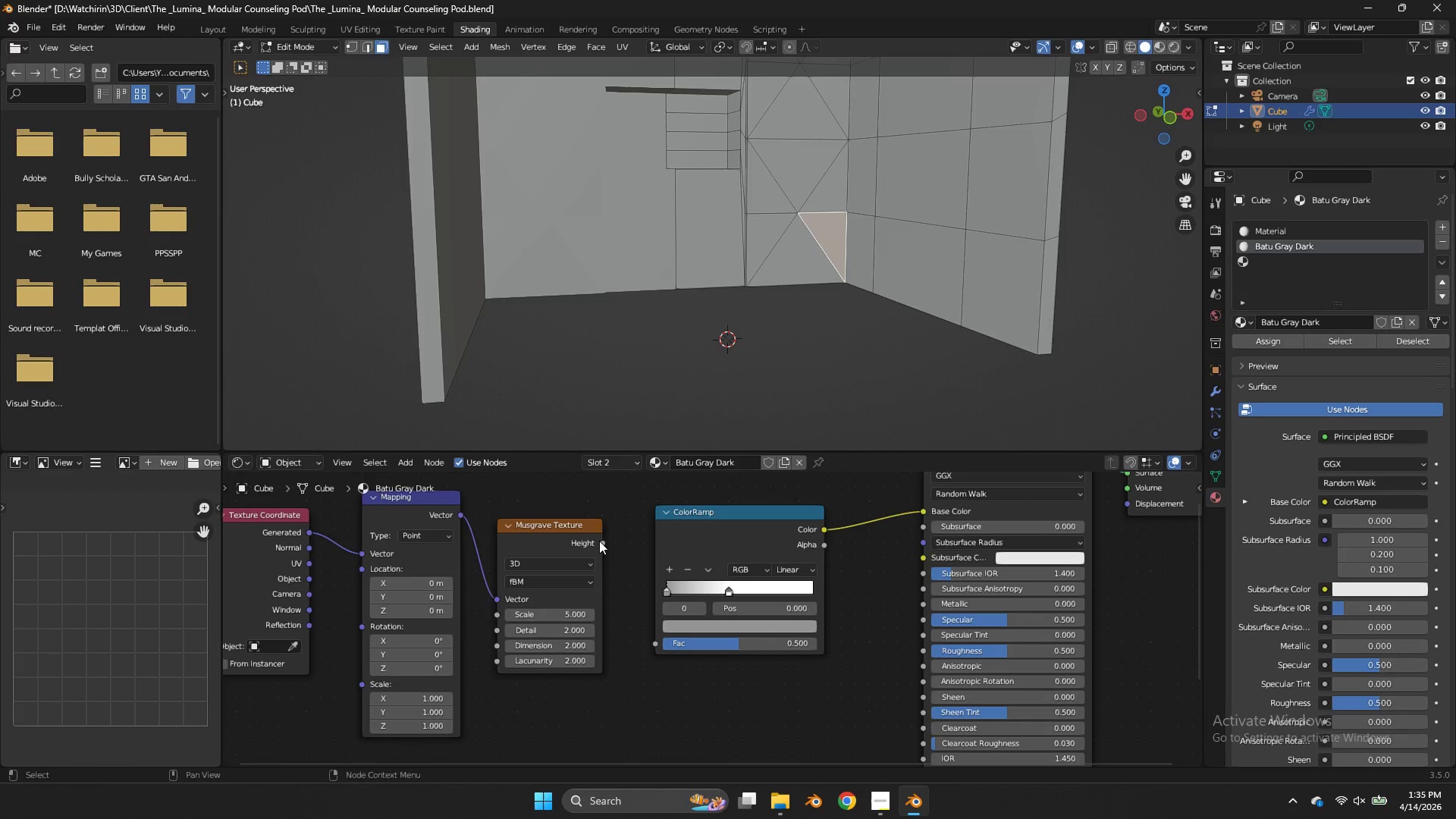 
left_click_drag(start_coordinate=[599, 541], to_coordinate=[655, 642])
 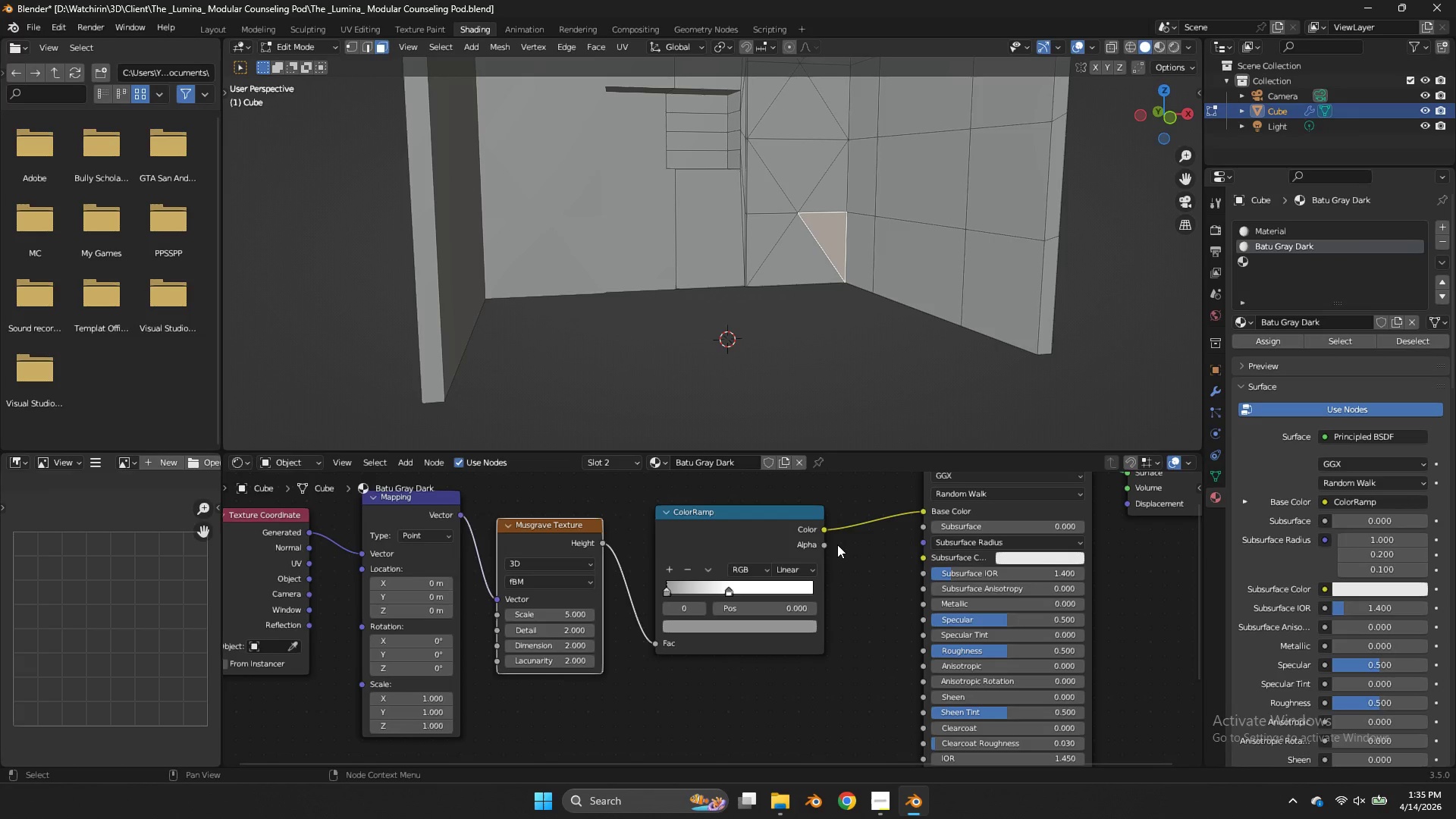 
left_click_drag(start_coordinate=[738, 549], to_coordinate=[700, 557])
 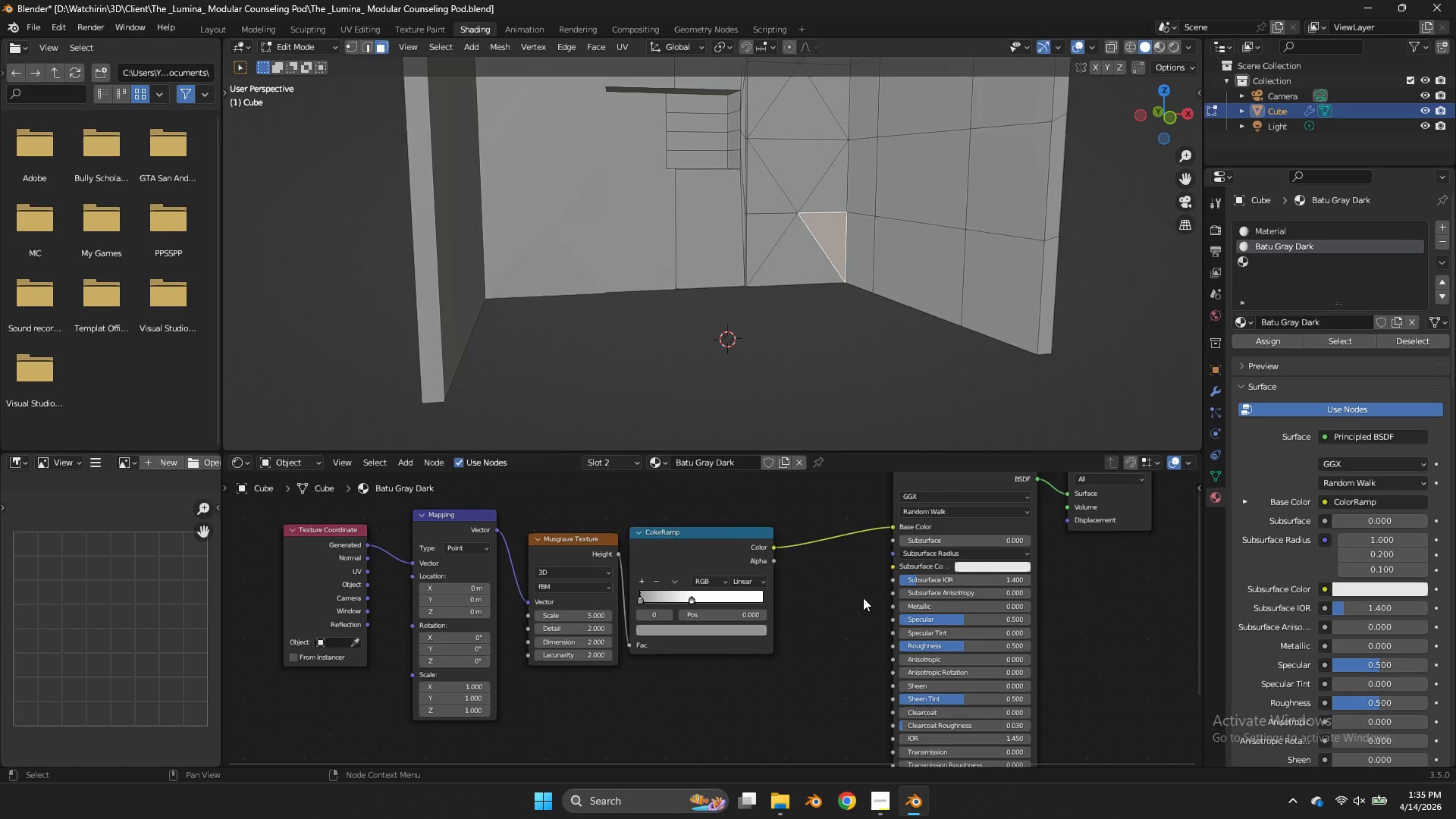 
scroll: coordinate [837, 544], scroll_direction: down, amount: 2.0
 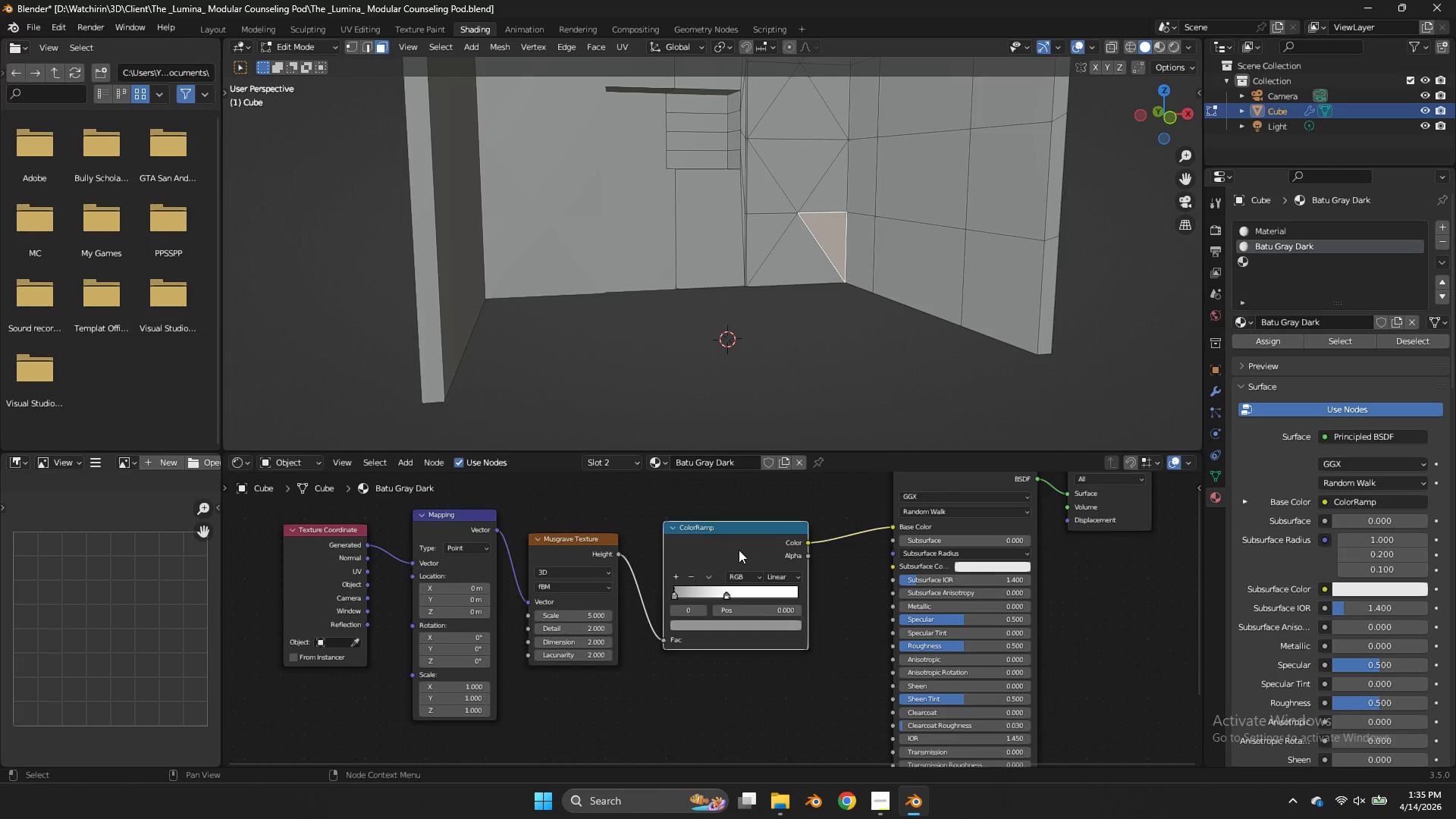 
left_click([863, 598])
 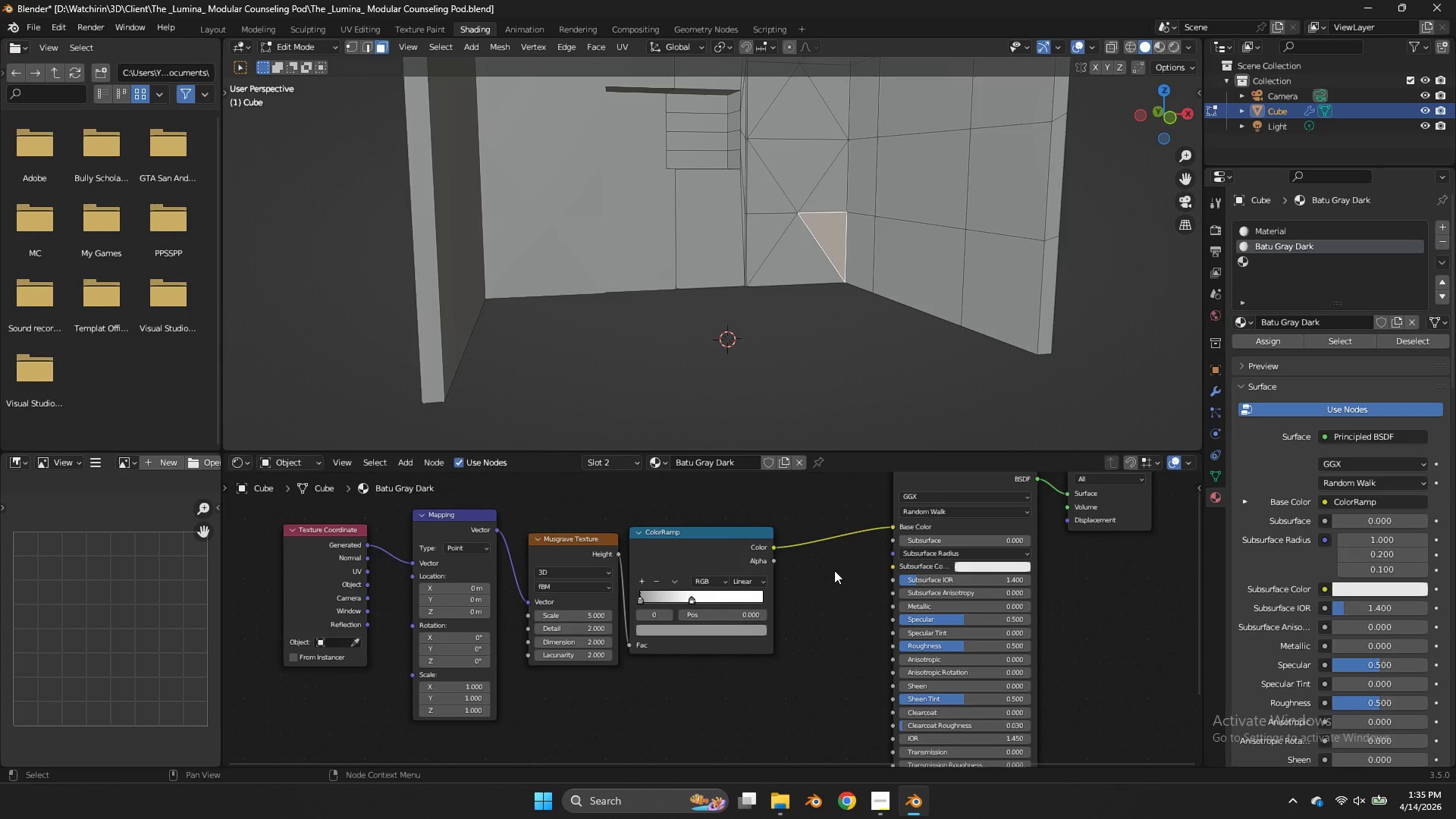 
key(Shift+ShiftLeft)
 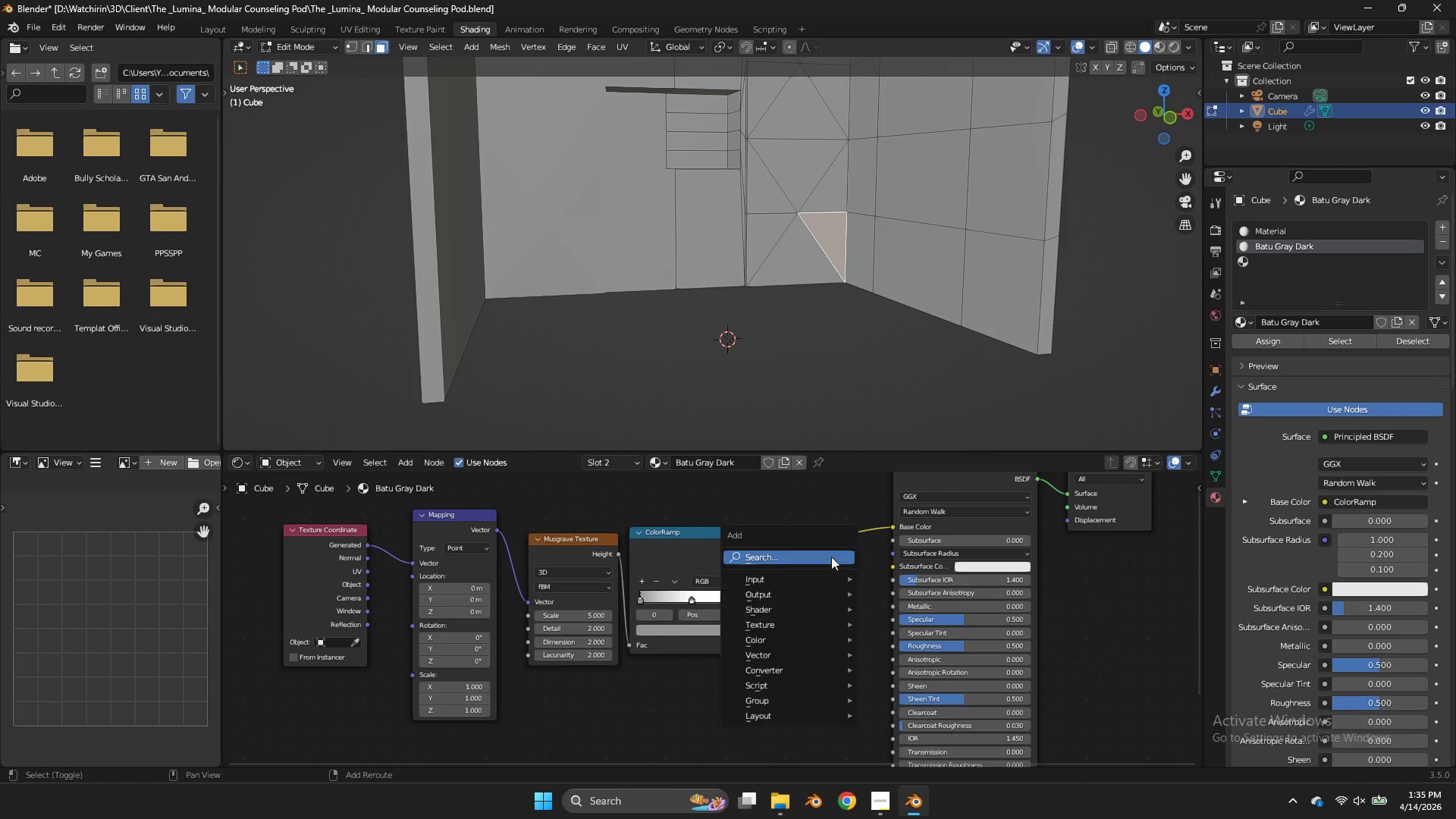 
key(Shift+A)
 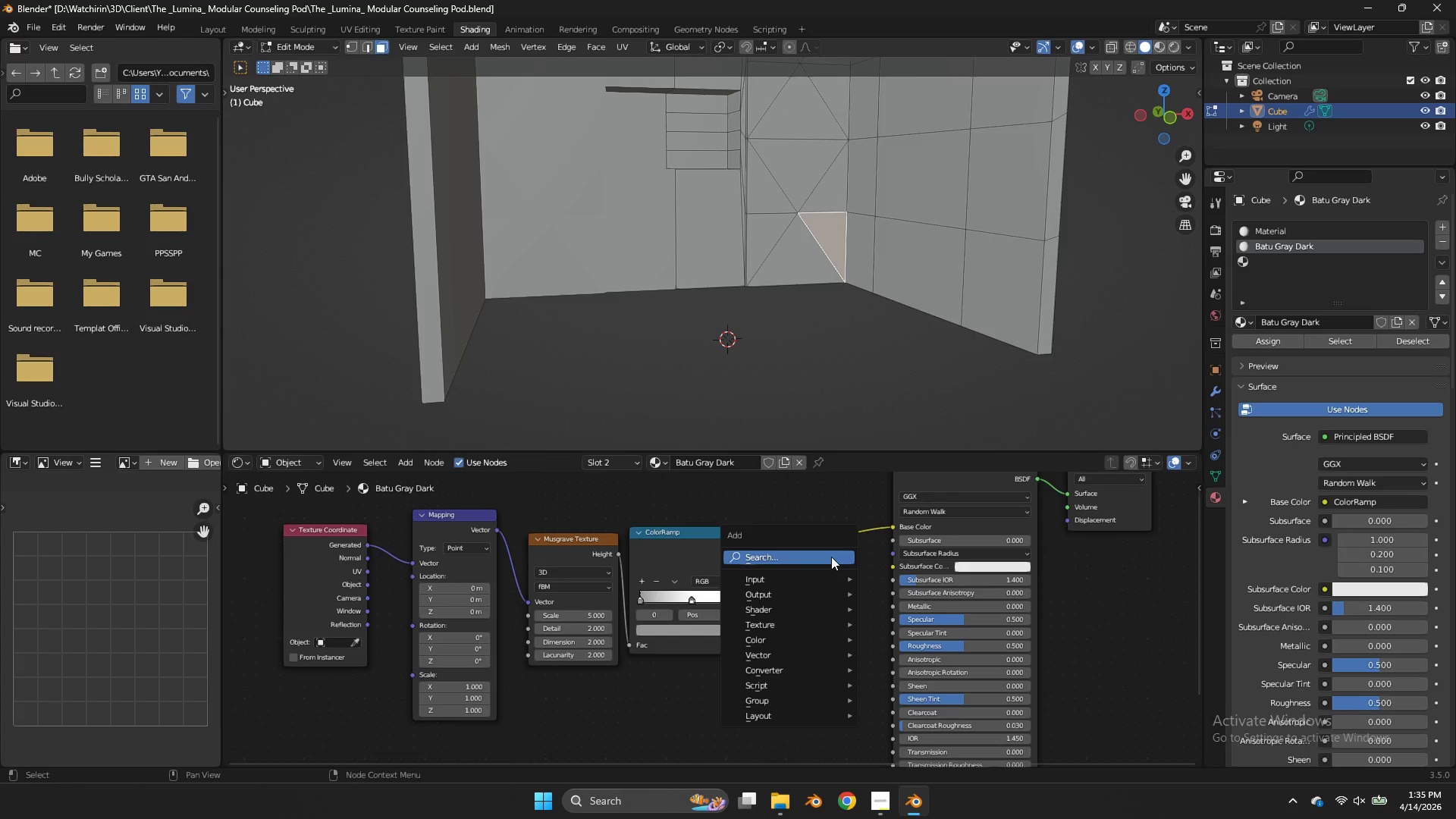 
left_click([831, 557])
 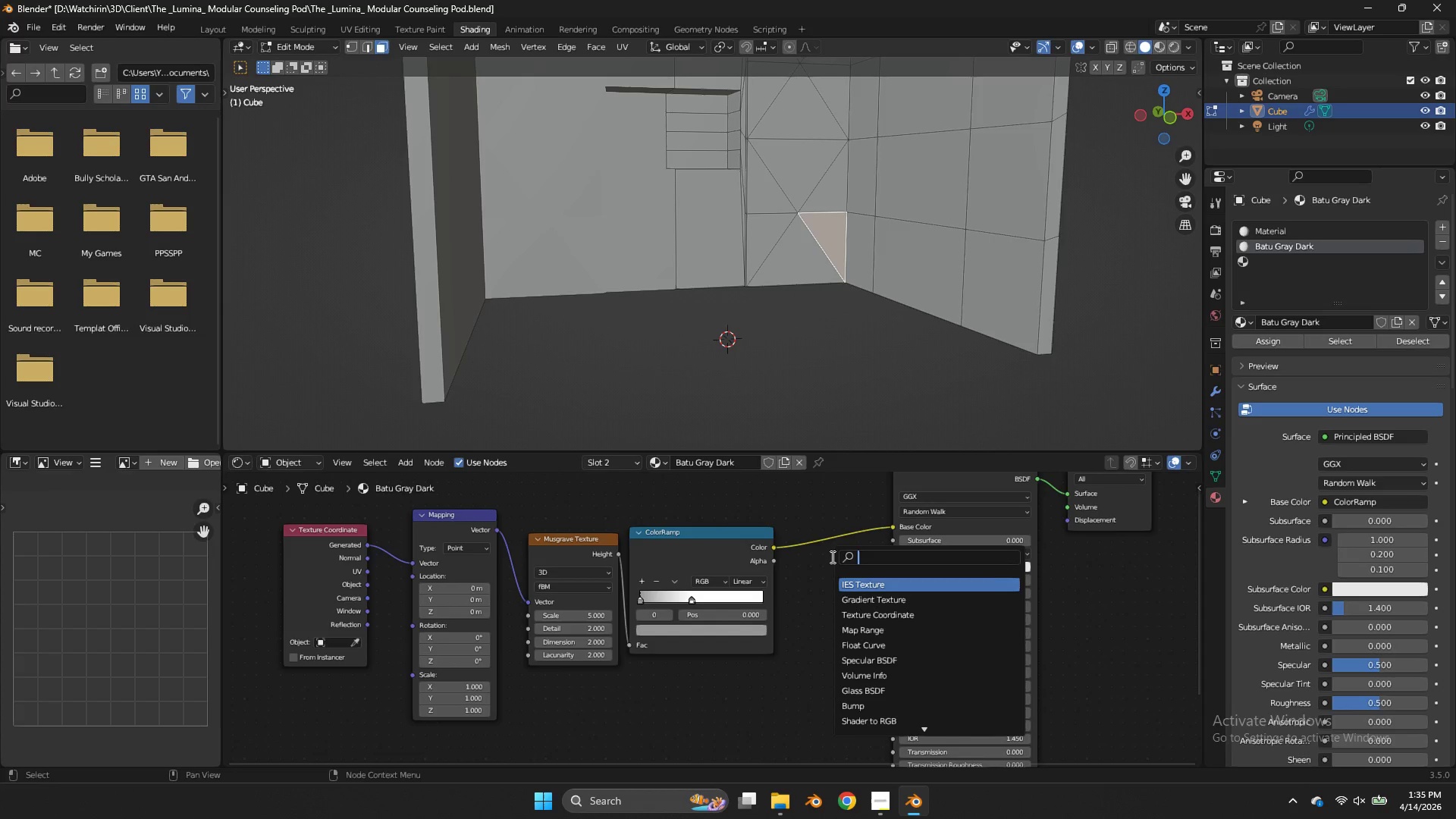 
type(bump)
 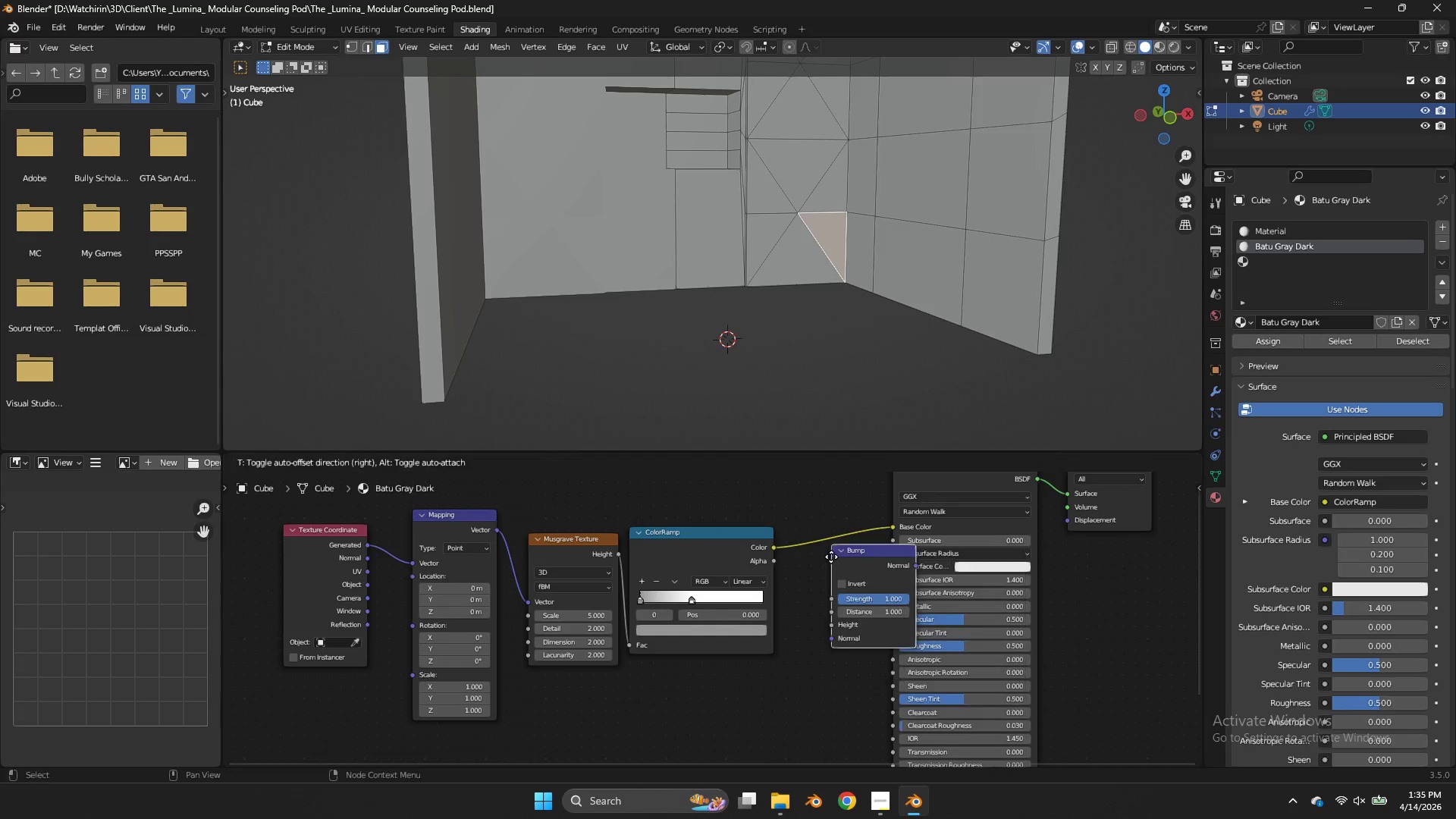 
key(Enter)
 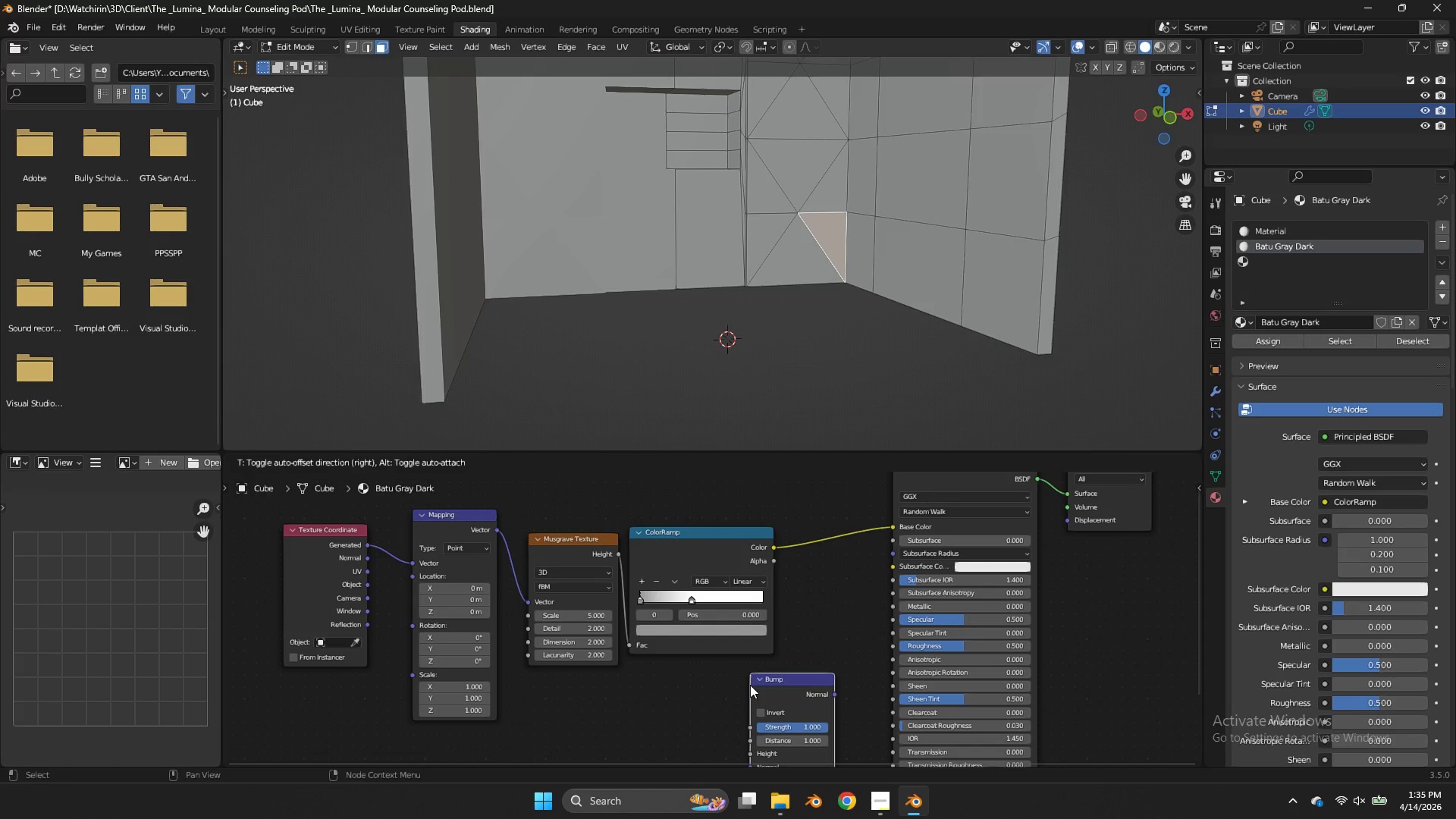 
scroll: coordinate [782, 576], scroll_direction: down, amount: 3.0
 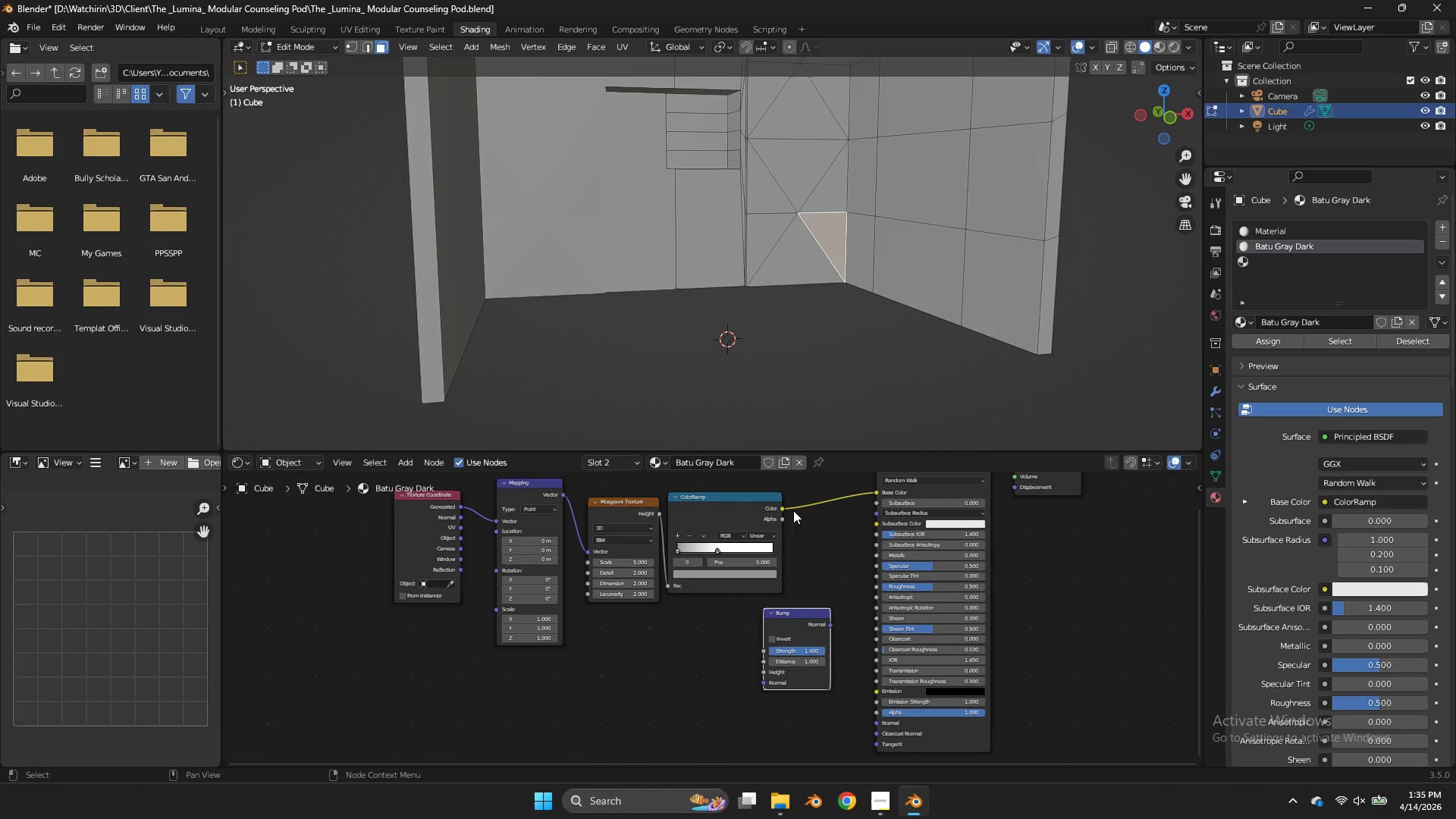 
left_click_drag(start_coordinate=[788, 507], to_coordinate=[802, 538])
 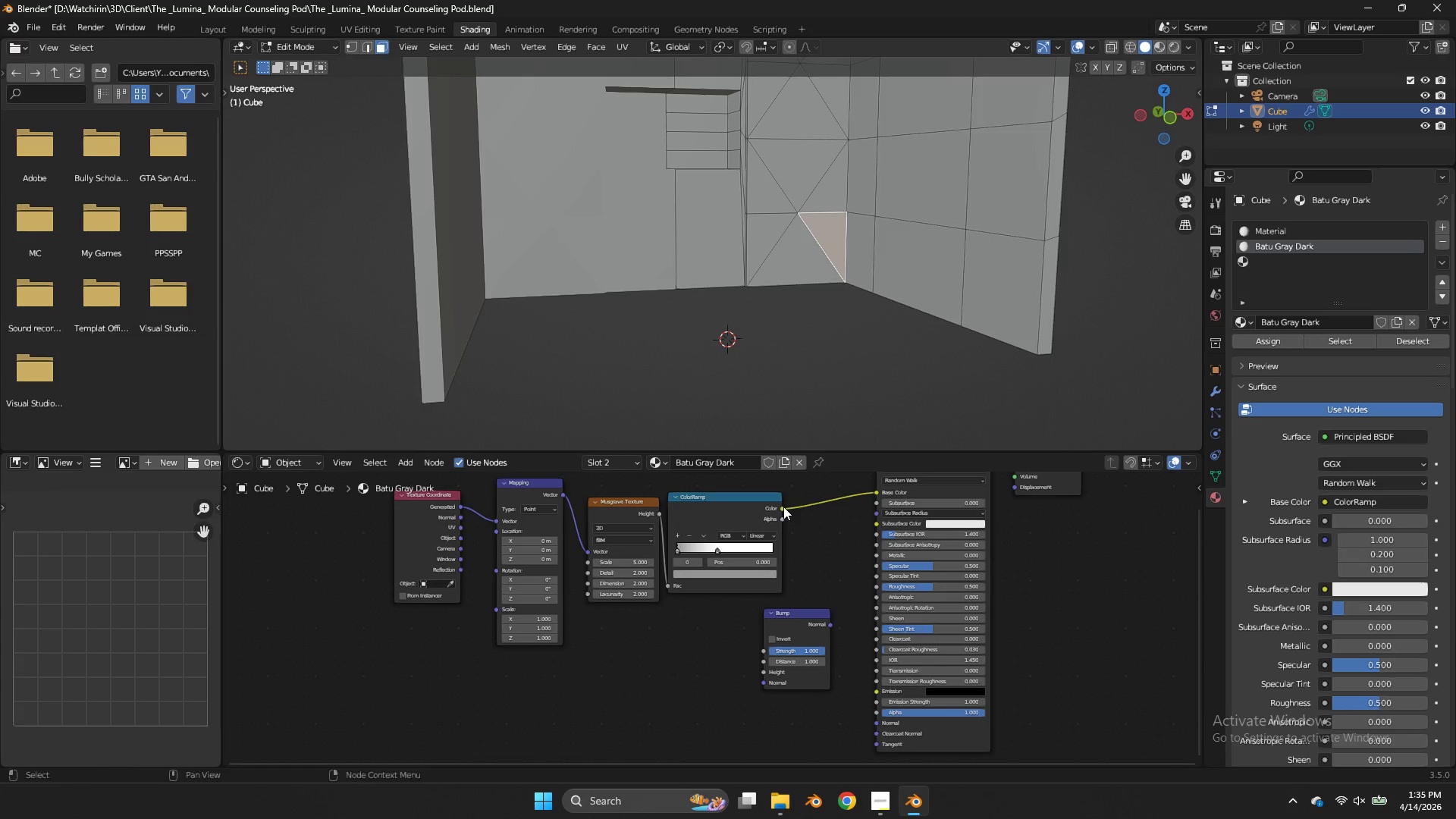 
left_click_drag(start_coordinate=[783, 507], to_coordinate=[766, 671])
 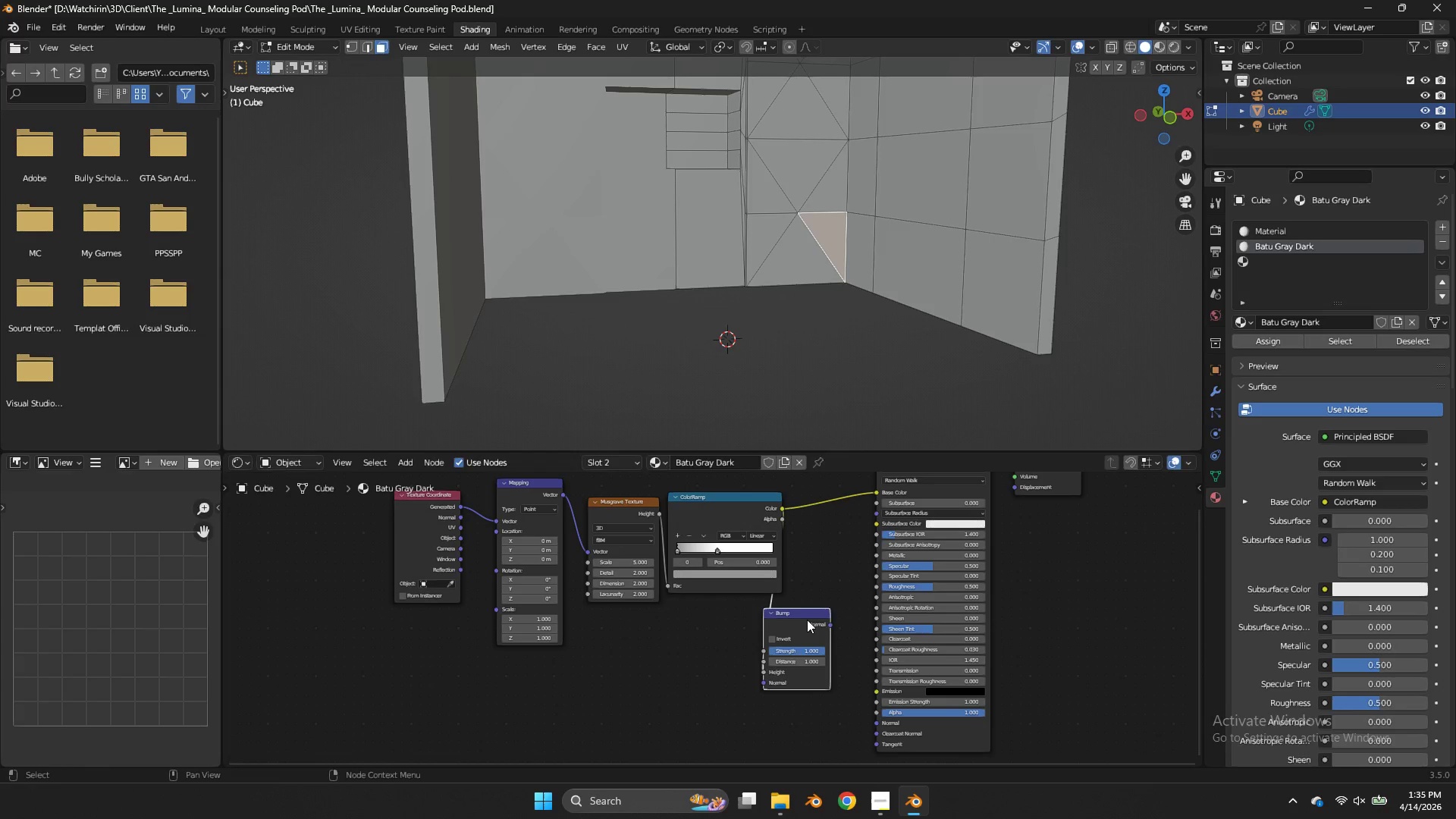 
left_click_drag(start_coordinate=[807, 620], to_coordinate=[824, 625])
 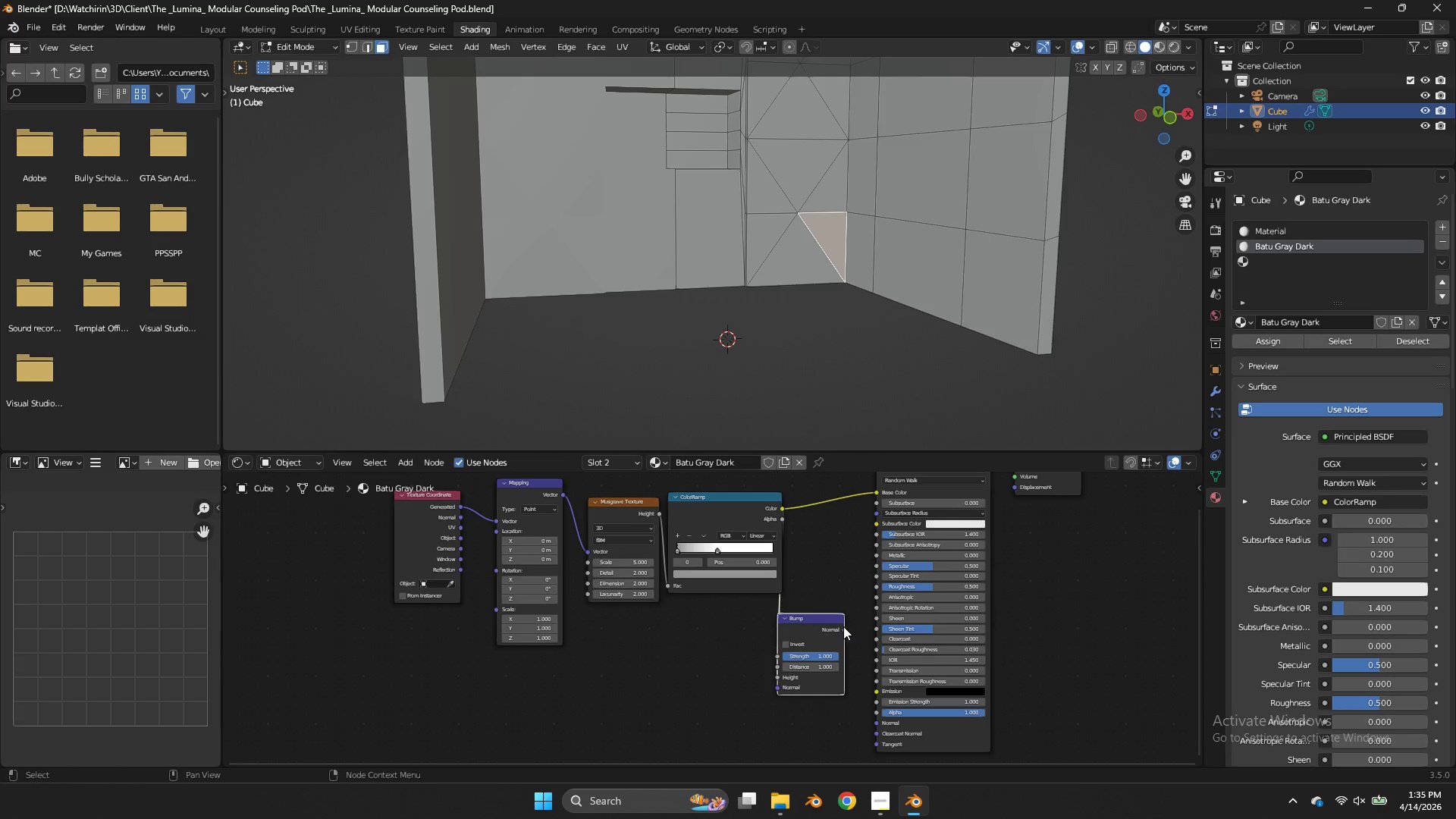 
left_click_drag(start_coordinate=[841, 626], to_coordinate=[873, 714])
 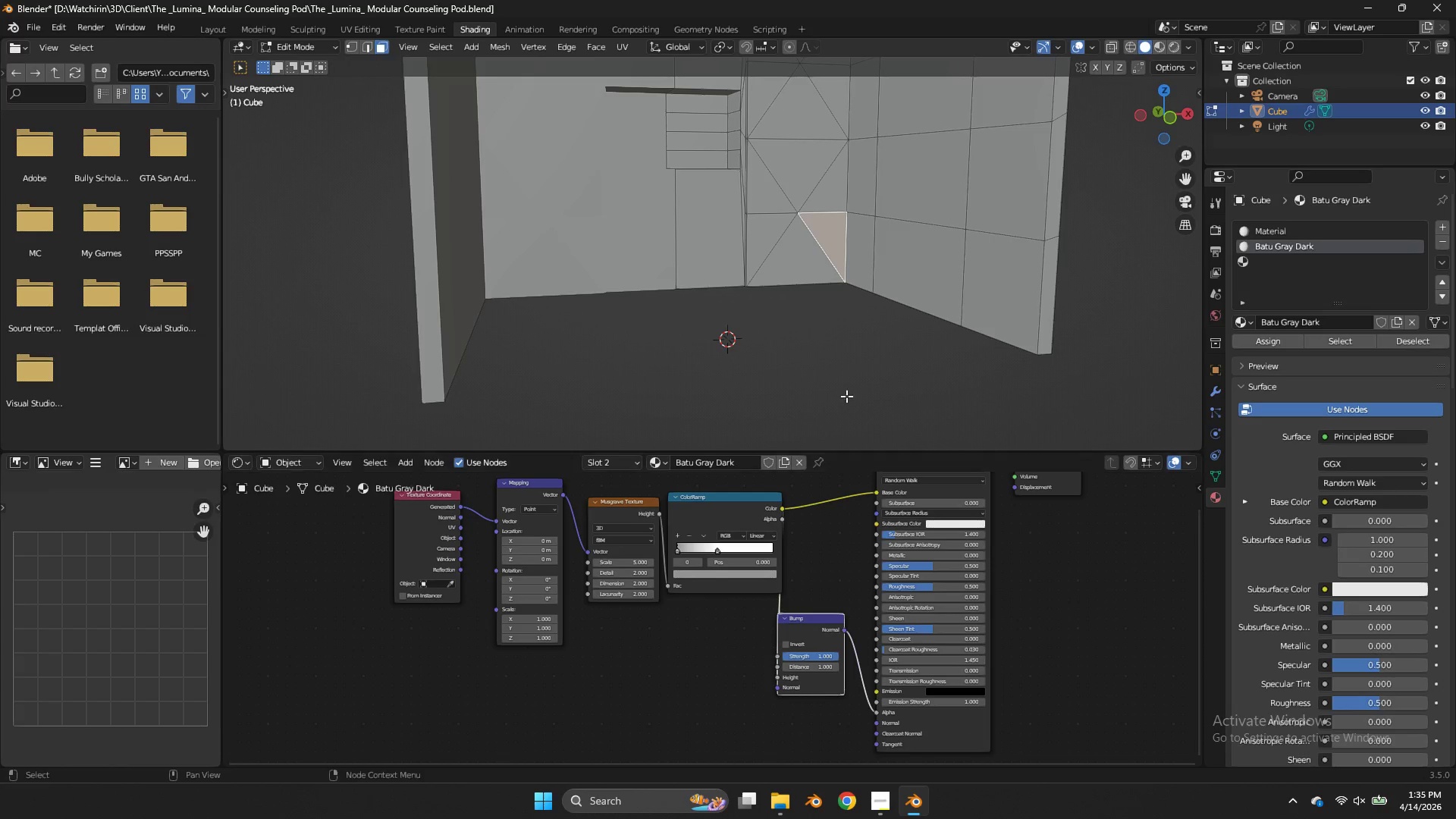 
type(zz)
 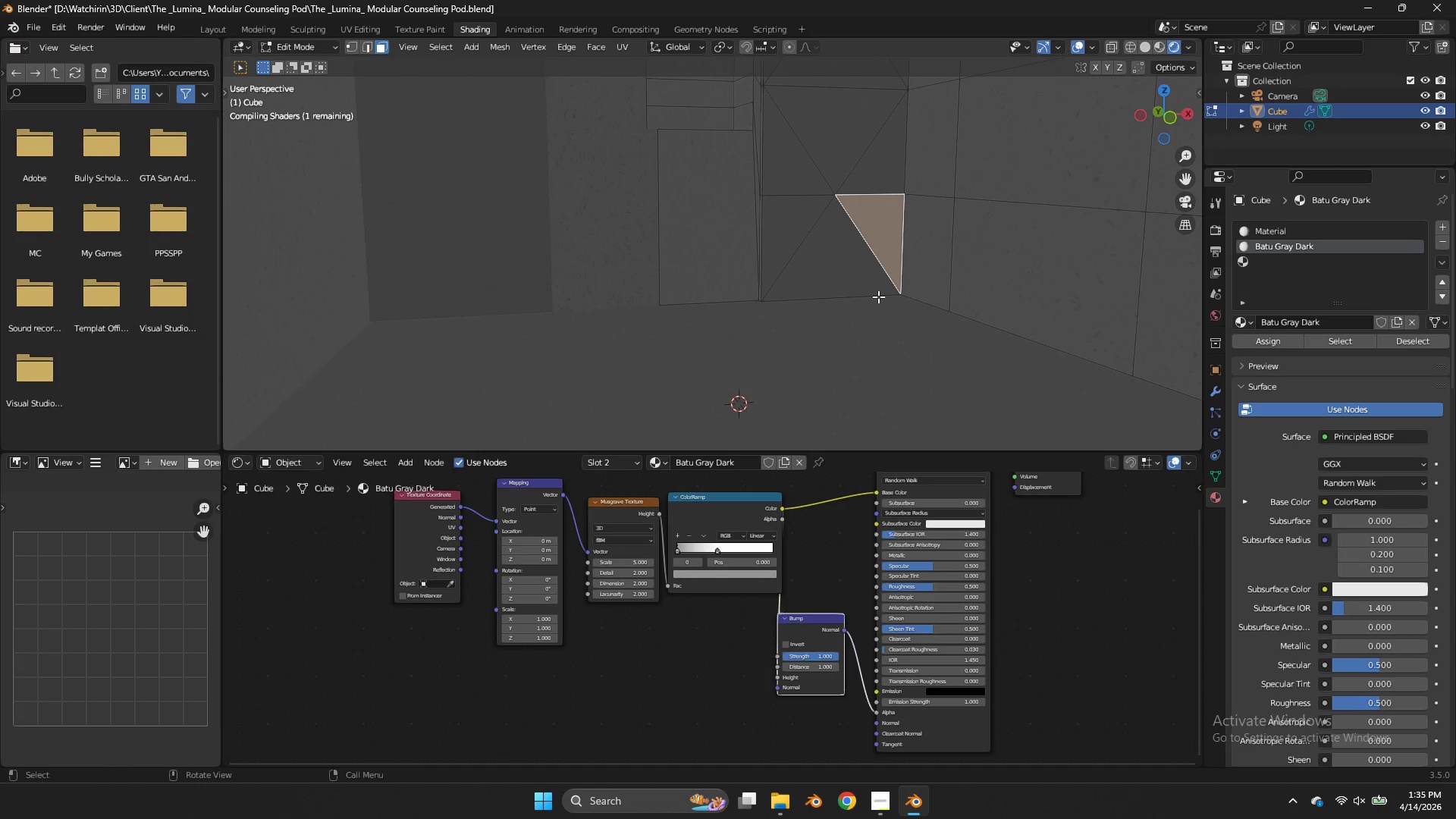 
scroll: coordinate [861, 223], scroll_direction: up, amount: 3.0
 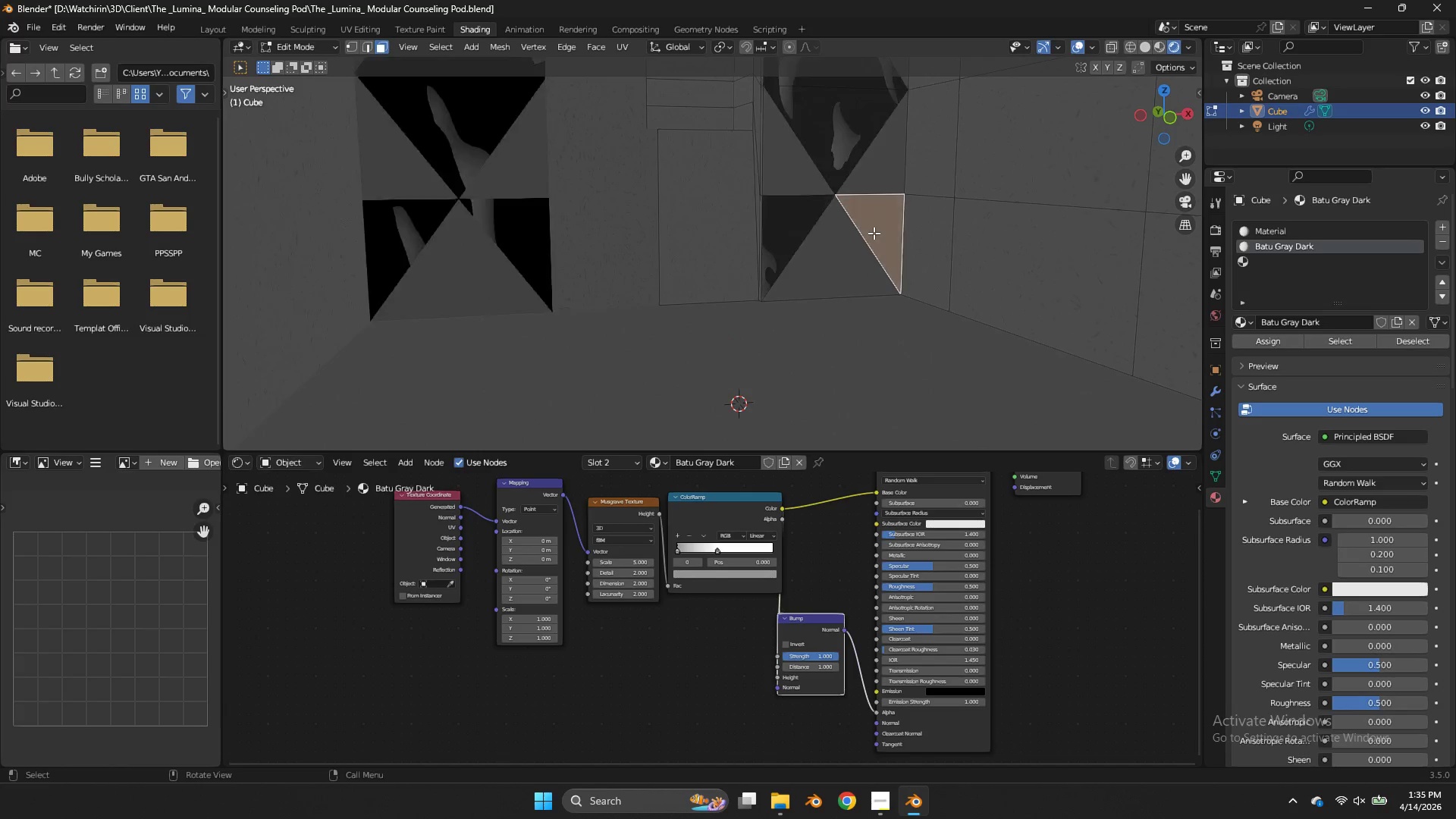 
scroll: coordinate [874, 233], scroll_direction: down, amount: 3.0
 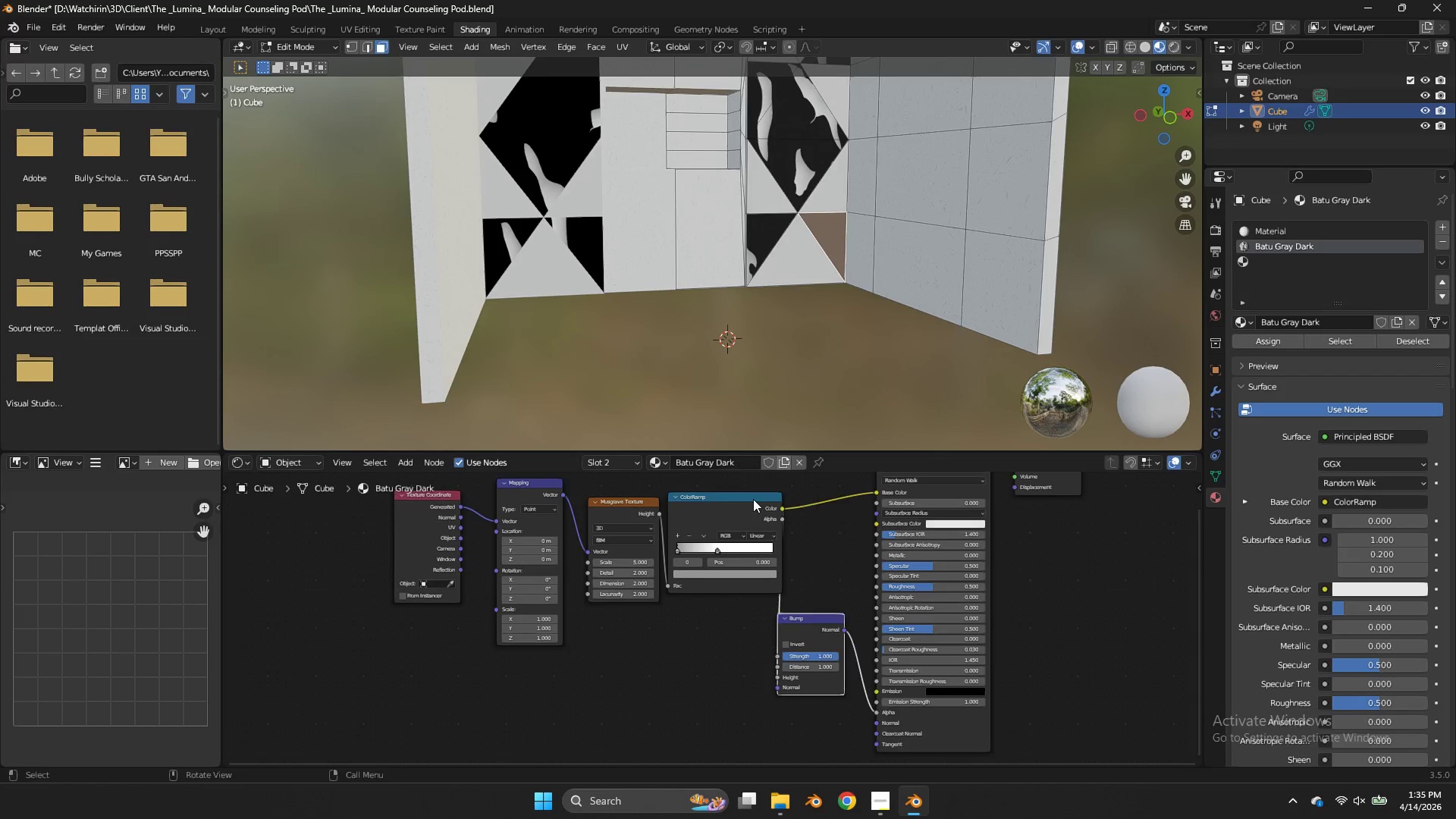 
scroll: coordinate [736, 507], scroll_direction: up, amount: 3.0
 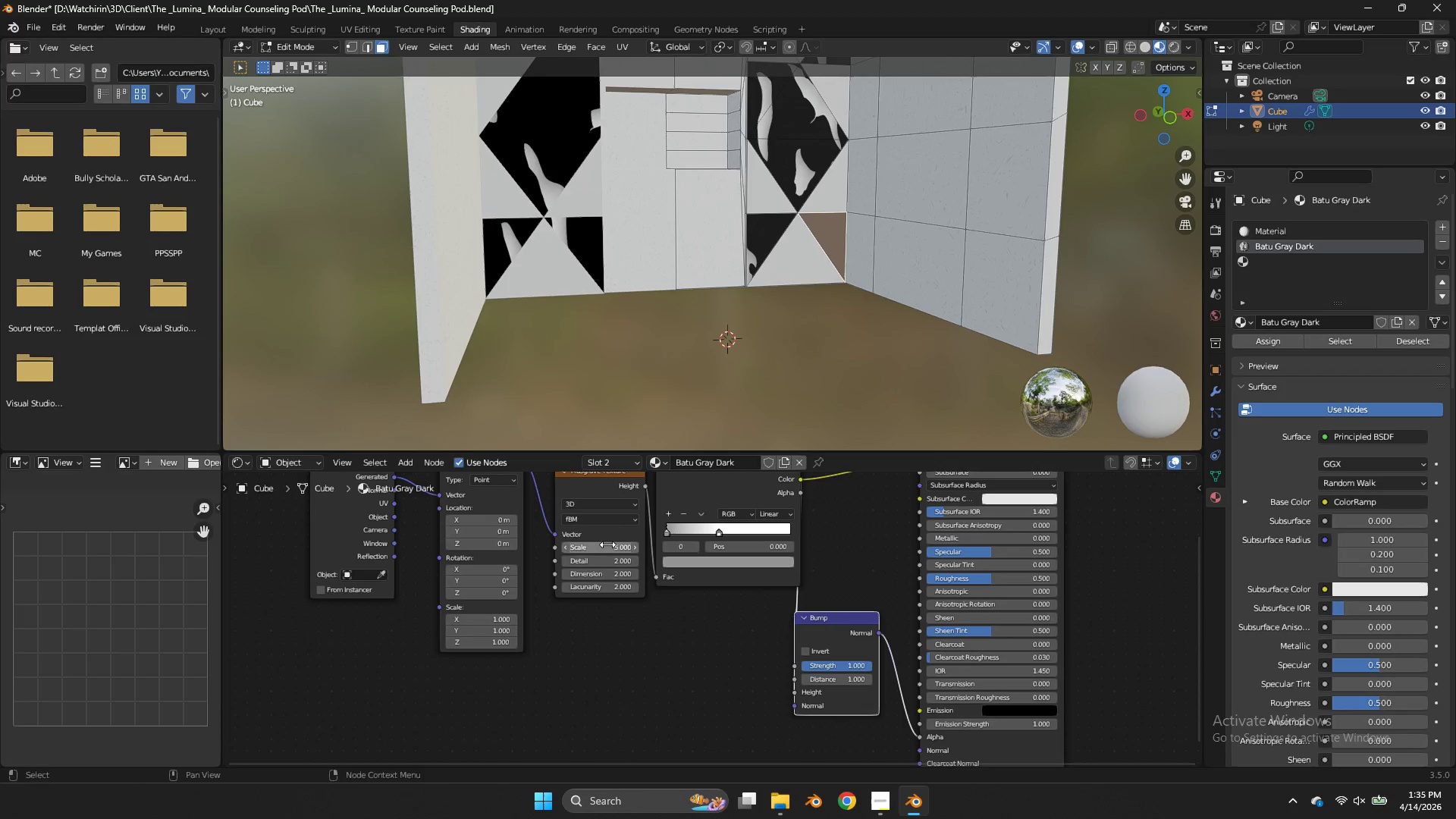 
left_click_drag(start_coordinate=[607, 544], to_coordinate=[907, 359])
 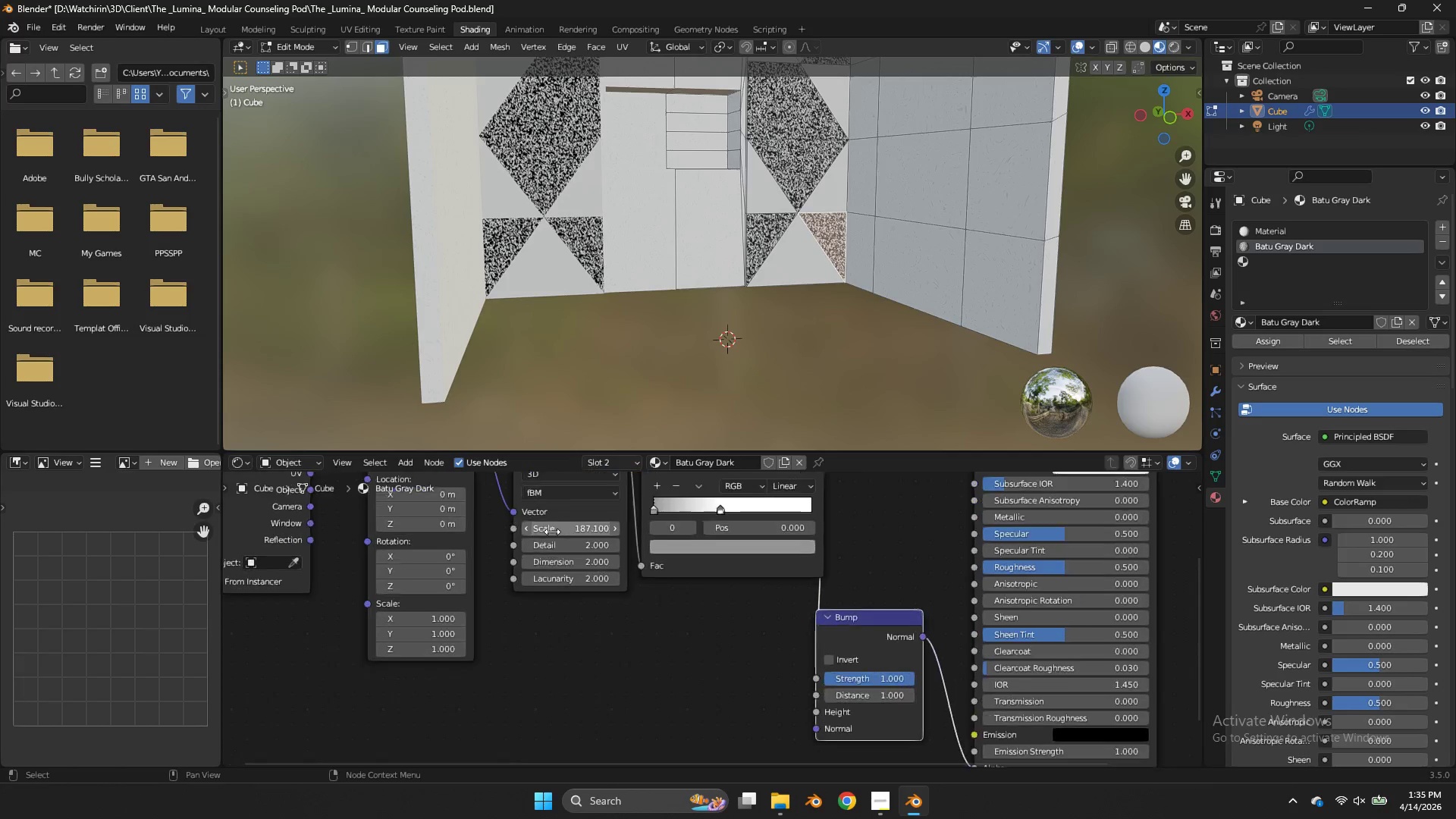 
scroll: coordinate [603, 580], scroll_direction: up, amount: 6.0
 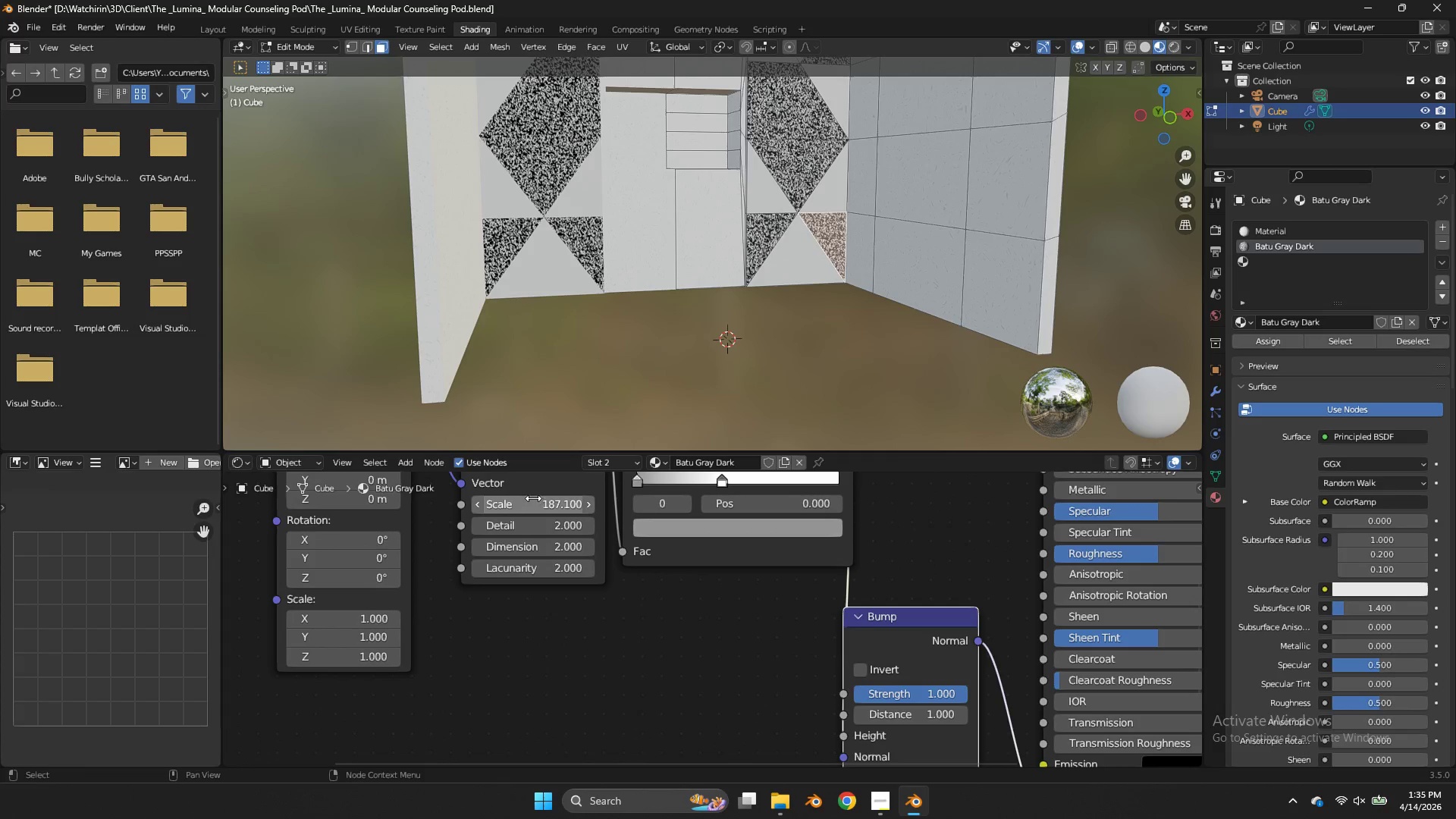 
left_click_drag(start_coordinate=[533, 498], to_coordinate=[623, 338])
 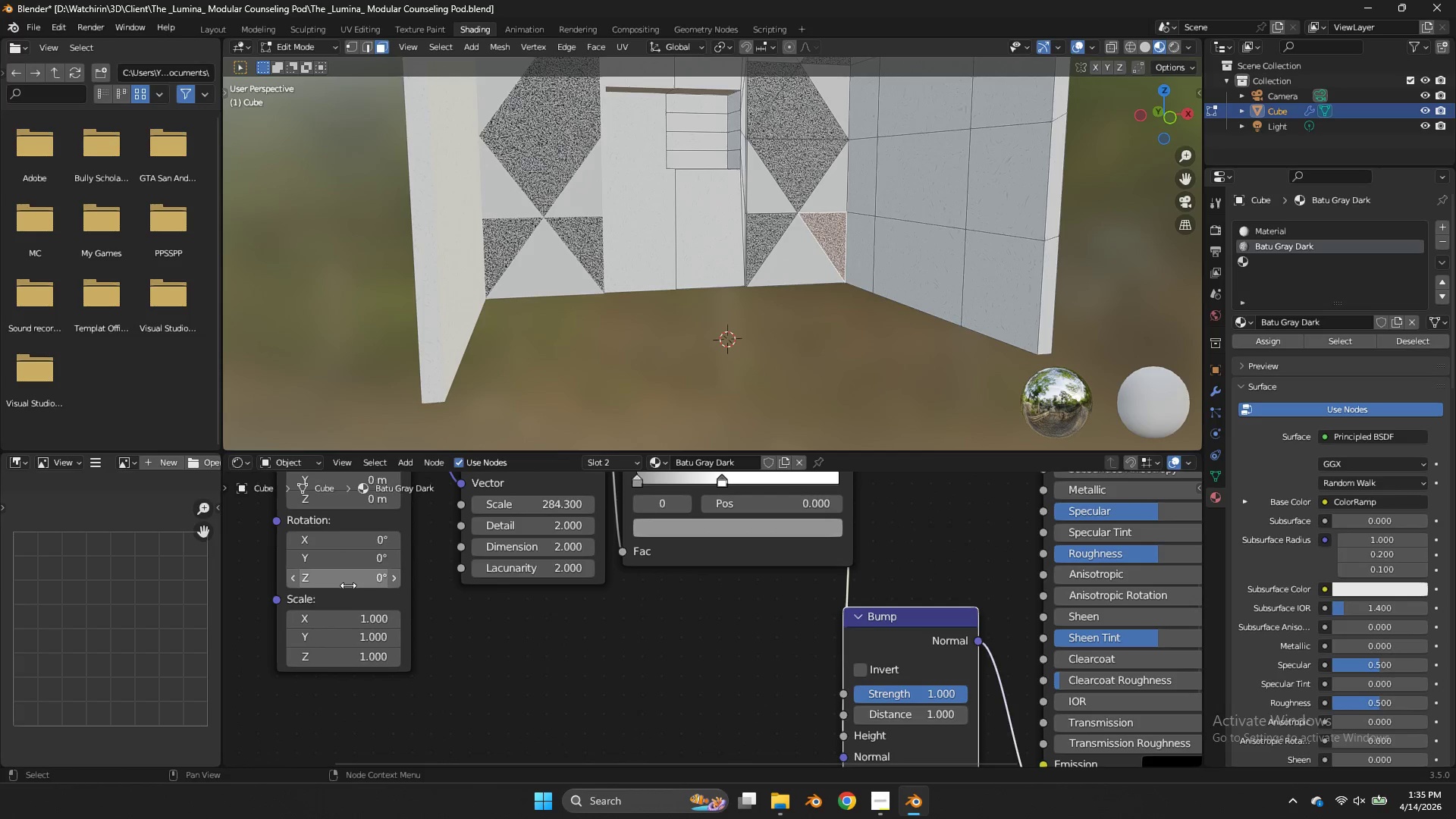 
left_click([348, 623])
 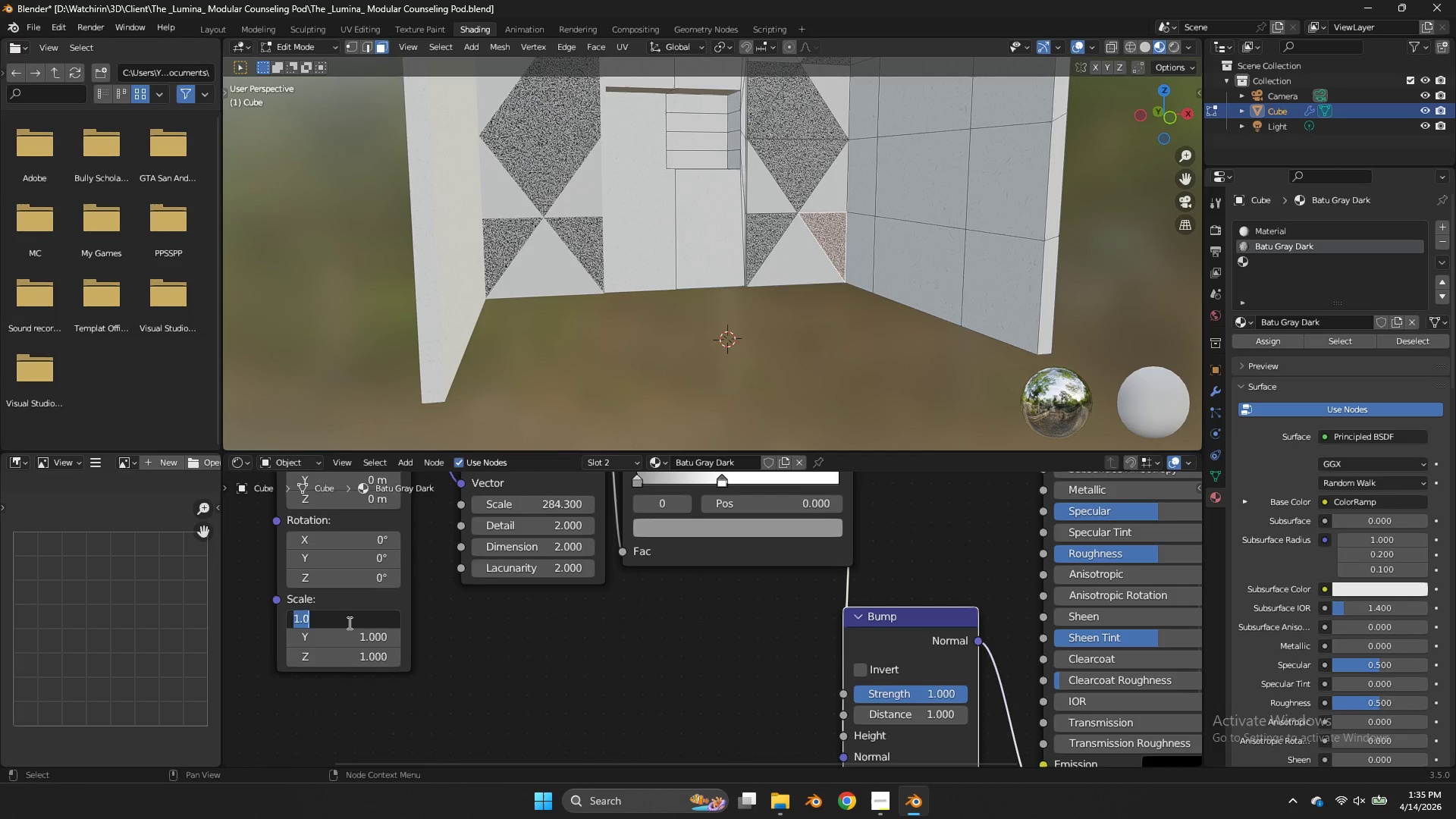 
type(10)
 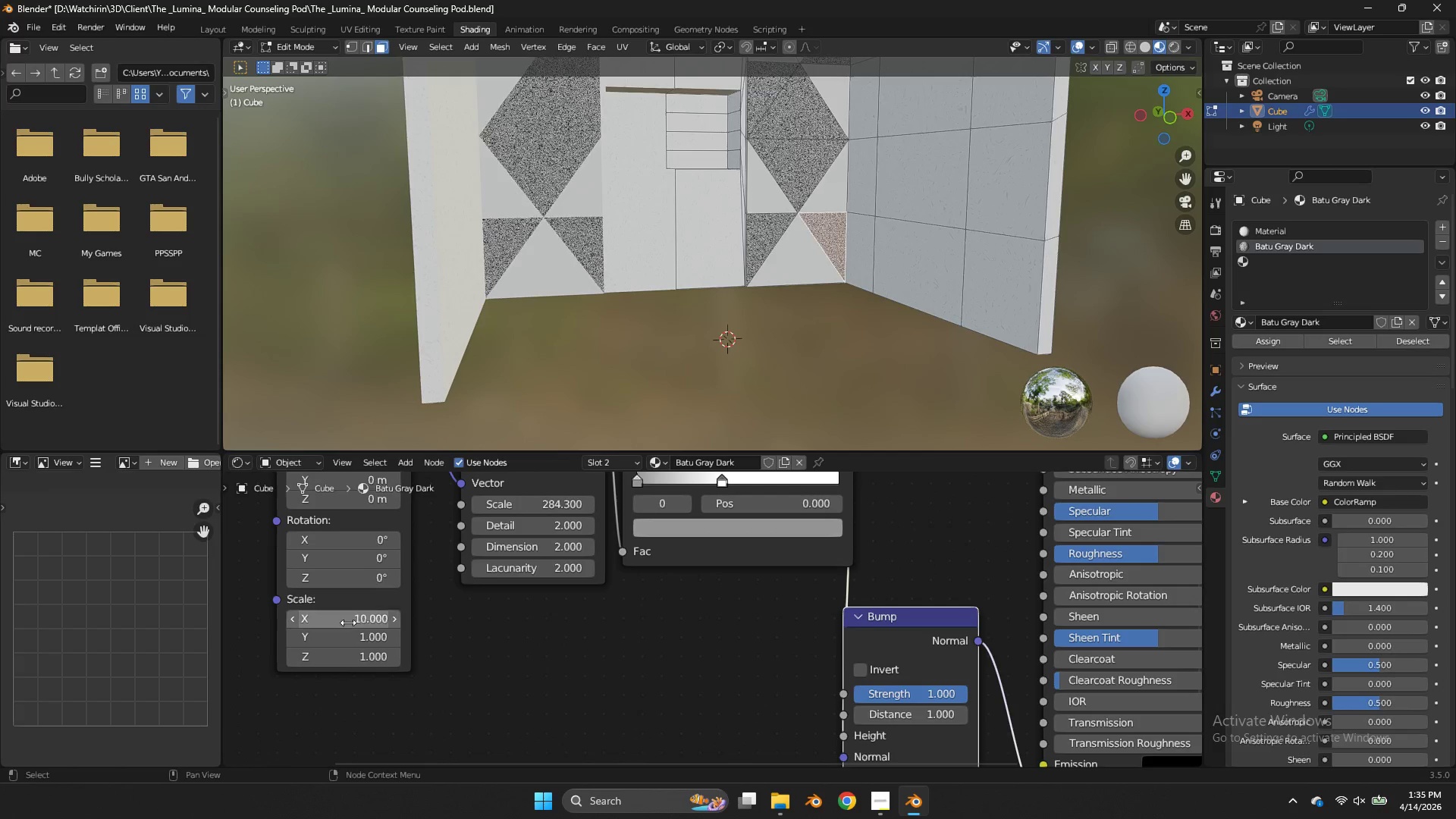 
key(Enter)
 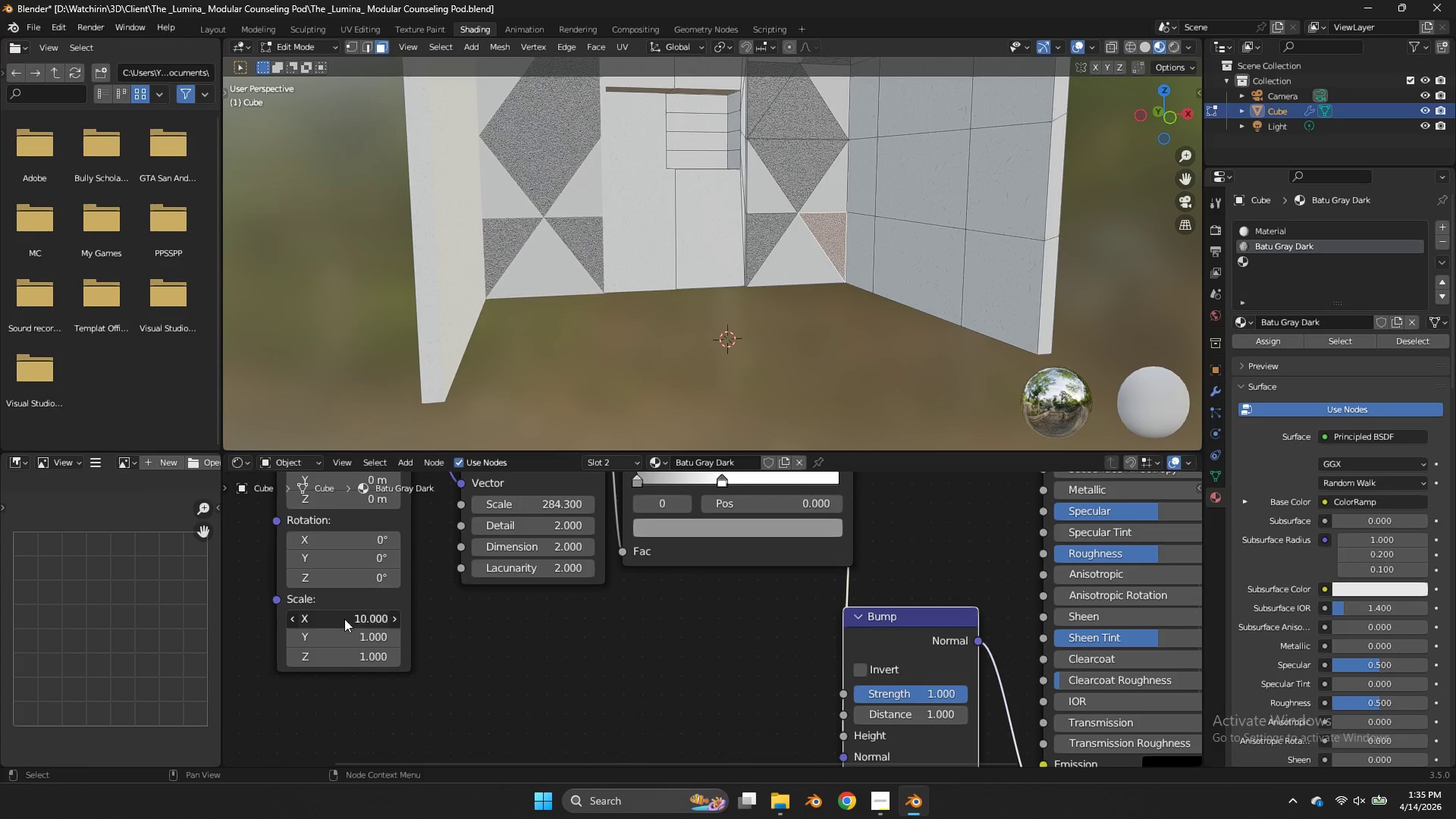 
double_click([347, 636])
 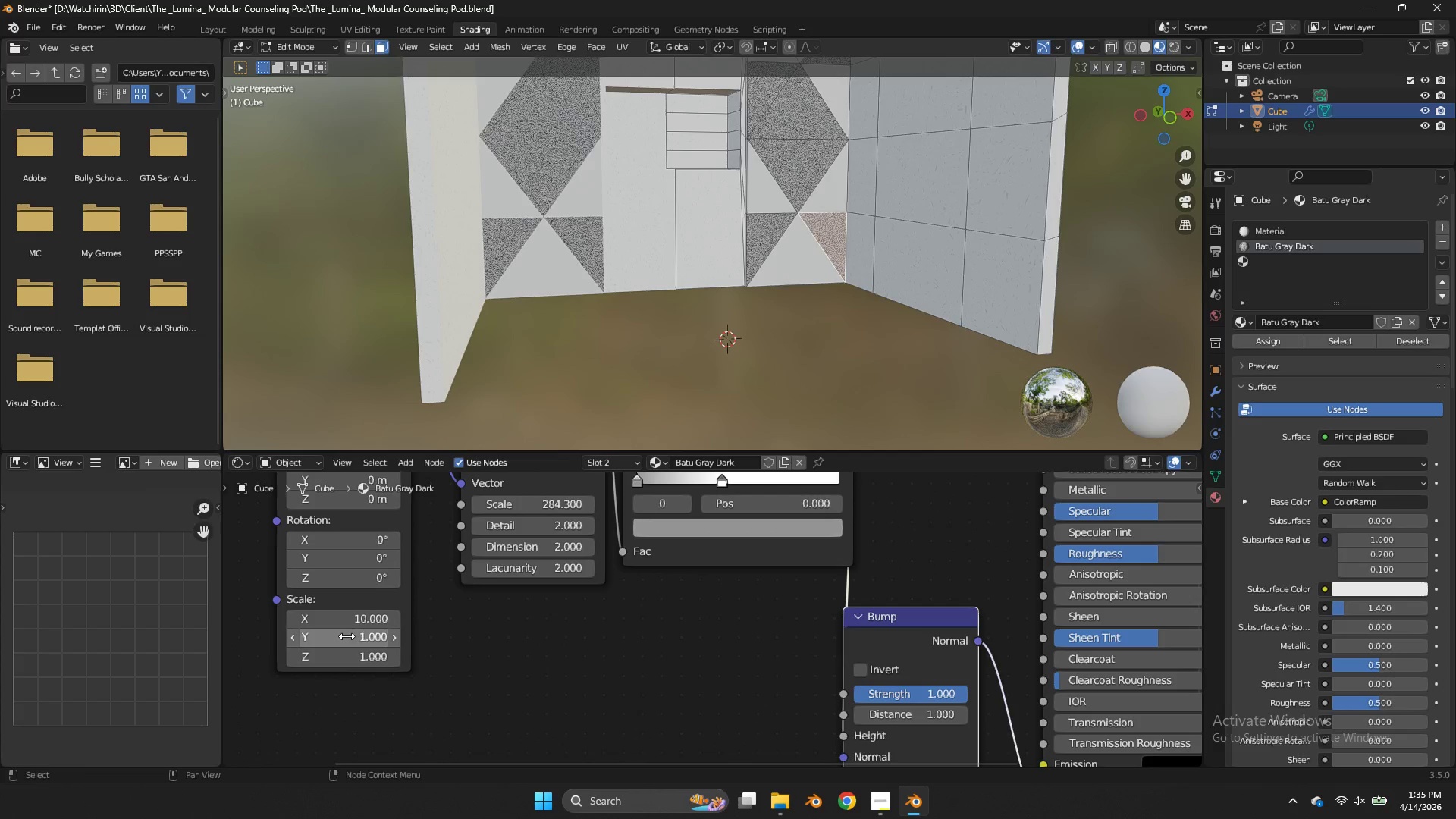 
triple_click([347, 636])
 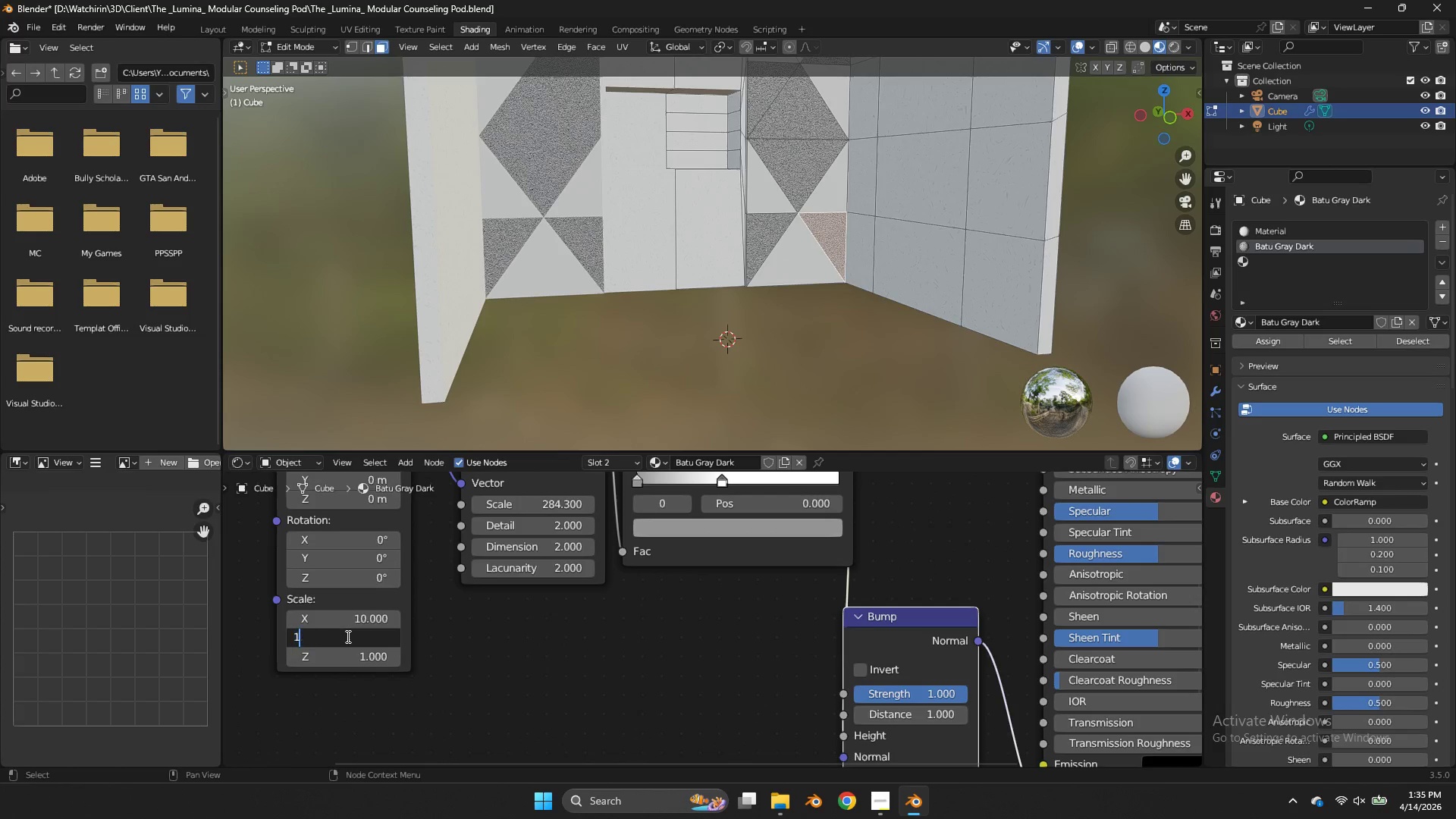 
type(10)
 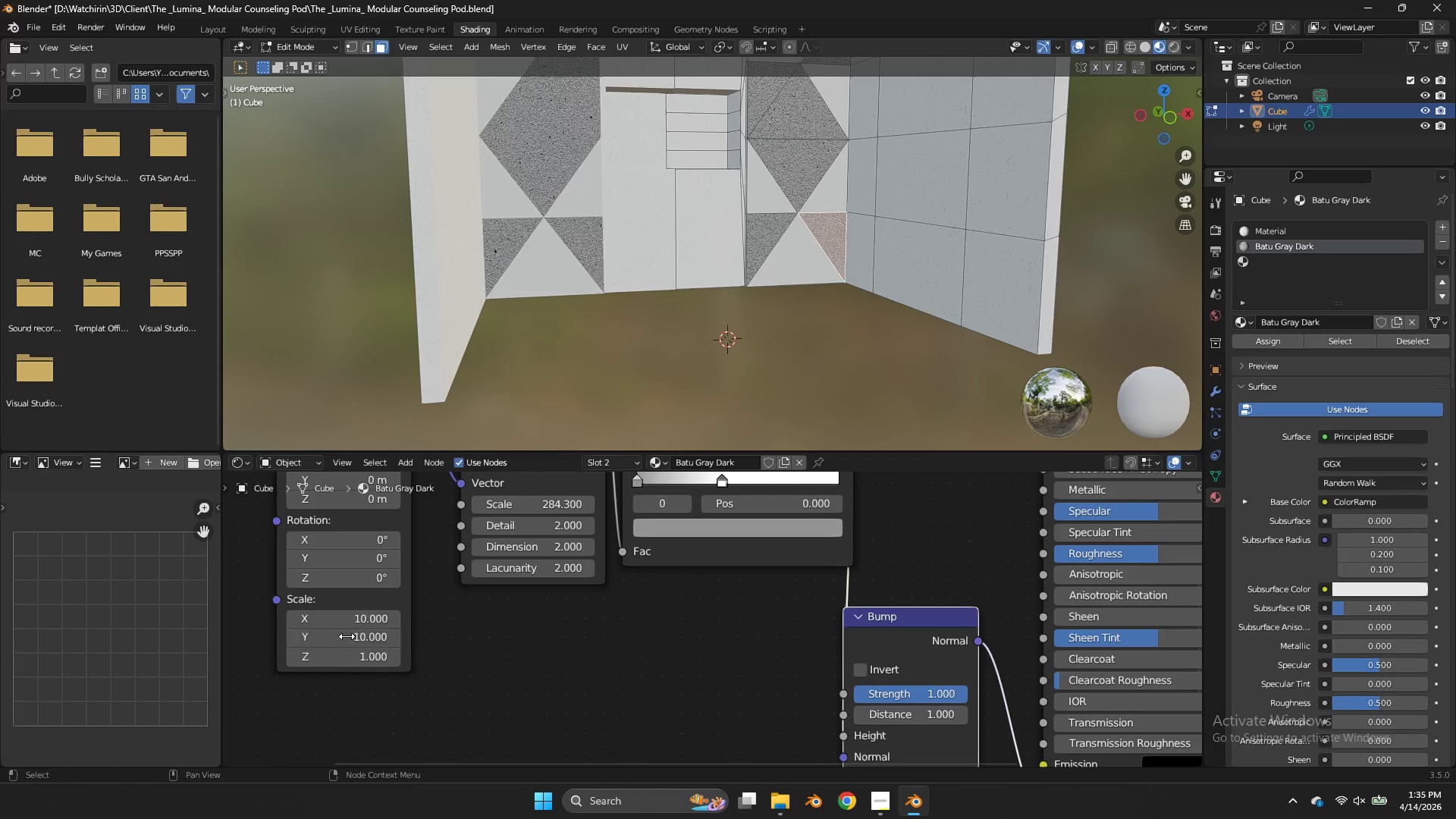 
key(Enter)
 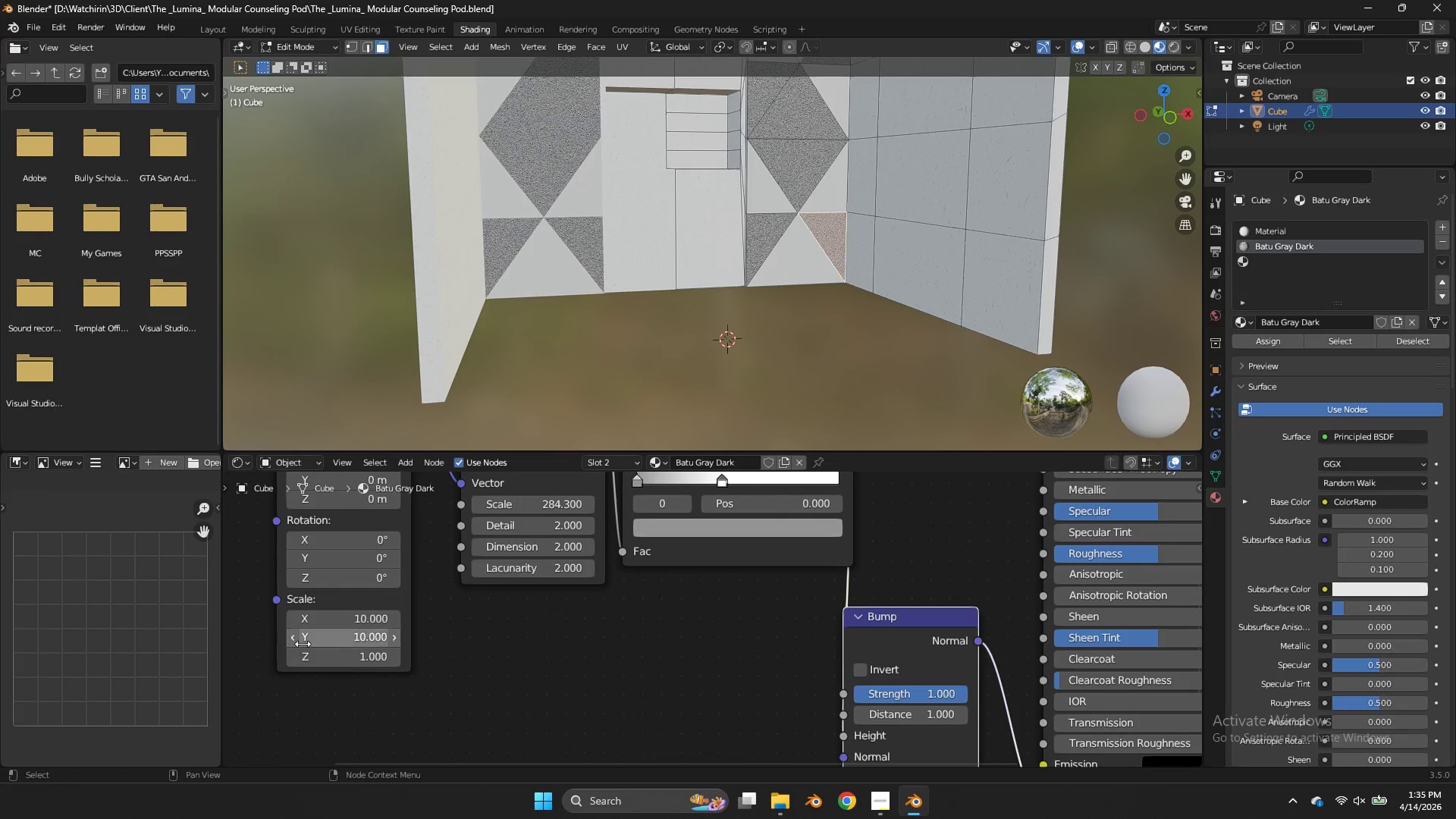 
left_click_drag(start_coordinate=[317, 648], to_coordinate=[682, 457])
 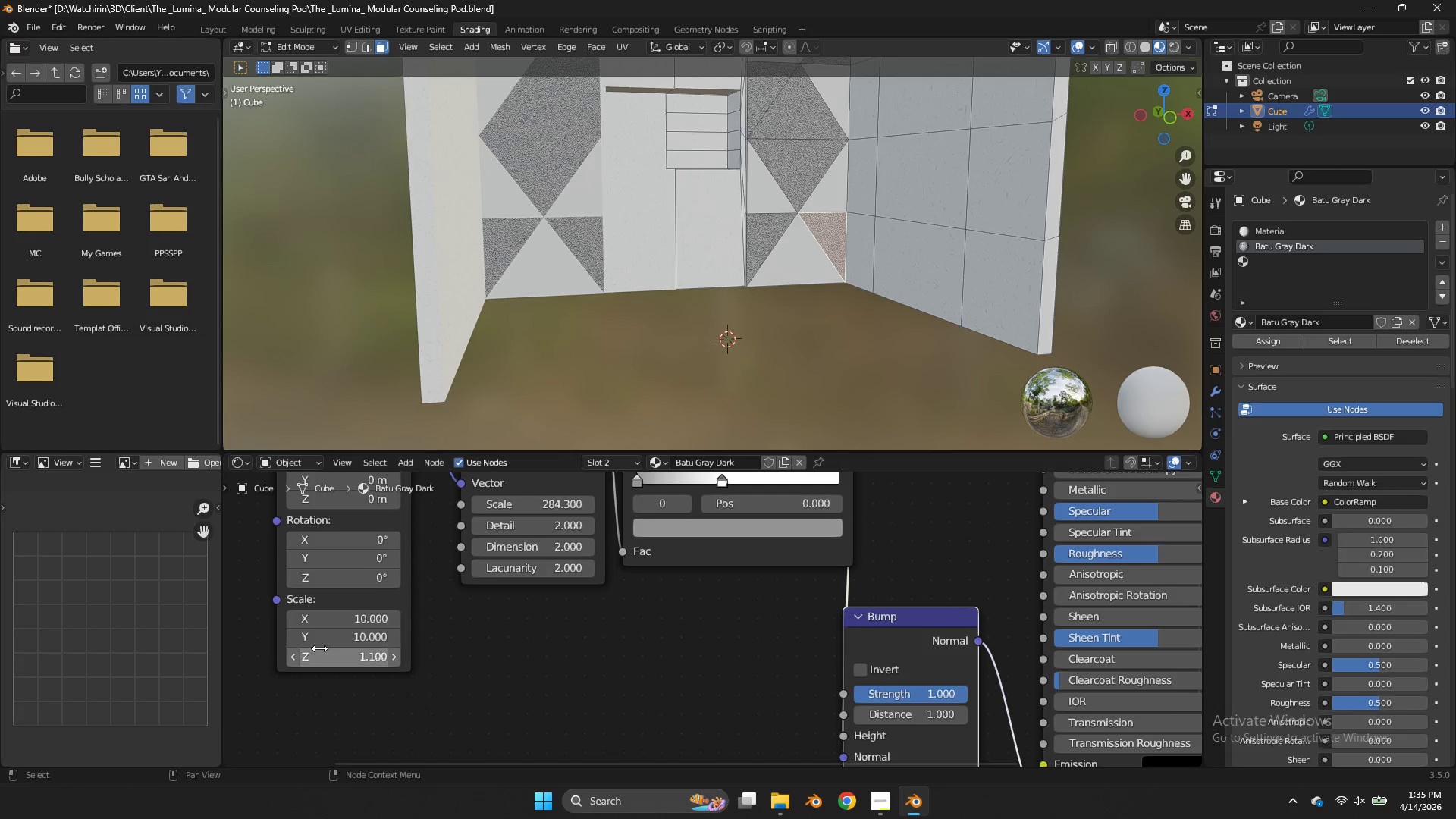 
type(10)
 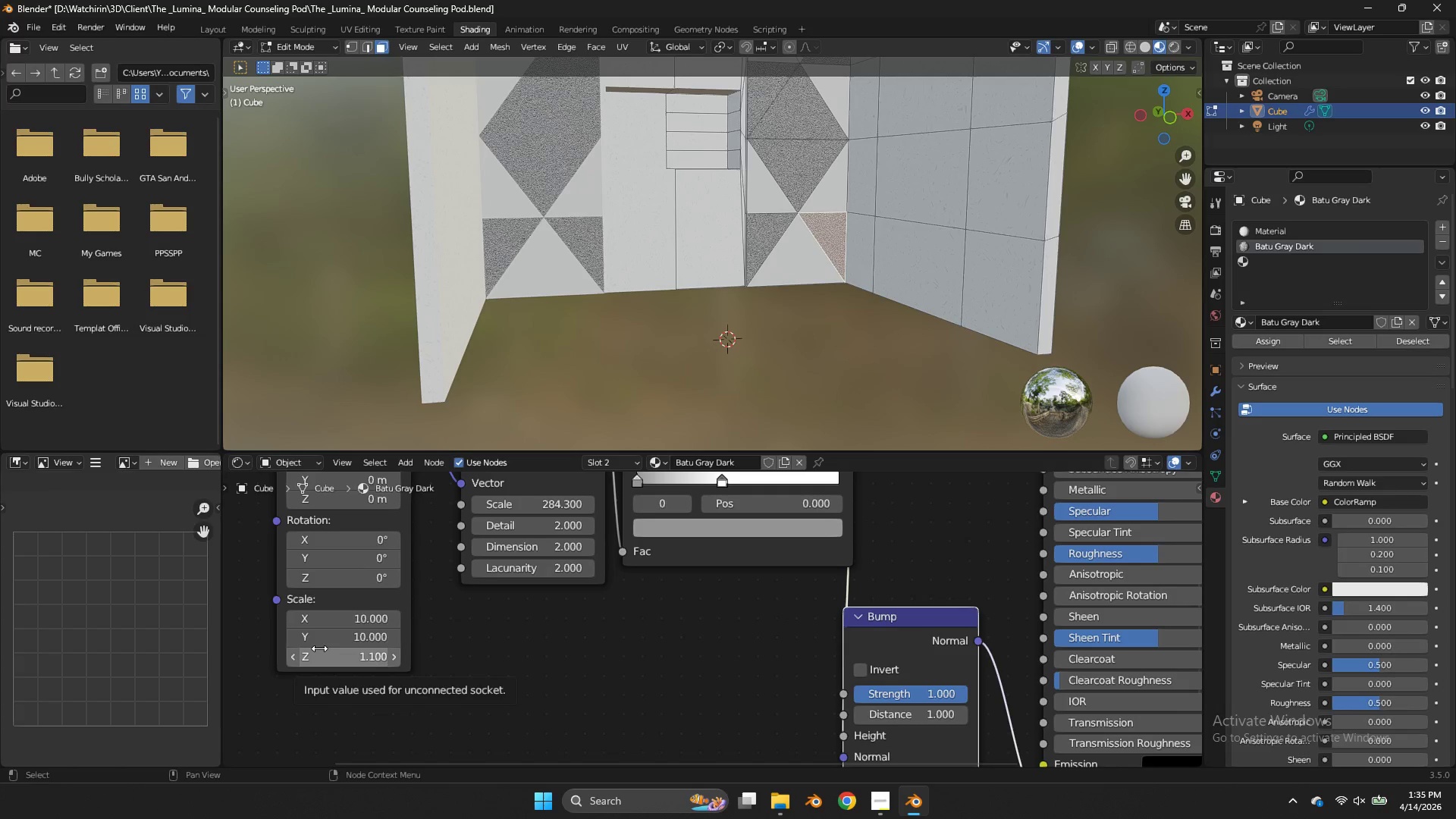 
left_click([319, 648])
 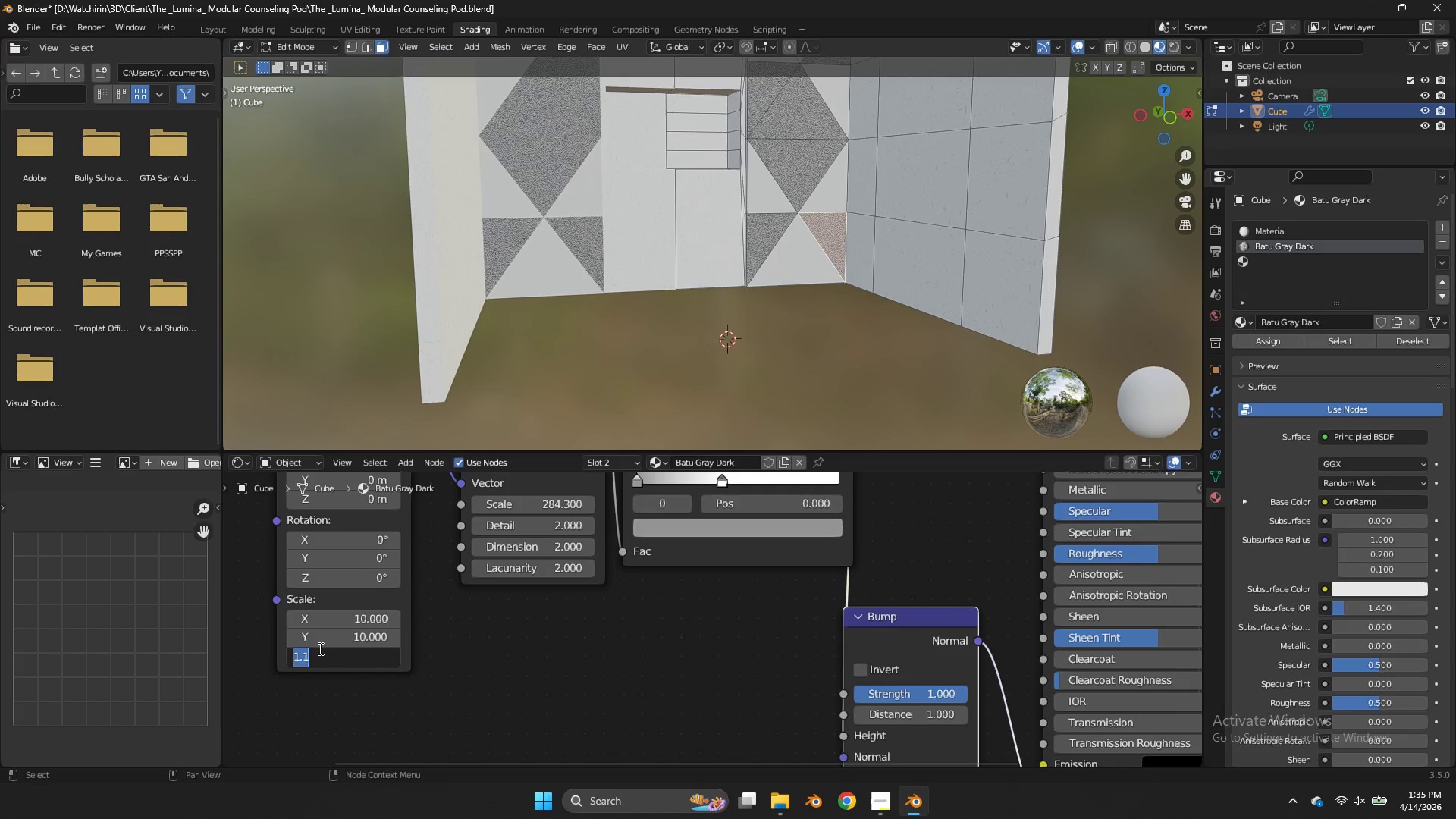 
type(10)
 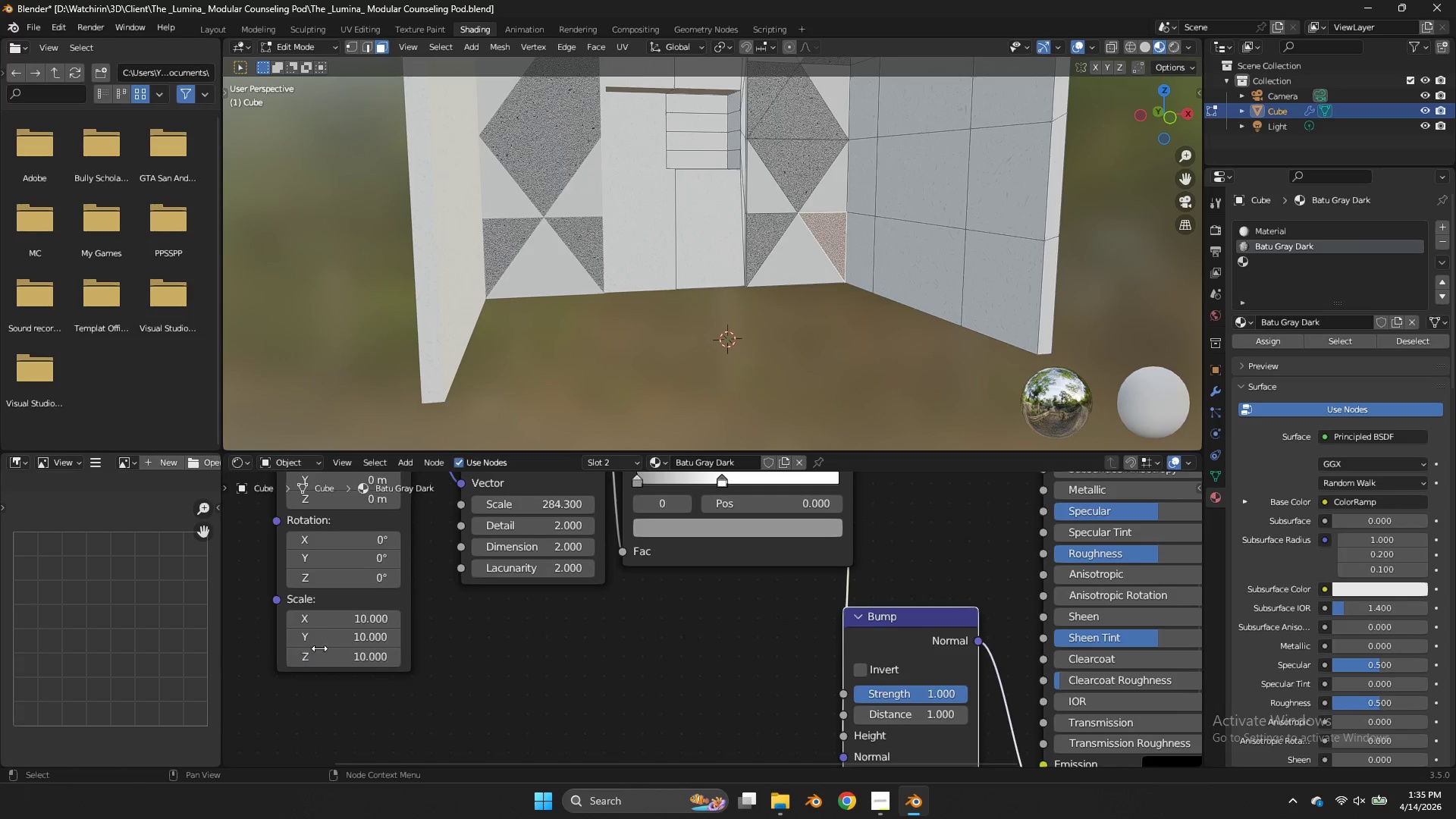 
key(Enter)
 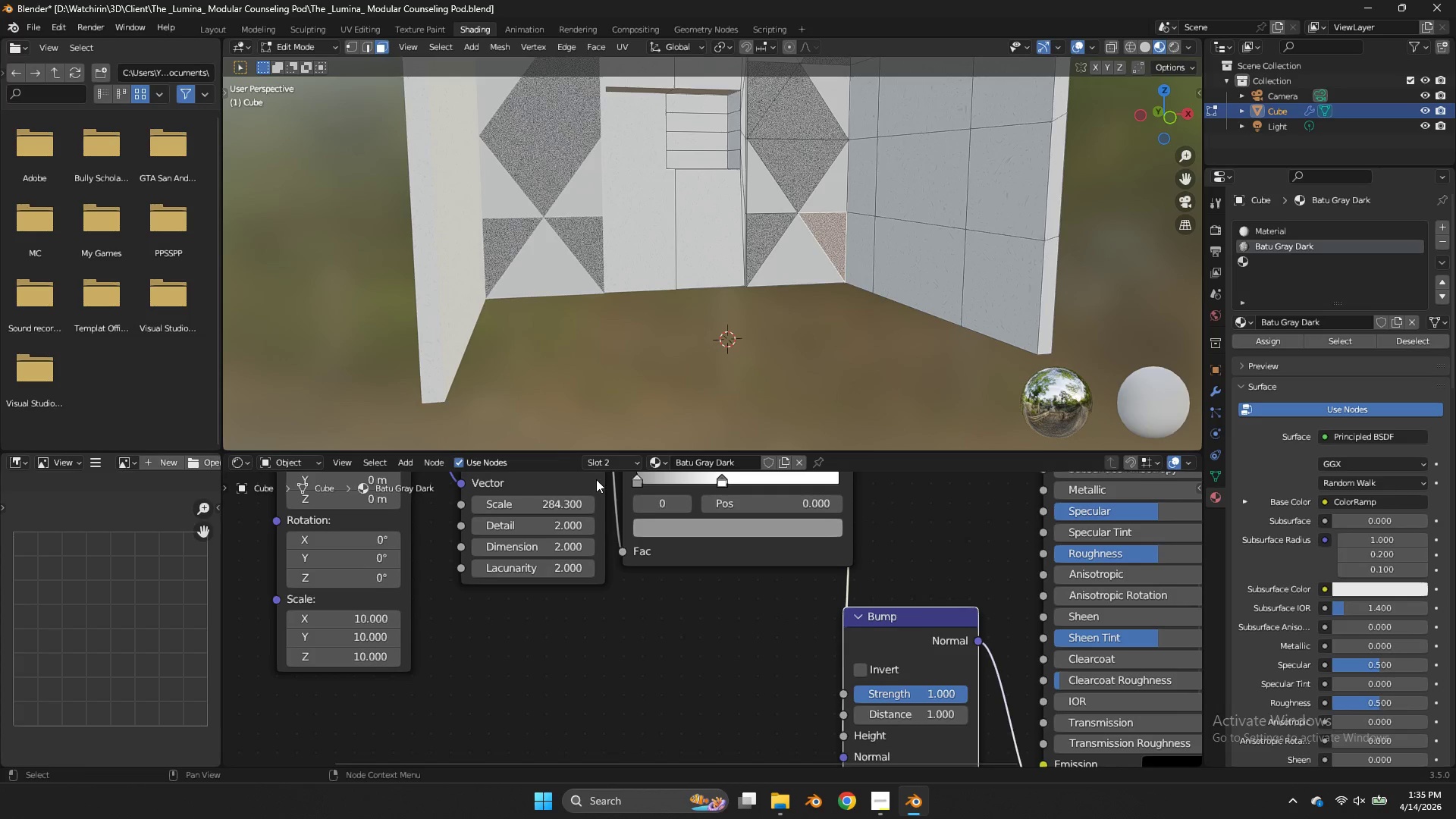 
left_click_drag(start_coordinate=[560, 504], to_coordinate=[722, 427])
 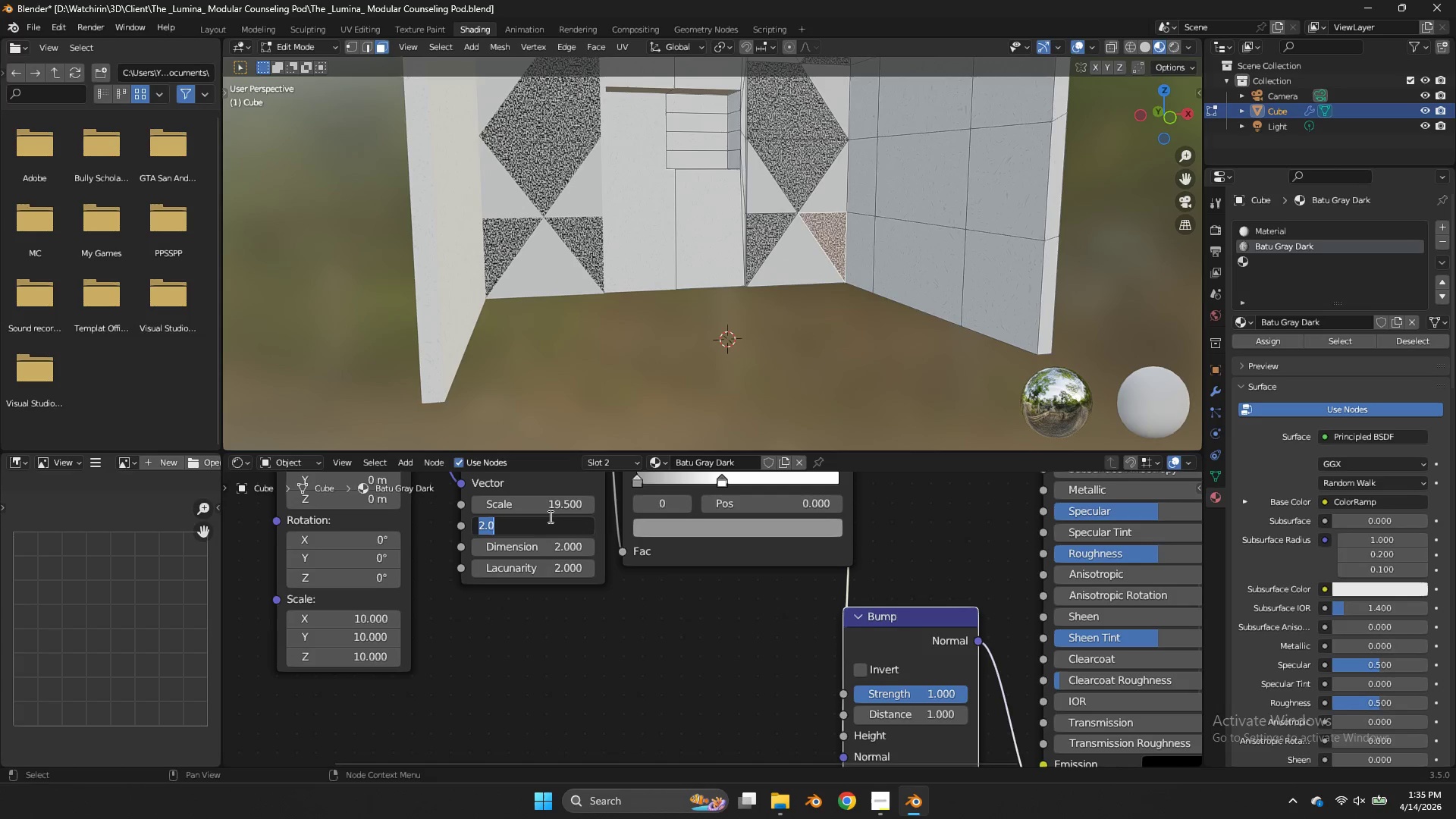 
double_click([544, 502])
 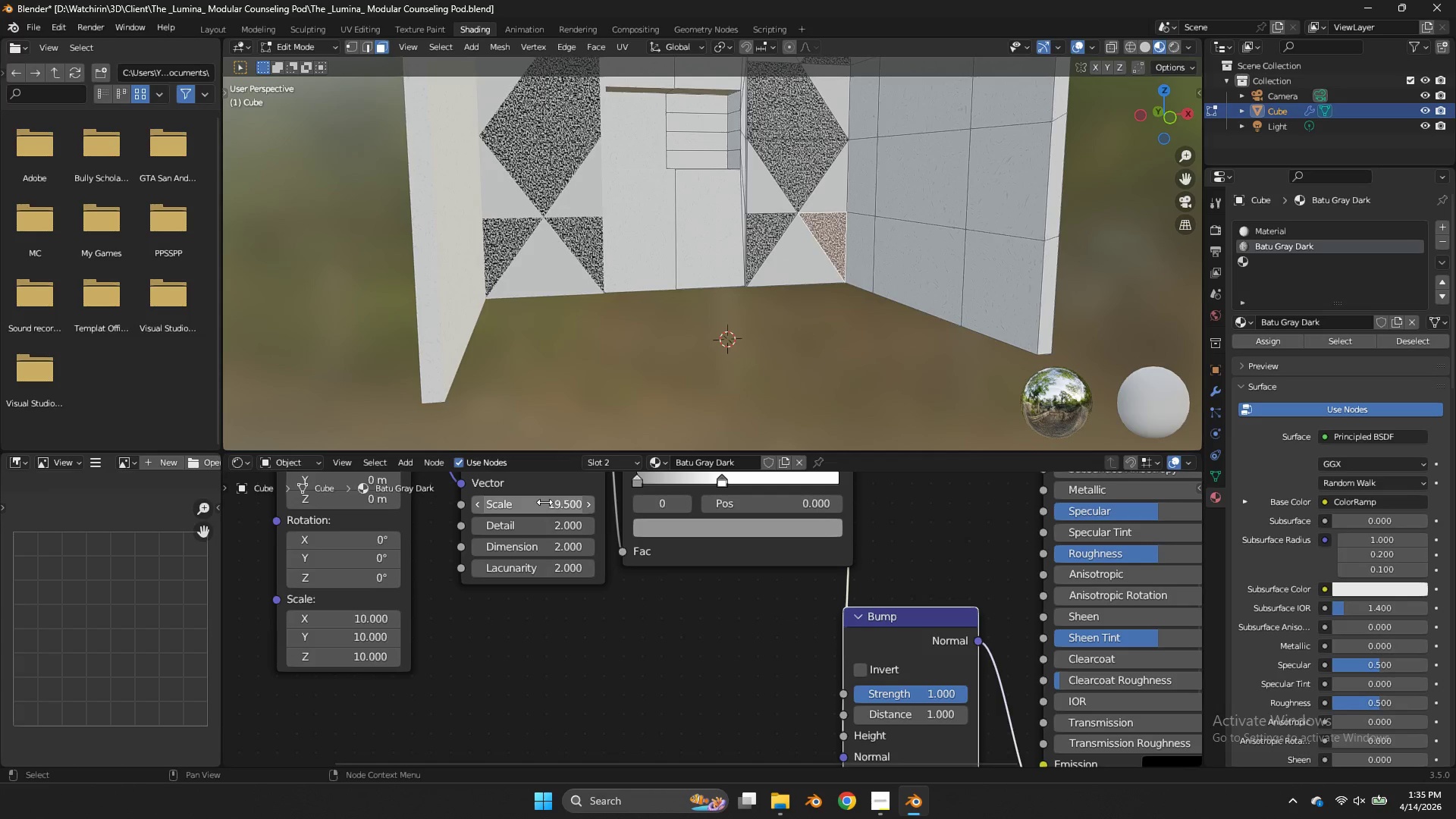 
triple_click([544, 502])
 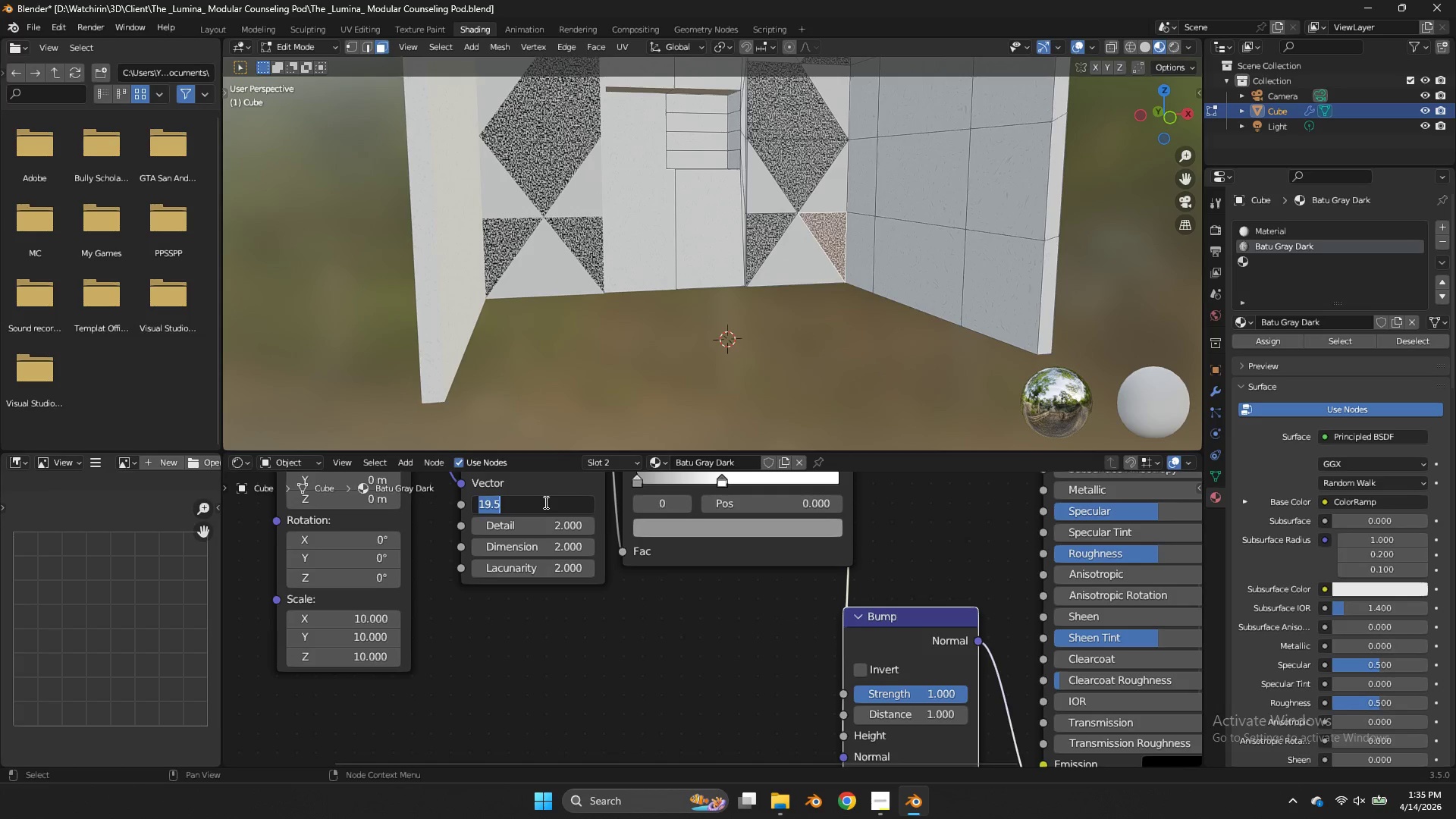 
type(20)
 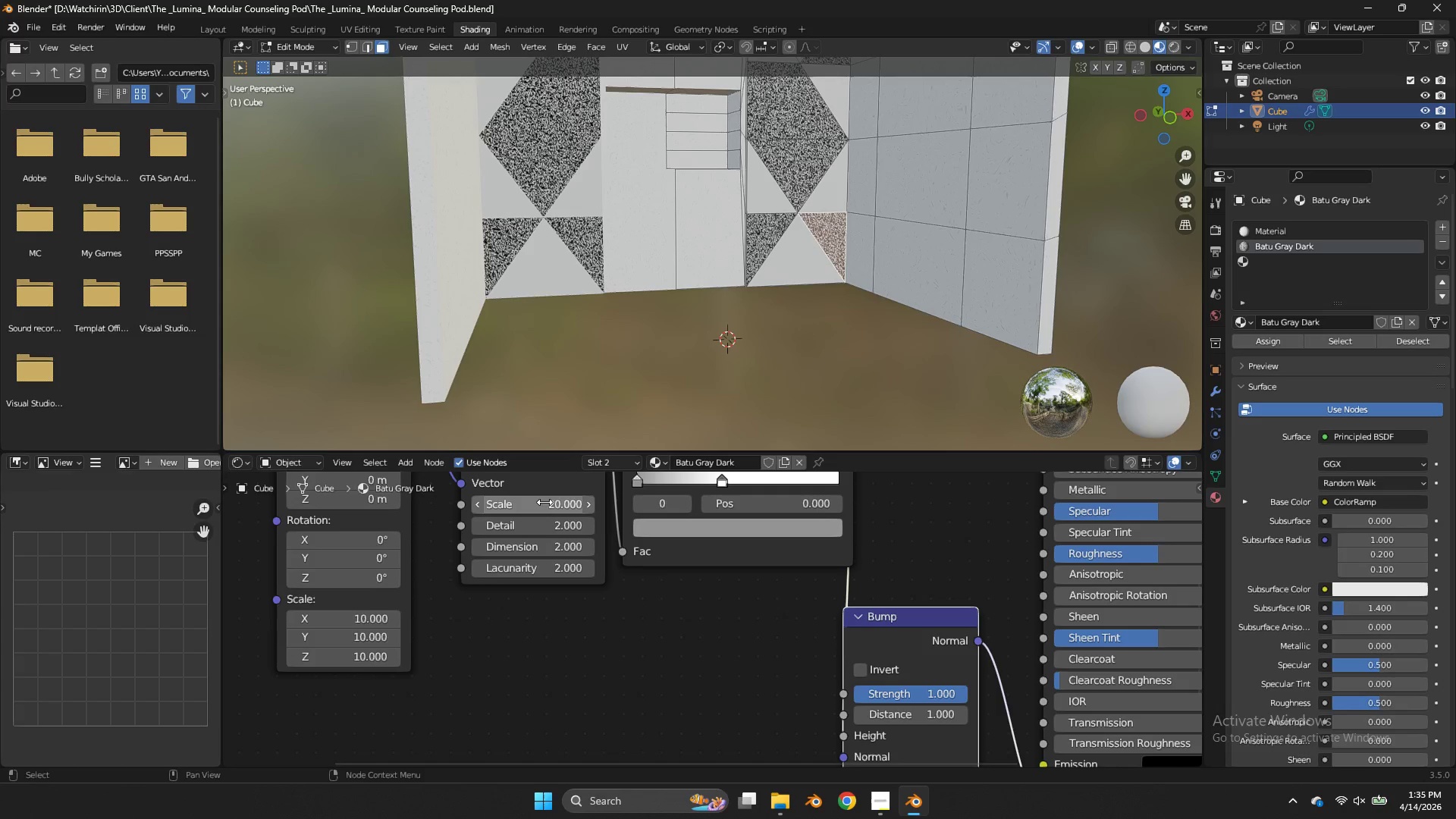 
key(Enter)
 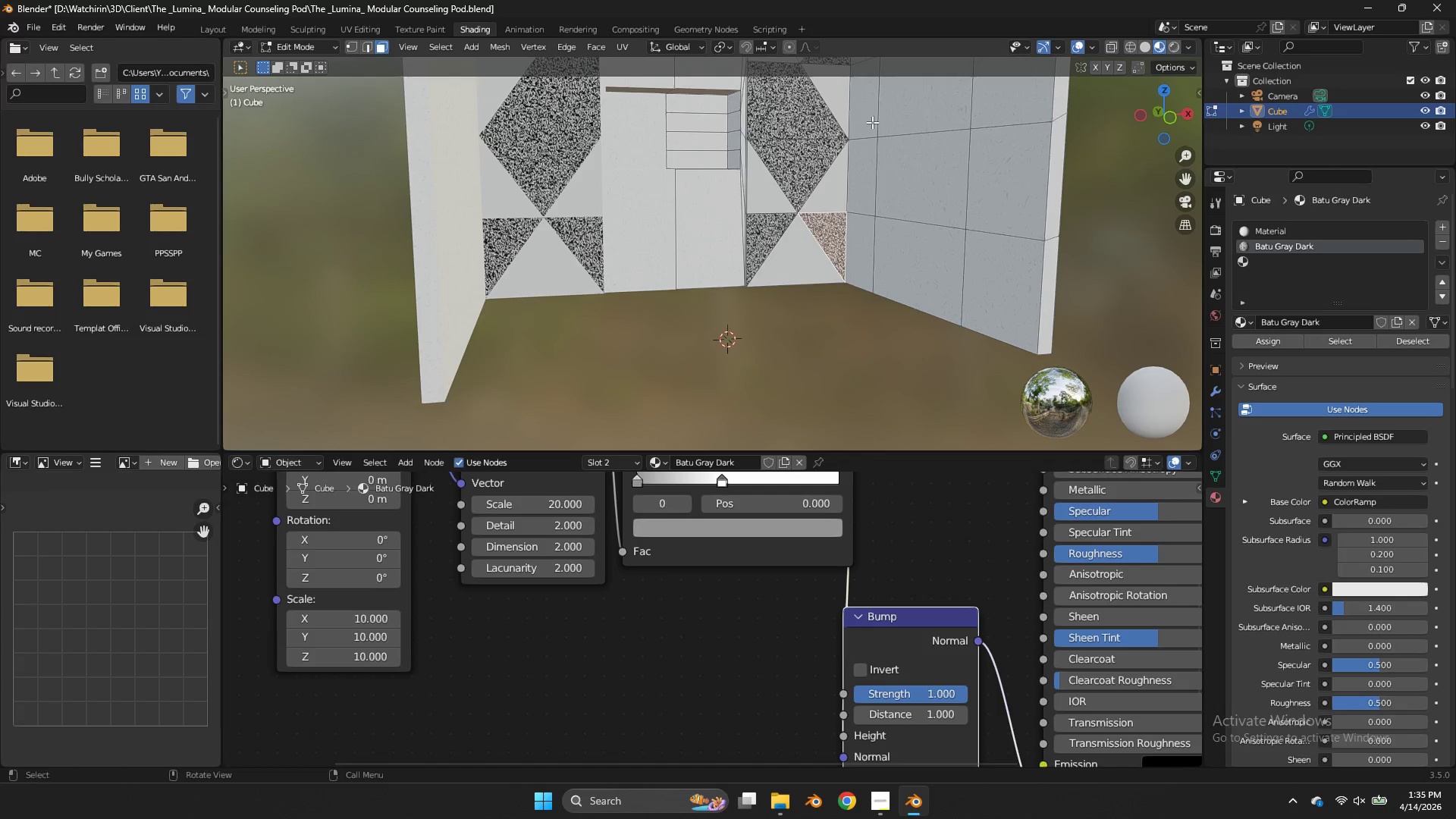 
scroll: coordinate [912, 122], scroll_direction: up, amount: 4.0
 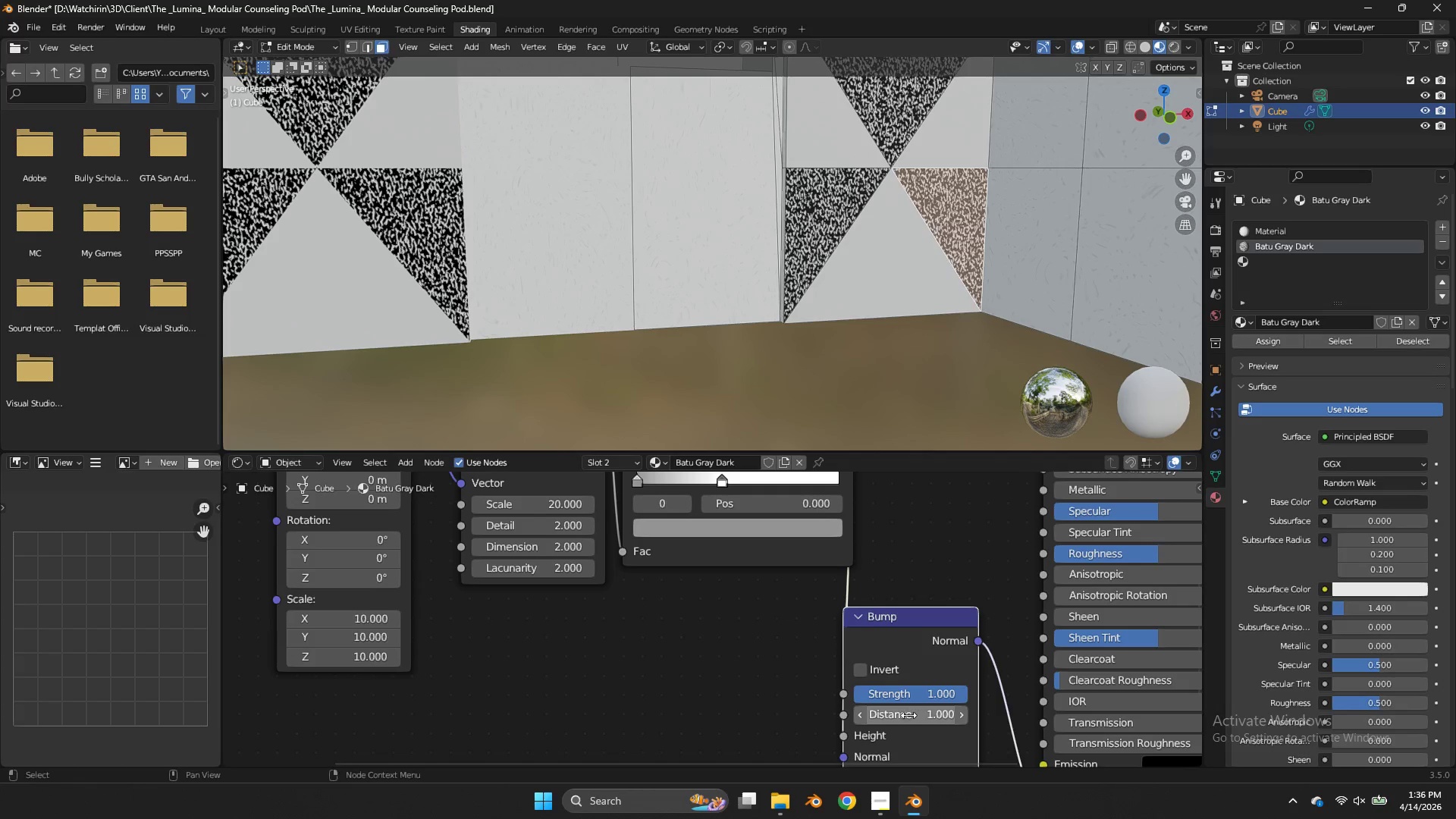 
left_click_drag(start_coordinate=[921, 694], to_coordinate=[579, 494])
 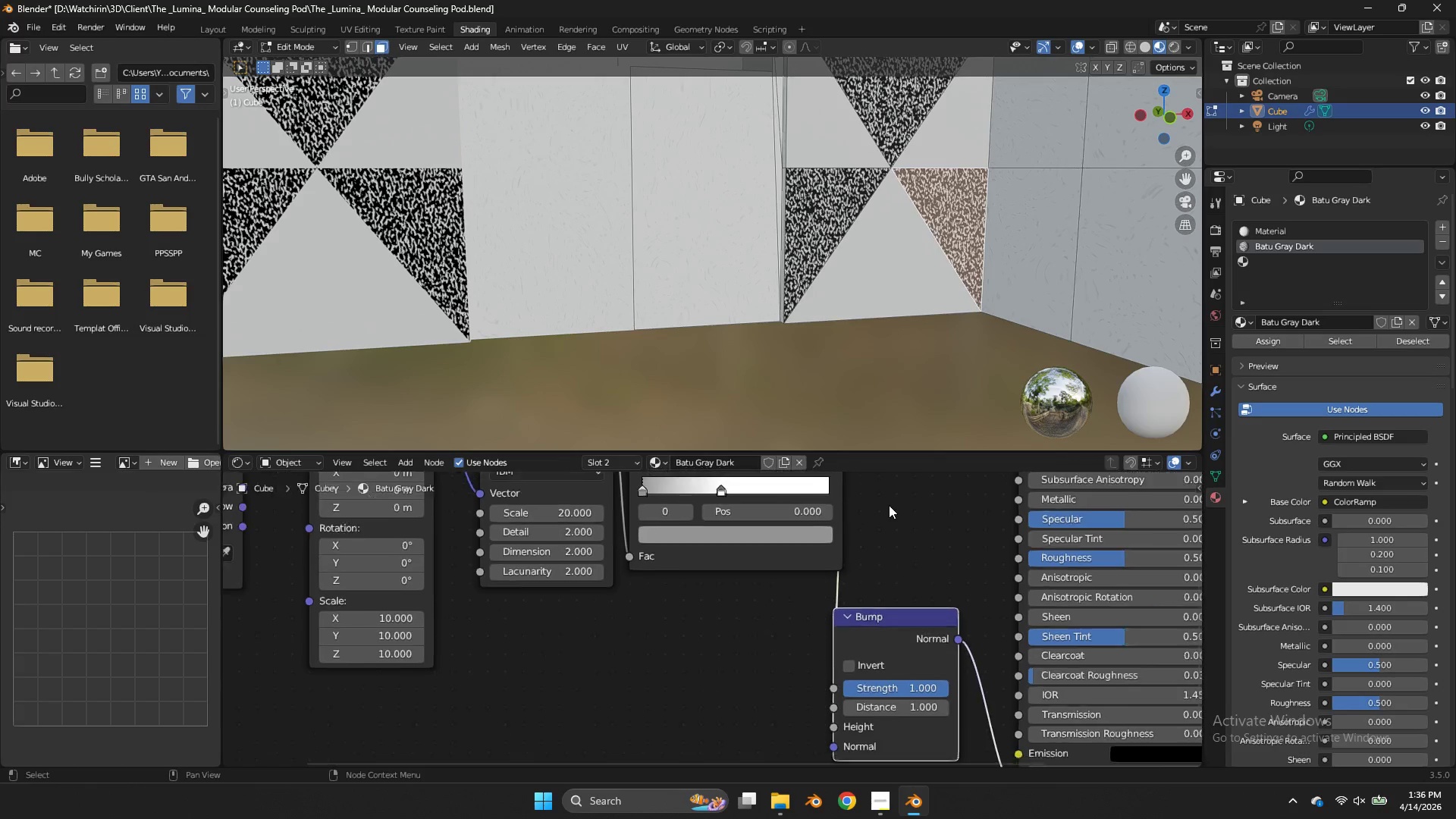 
scroll: coordinate [886, 506], scroll_direction: down, amount: 7.0
 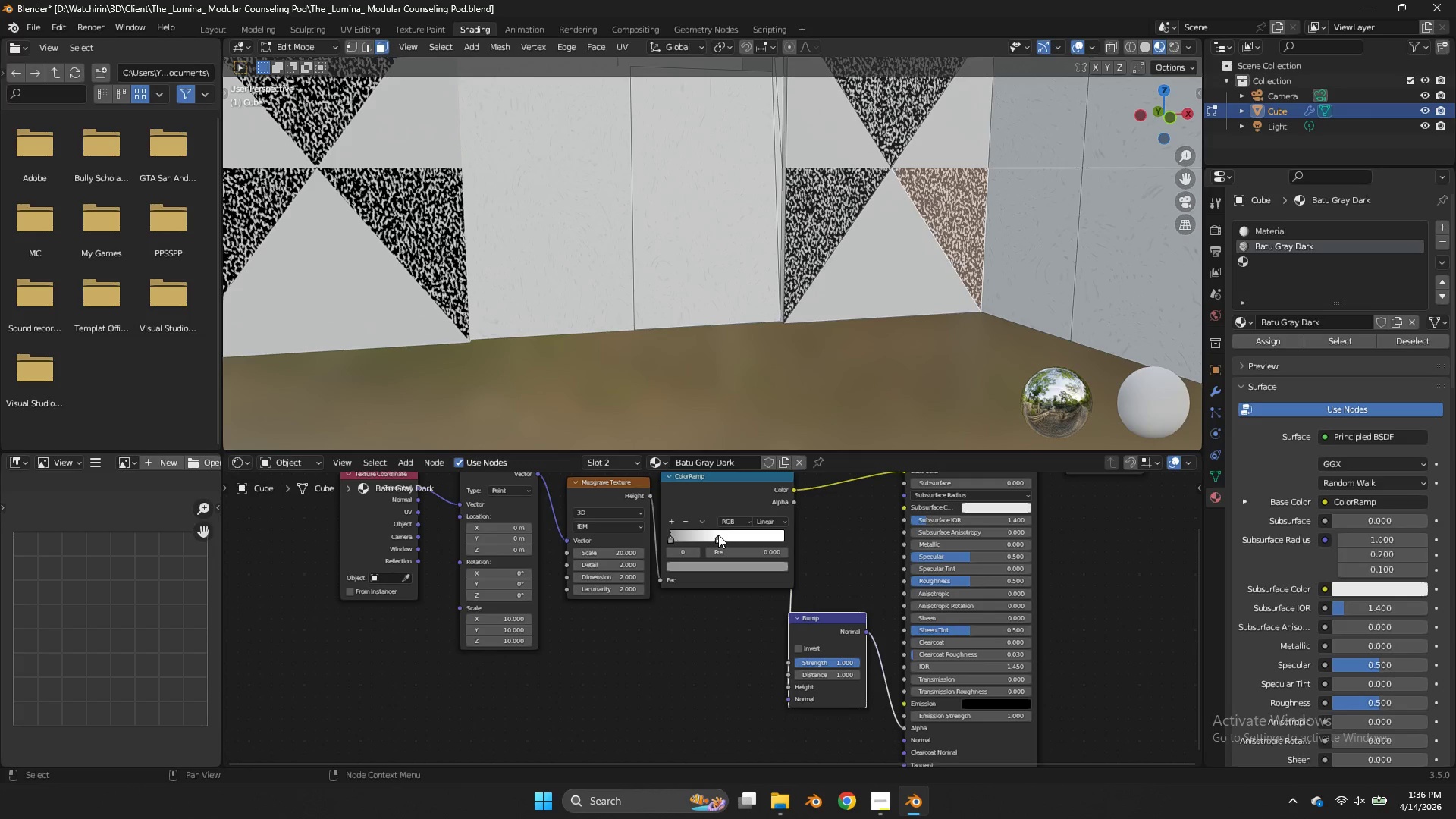 
left_click([718, 535])
 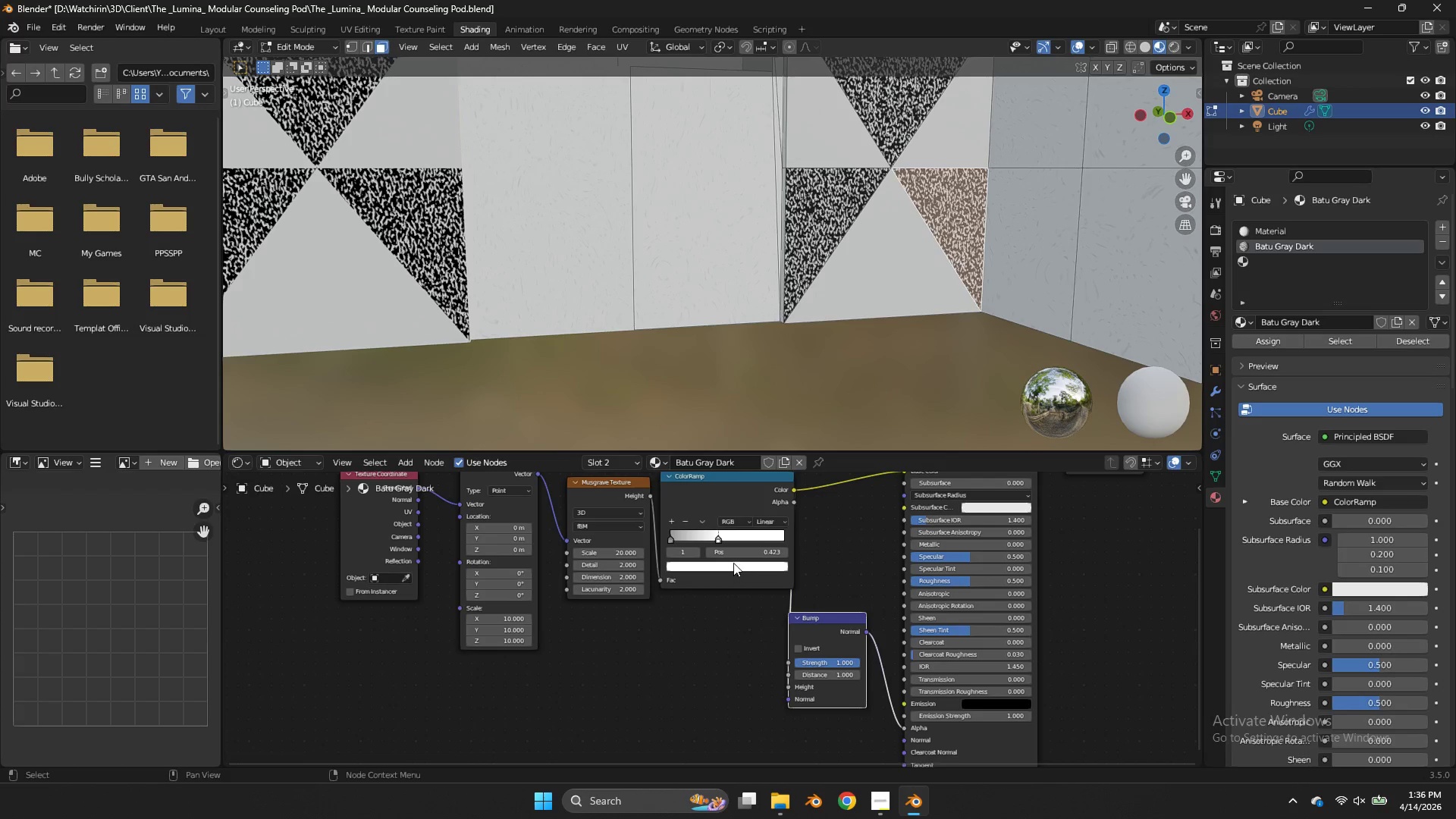 
scroll: coordinate [875, 378], scroll_direction: down, amount: 11.0
 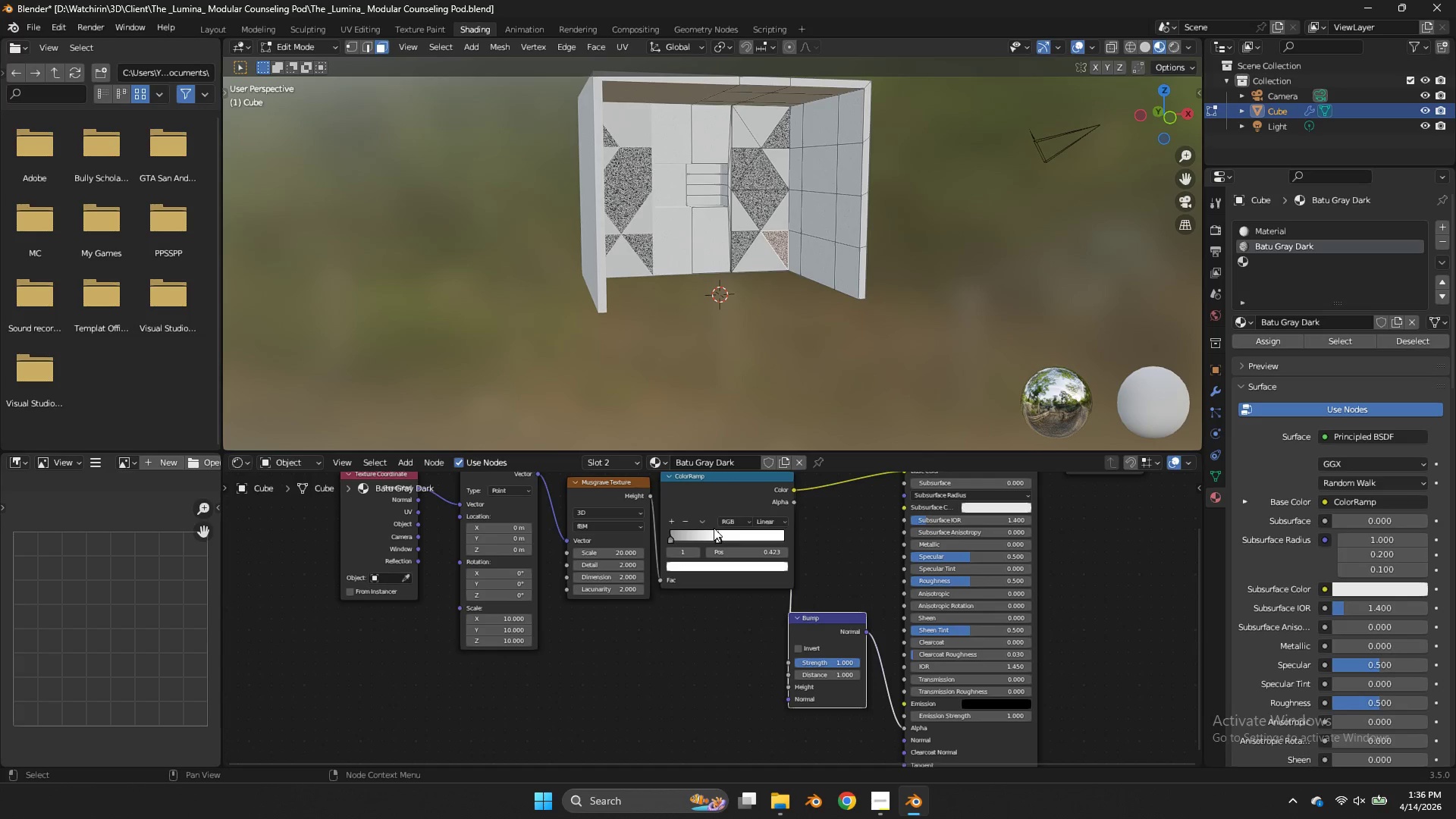 
double_click([716, 535])
 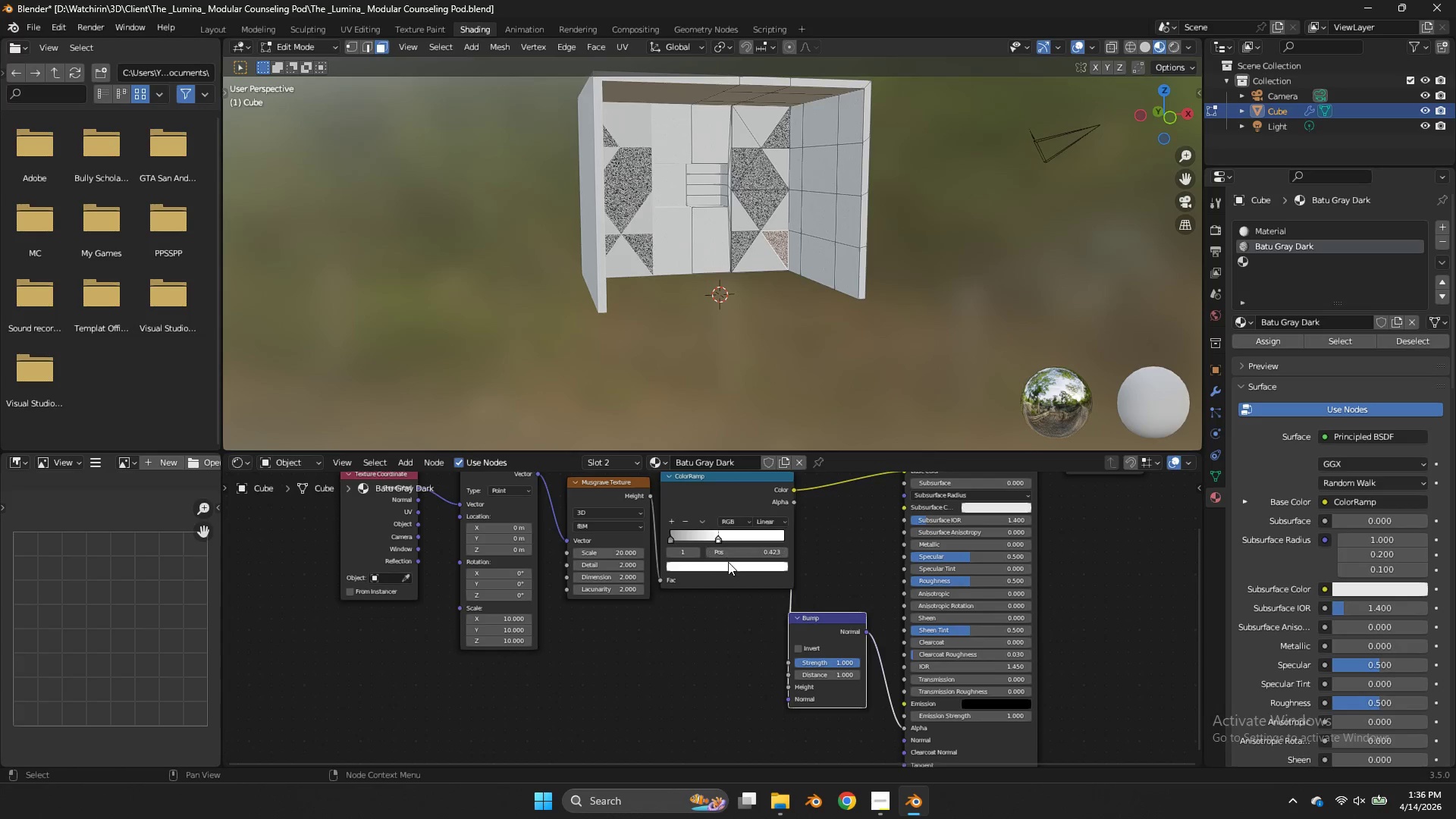 
left_click([728, 562])
 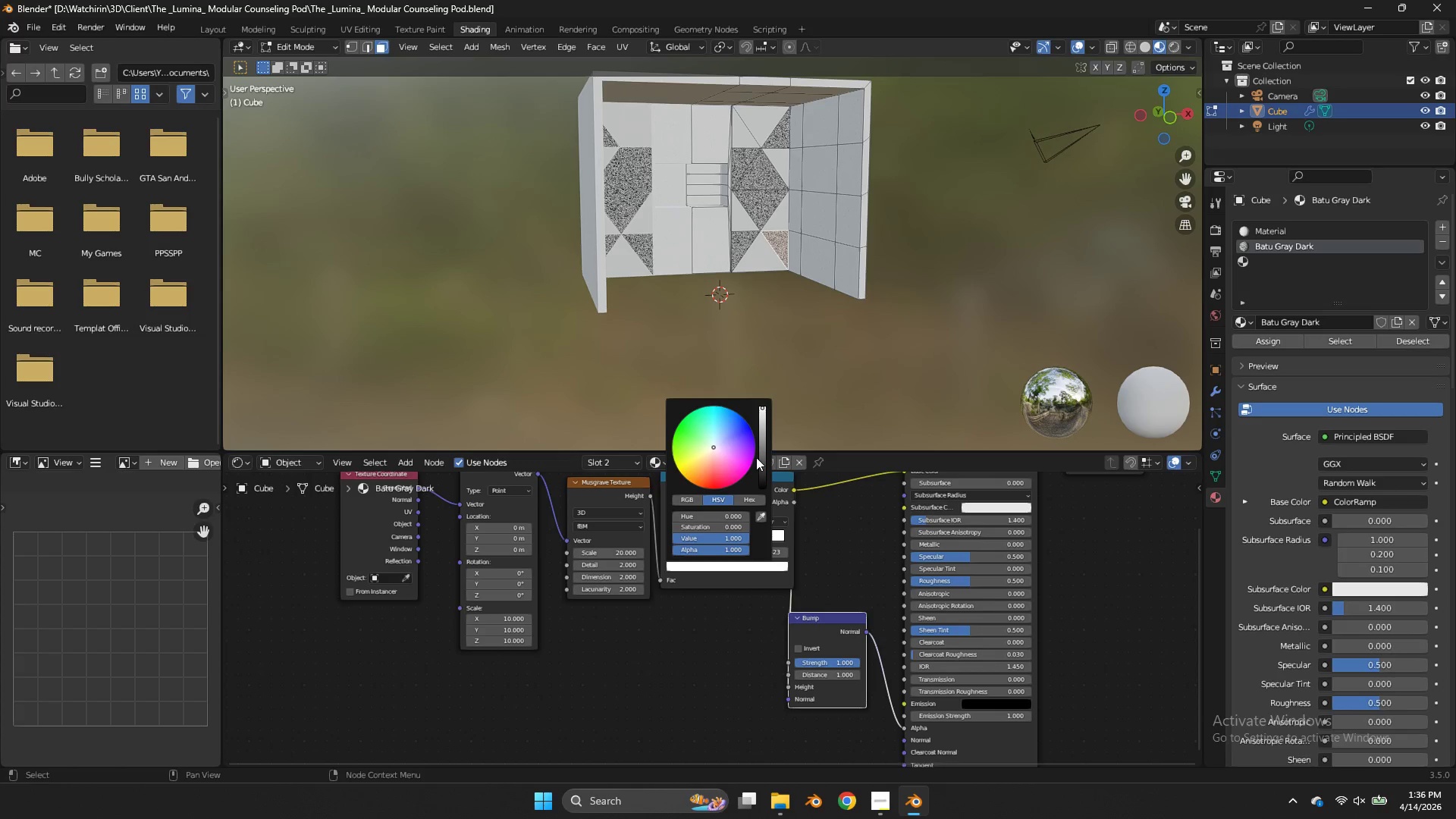 
scroll: coordinate [976, 179], scroll_direction: up, amount: 13.0
 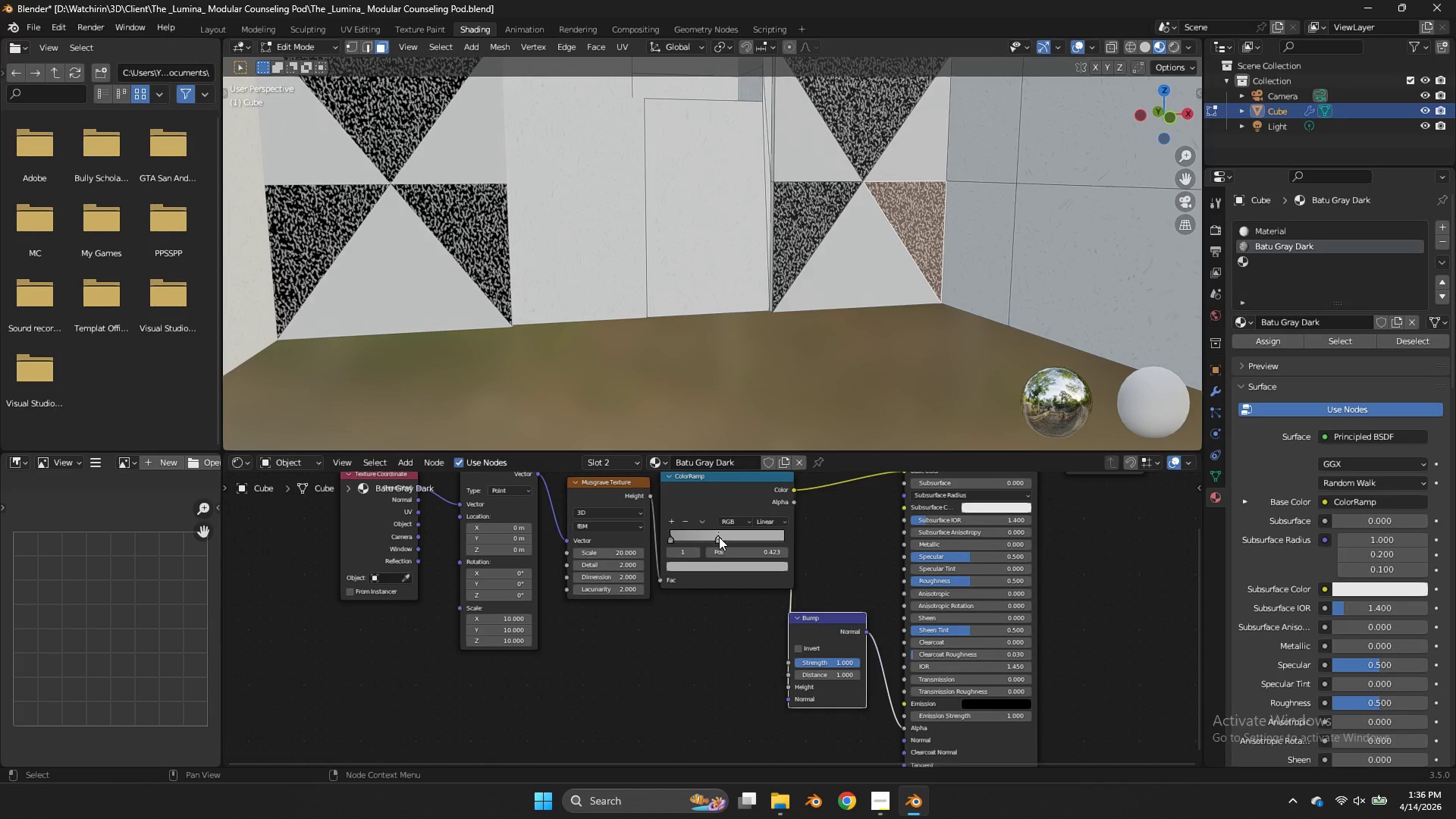 
left_click([712, 568])
 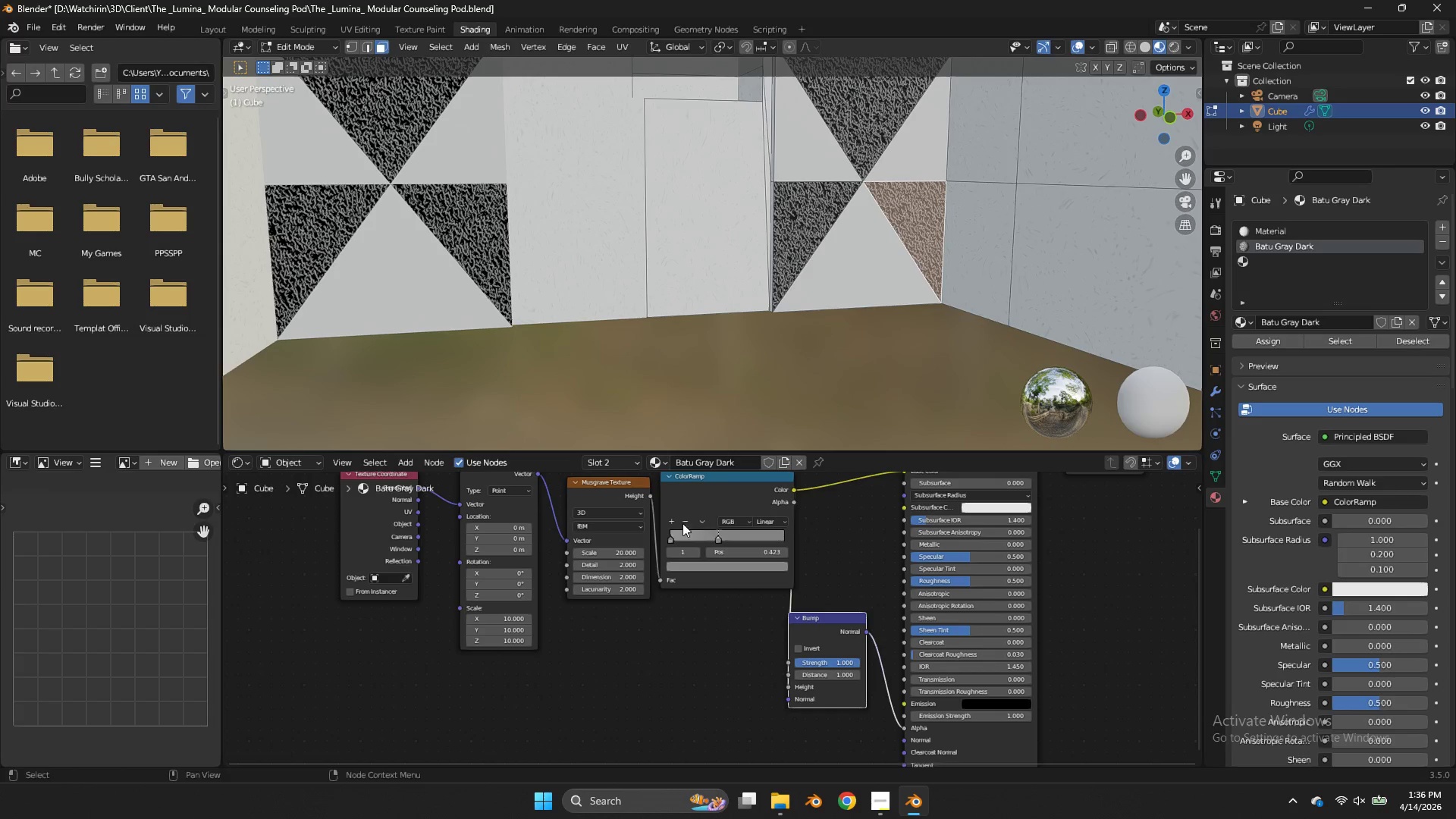 
double_click([698, 566])
 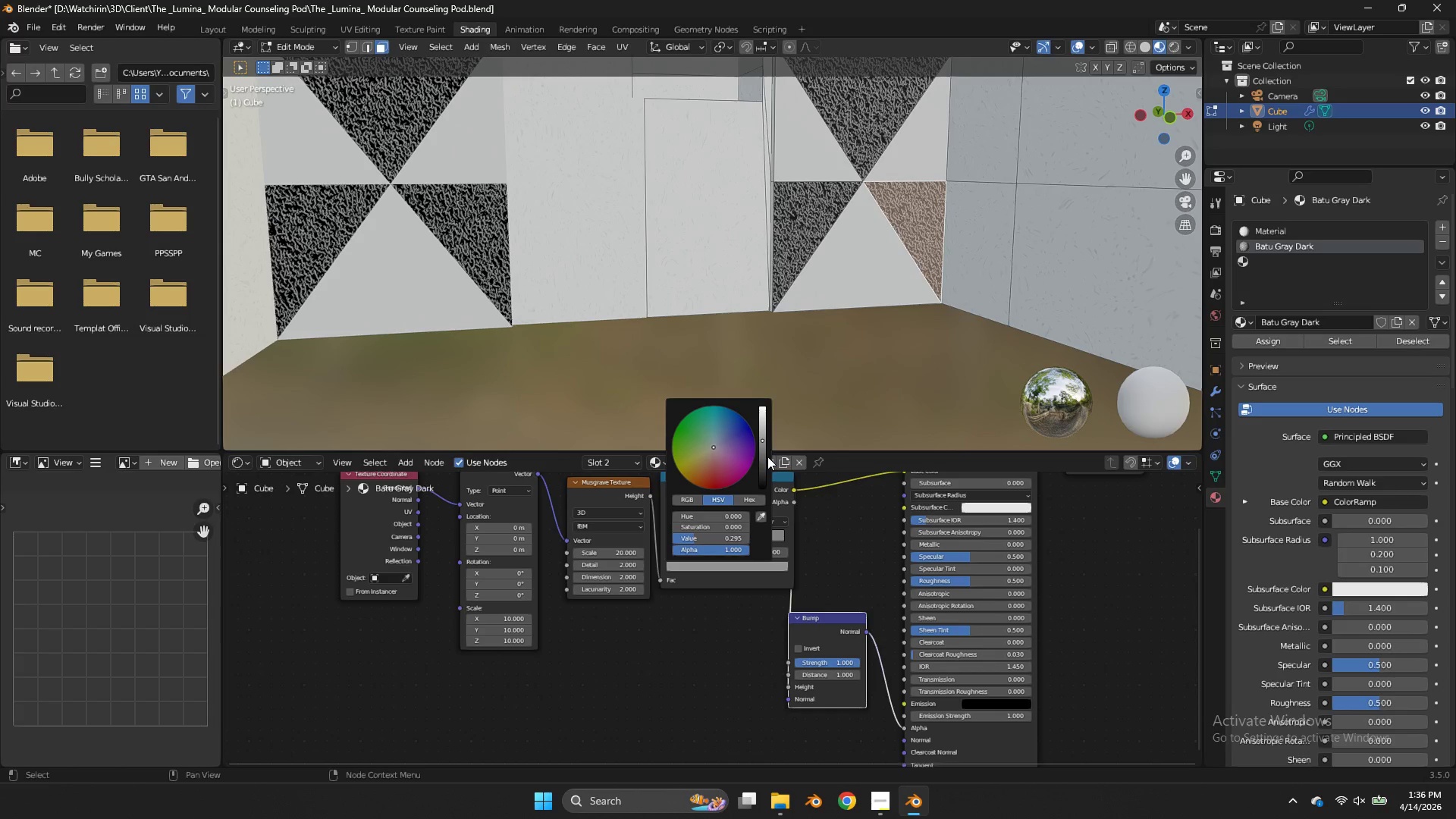 
left_click_drag(start_coordinate=[767, 457], to_coordinate=[771, 470])
 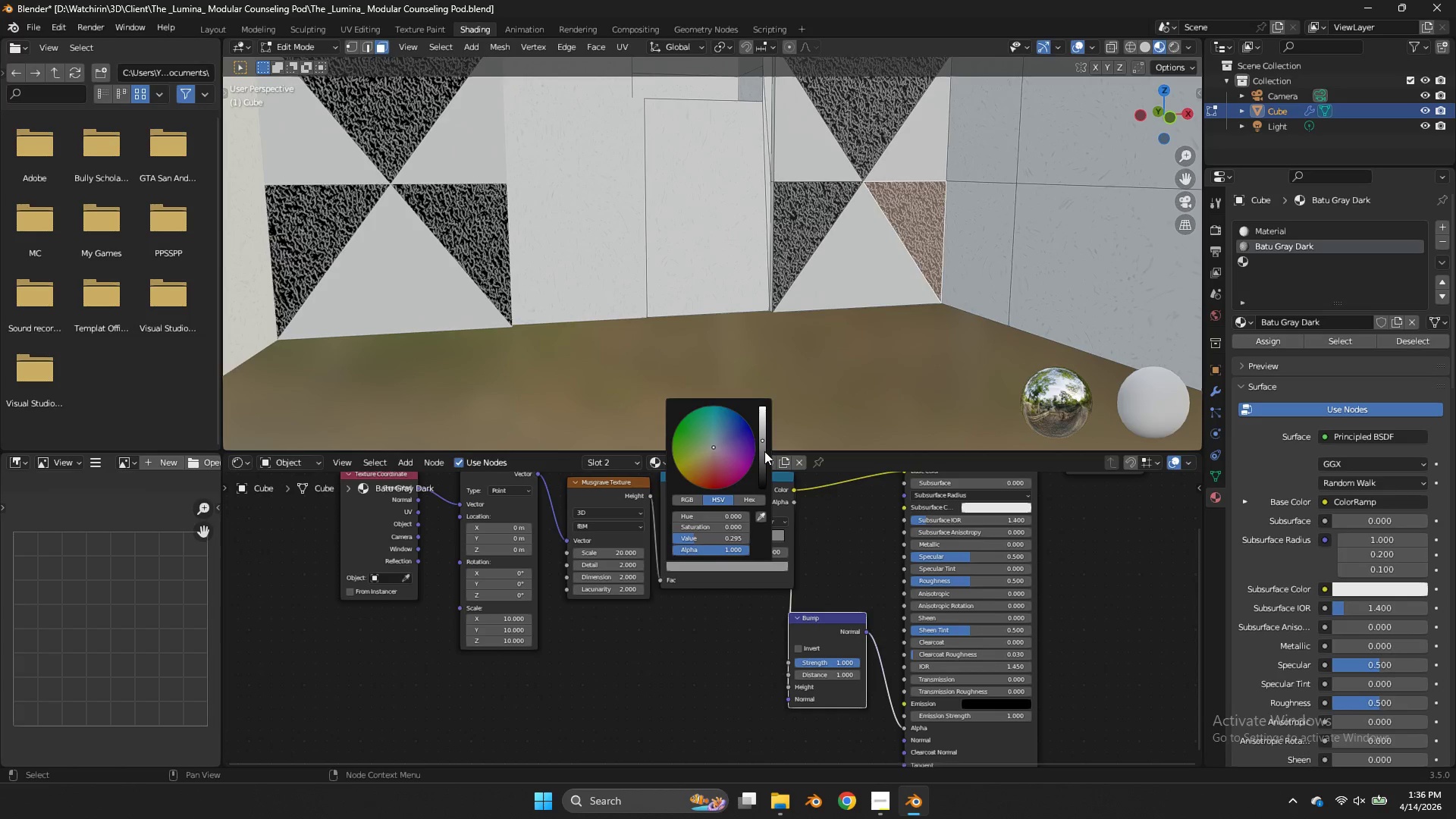 
left_click_drag(start_coordinate=[764, 451], to_coordinate=[767, 466])
 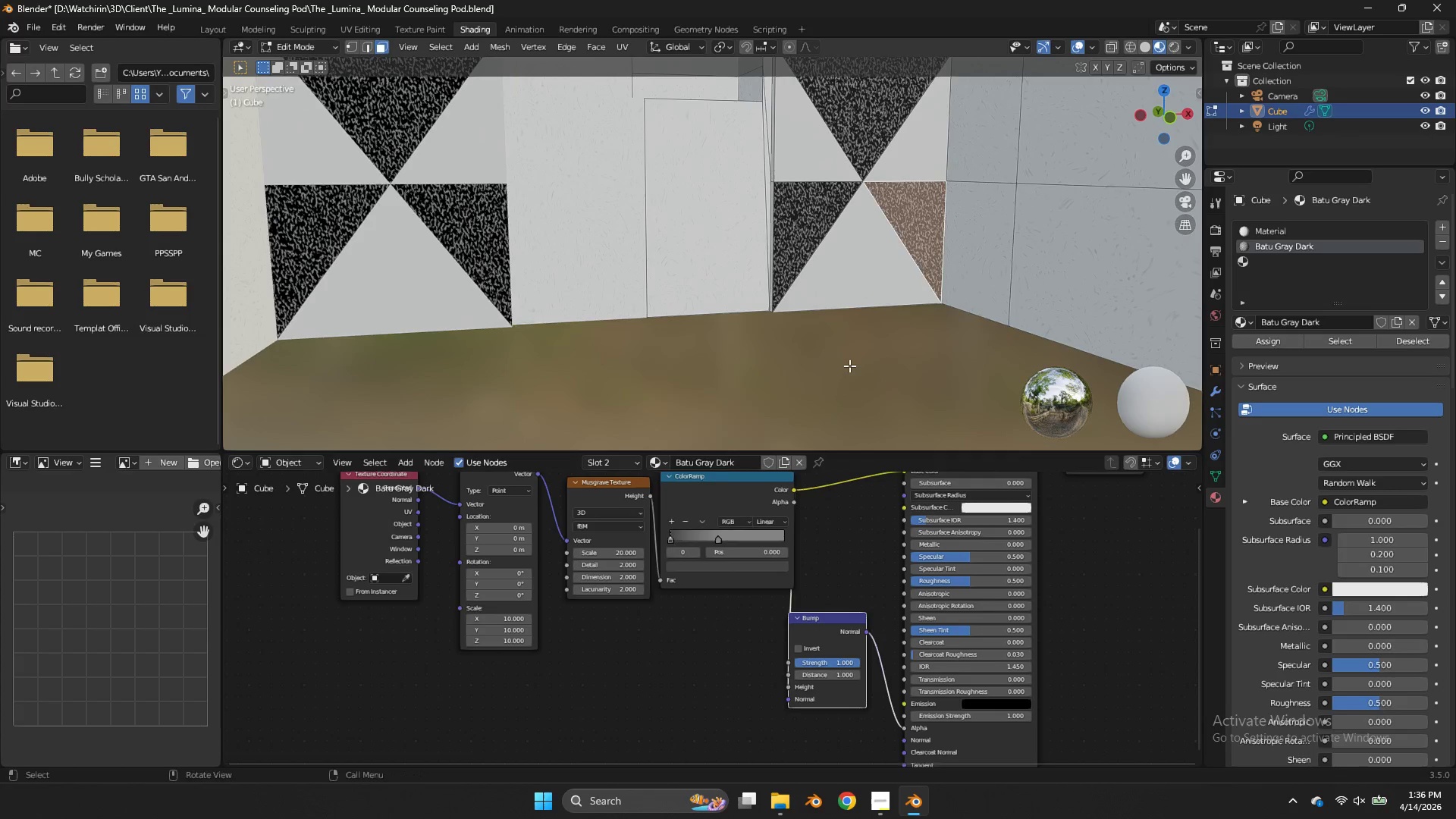 
left_click([849, 366])
 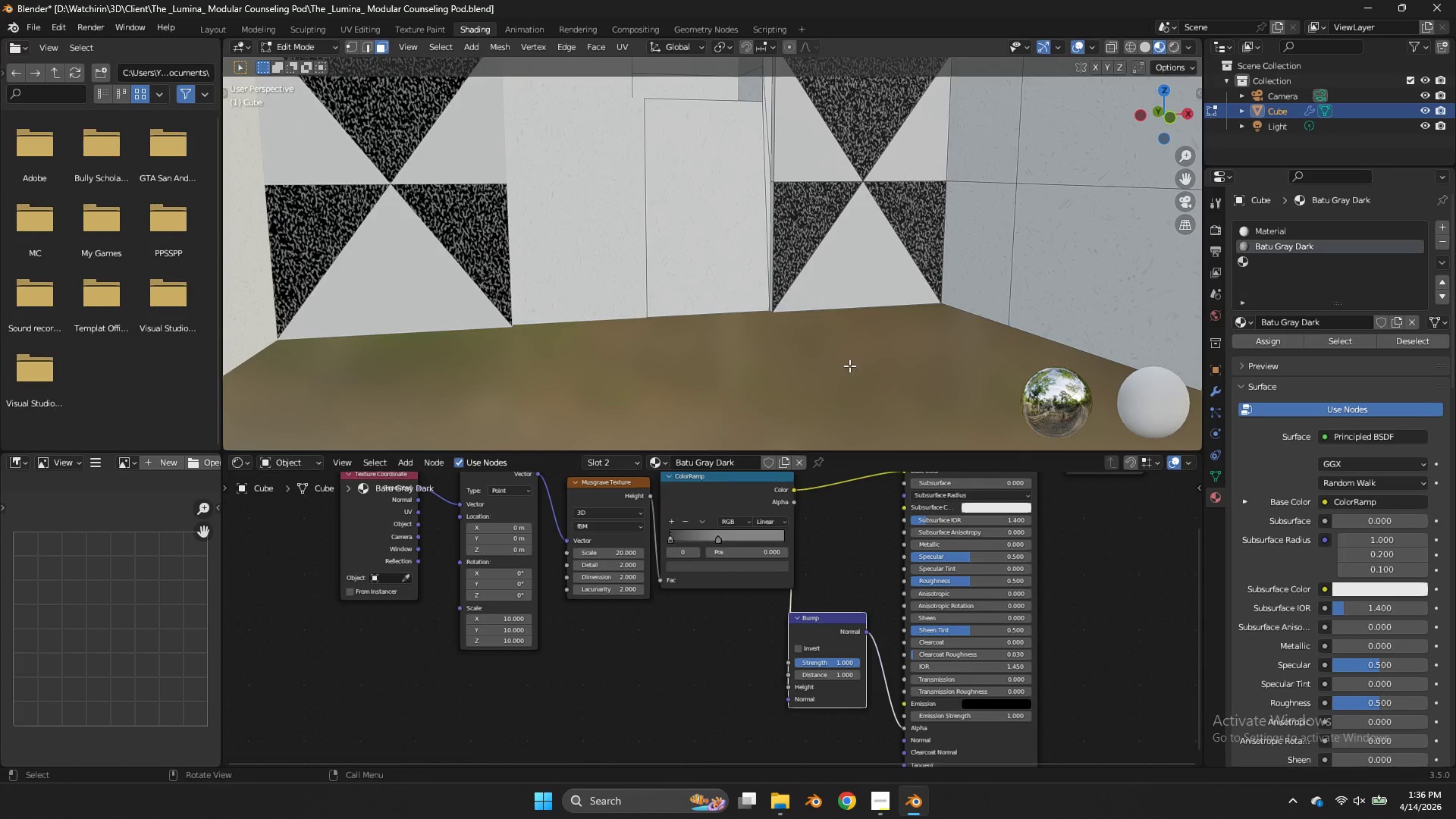 
key(Tab)
 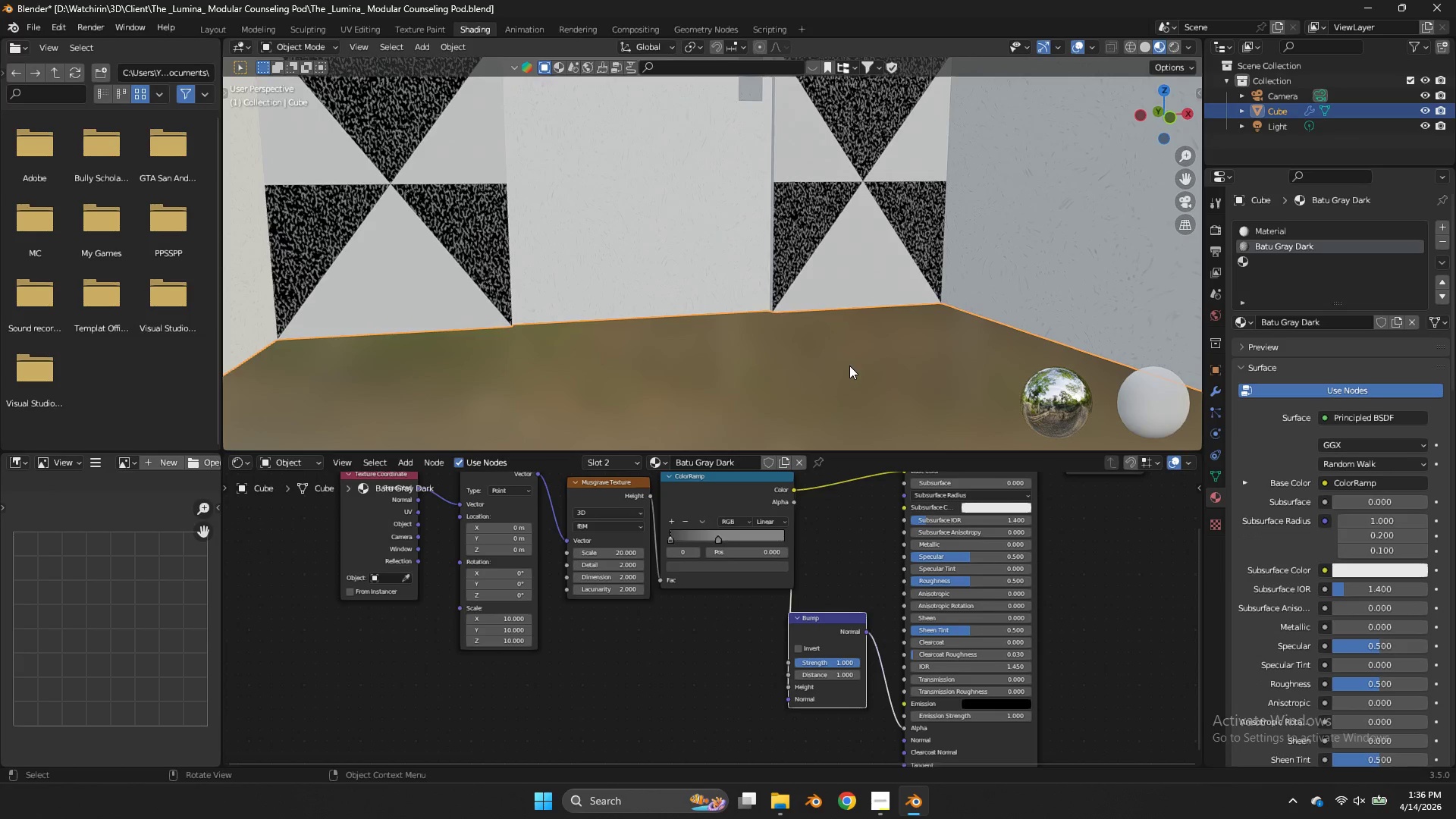 
scroll: coordinate [849, 366], scroll_direction: down, amount: 3.0
 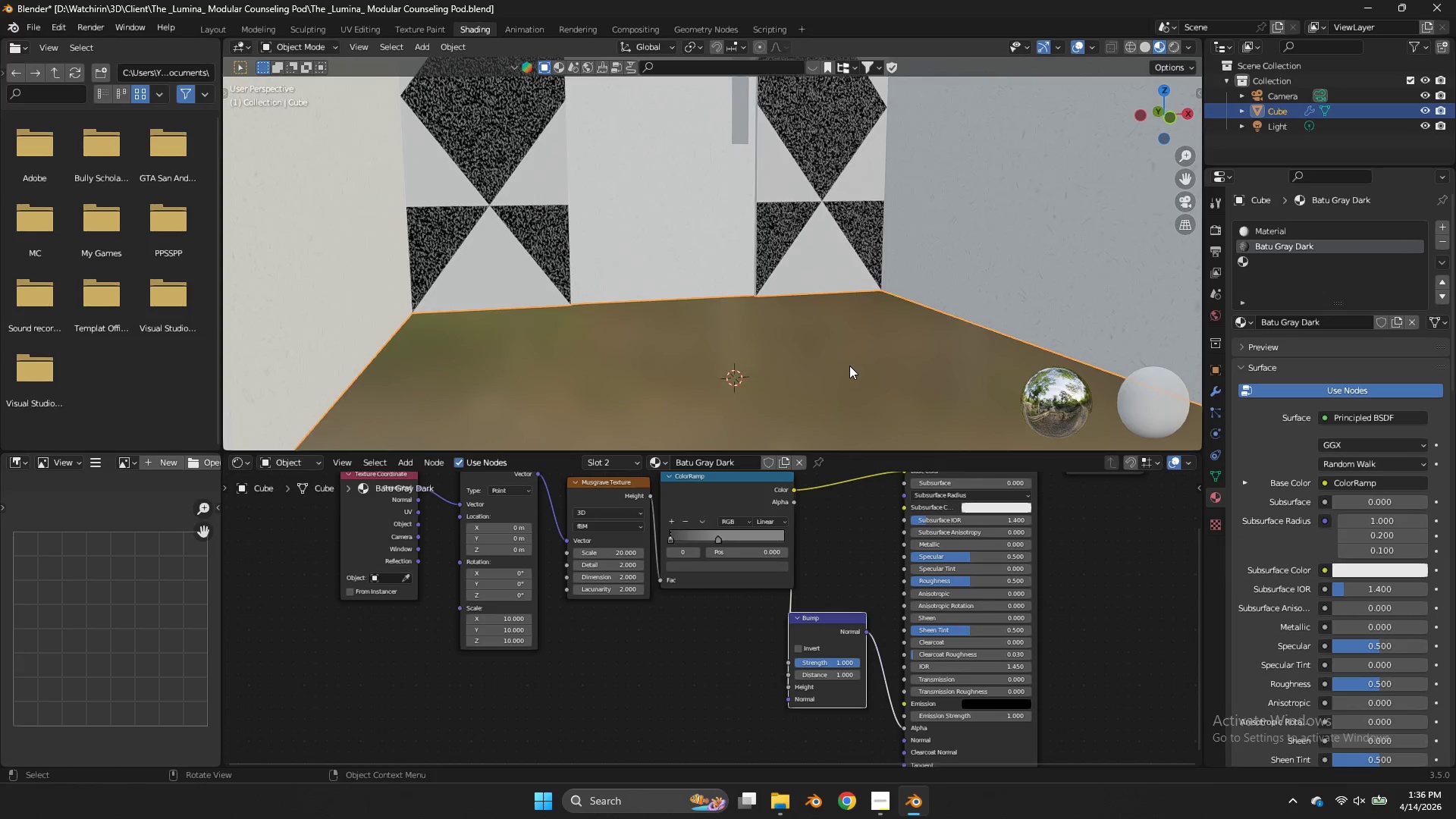 
scroll: coordinate [804, 539], scroll_direction: up, amount: 3.0
 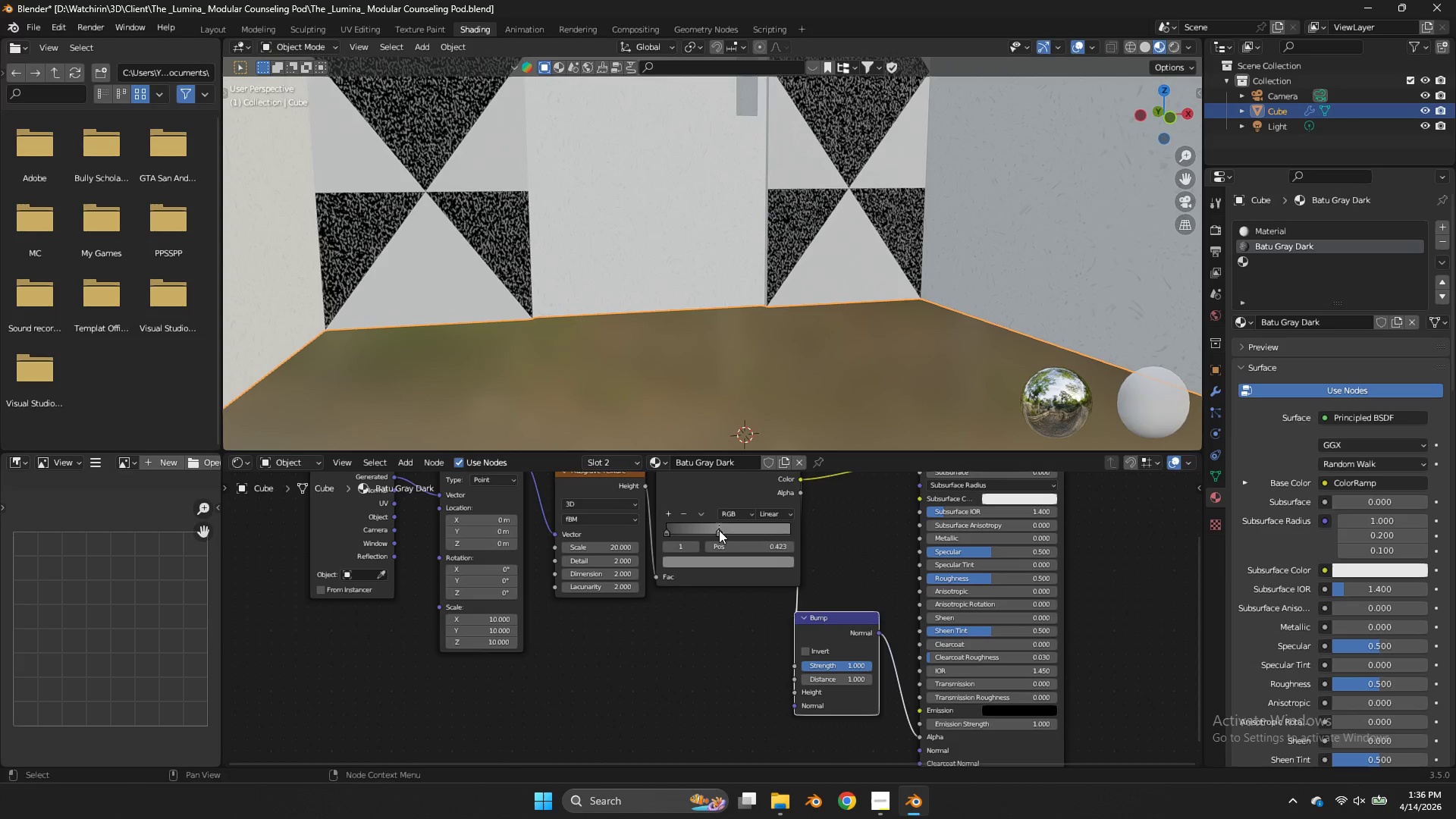 
left_click_drag(start_coordinate=[719, 530], to_coordinate=[830, 526])
 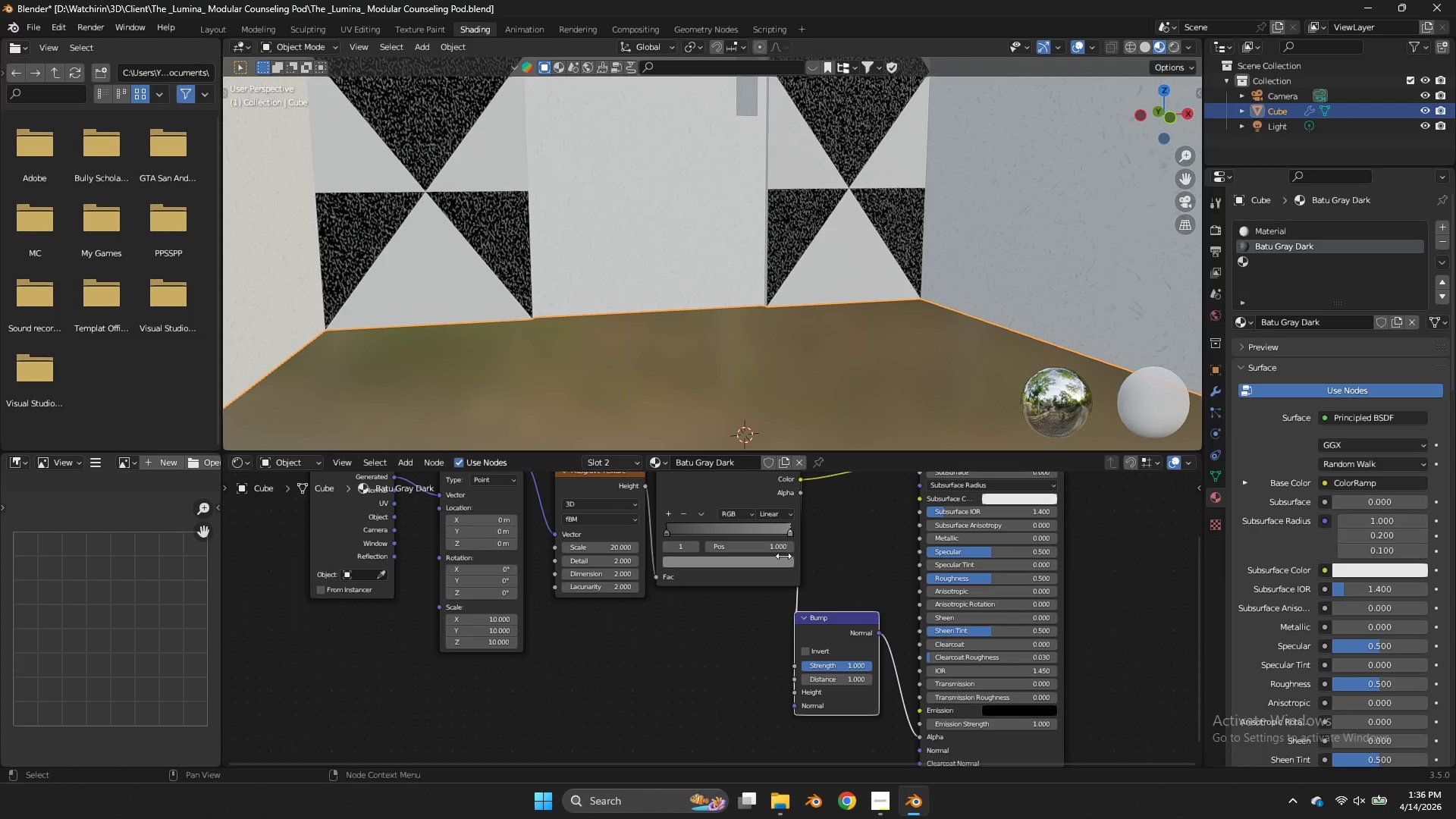 
left_click([778, 564])
 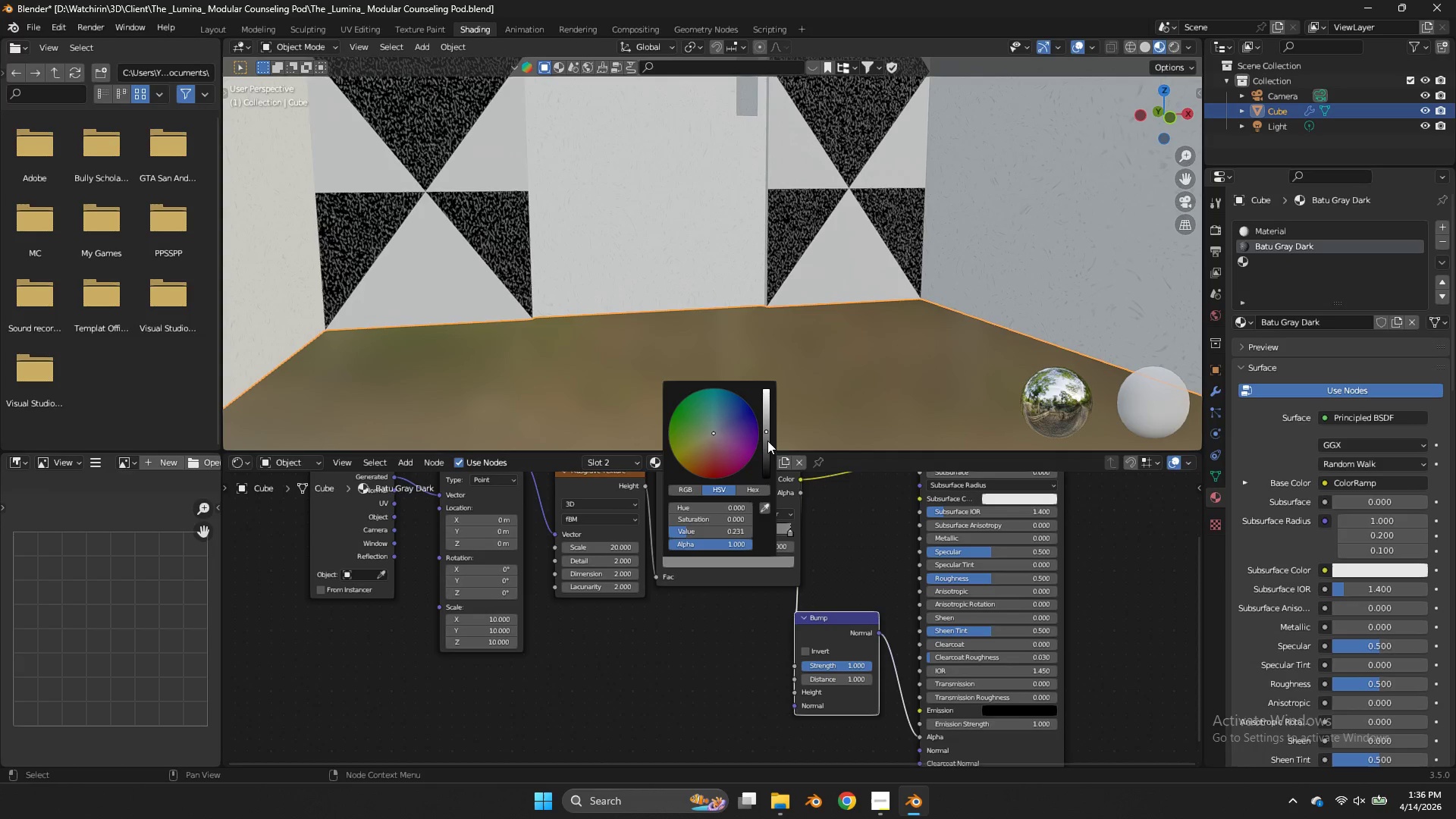 
left_click_drag(start_coordinate=[767, 441], to_coordinate=[776, 402])
 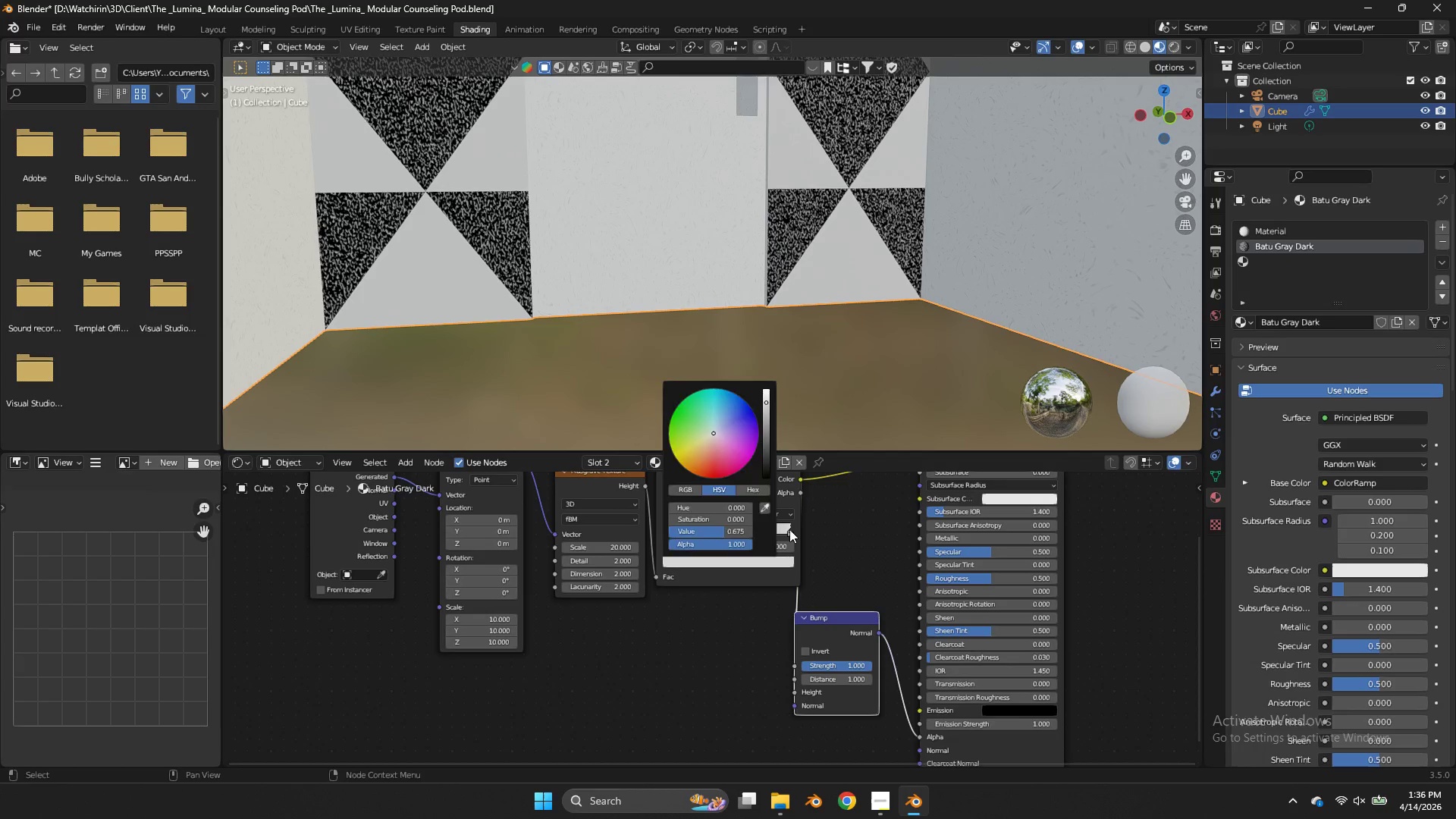 
left_click_drag(start_coordinate=[789, 529], to_coordinate=[746, 535])
 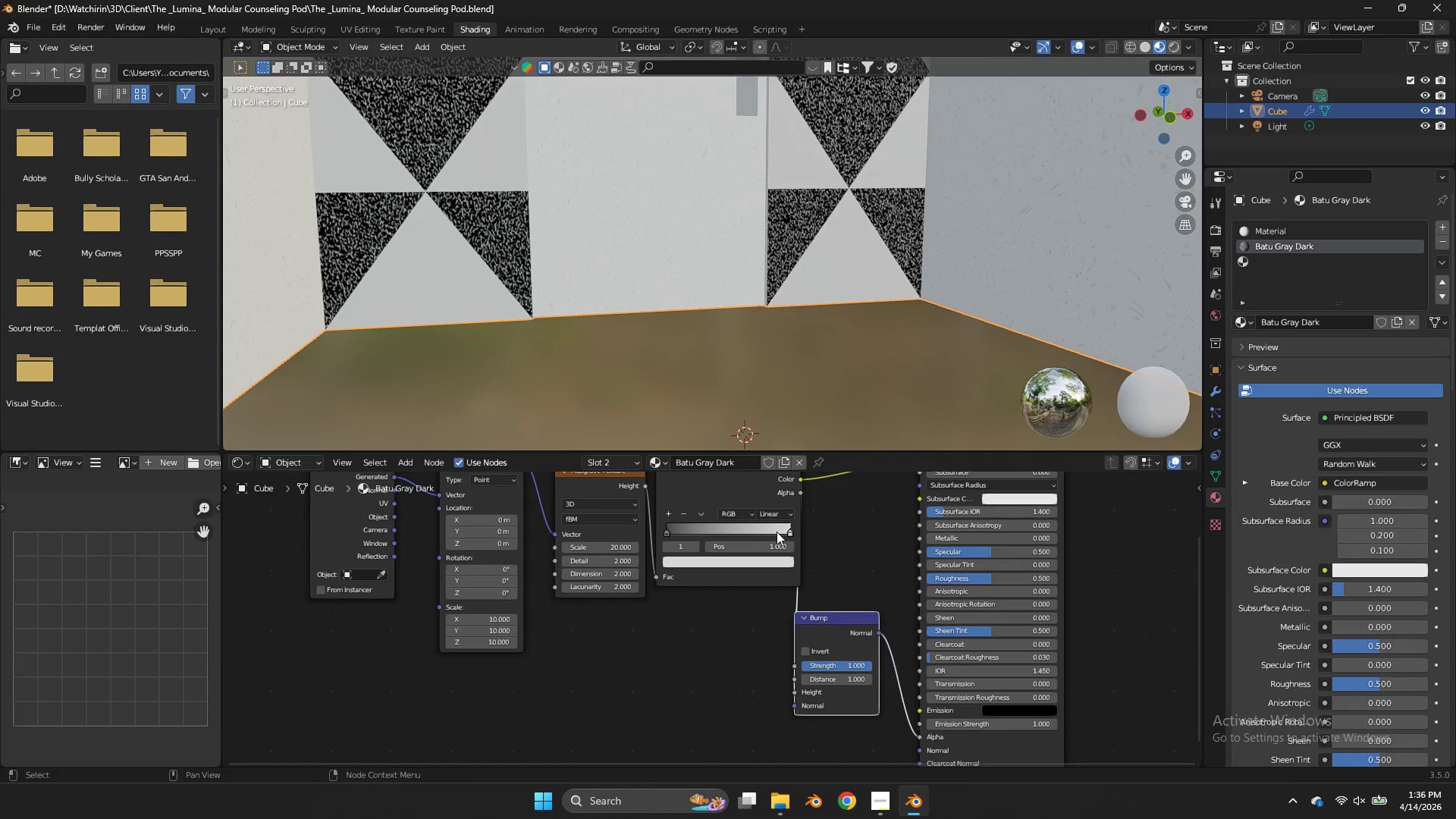 
left_click_drag(start_coordinate=[777, 532], to_coordinate=[717, 529])
 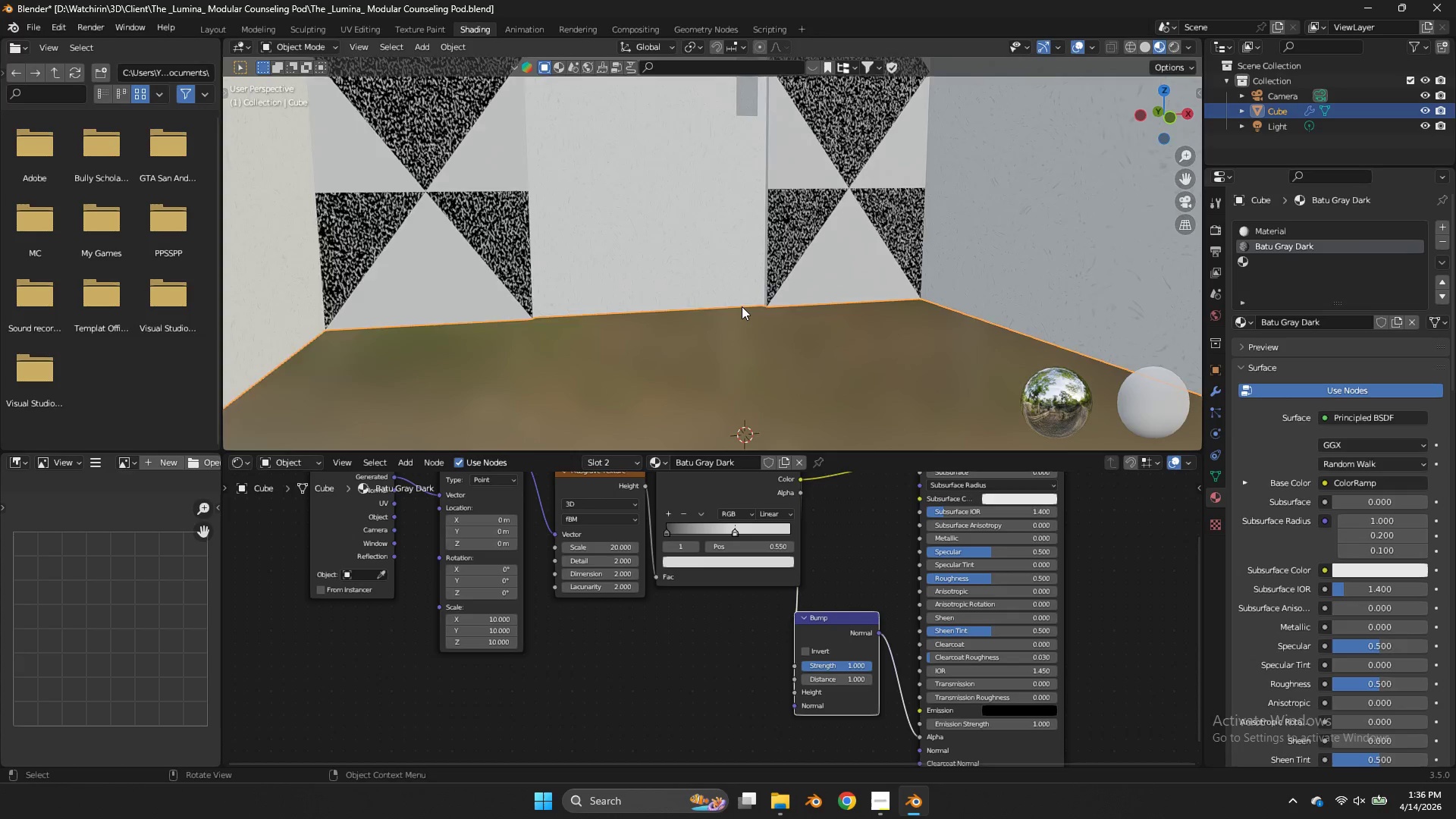 
key(Tab)
 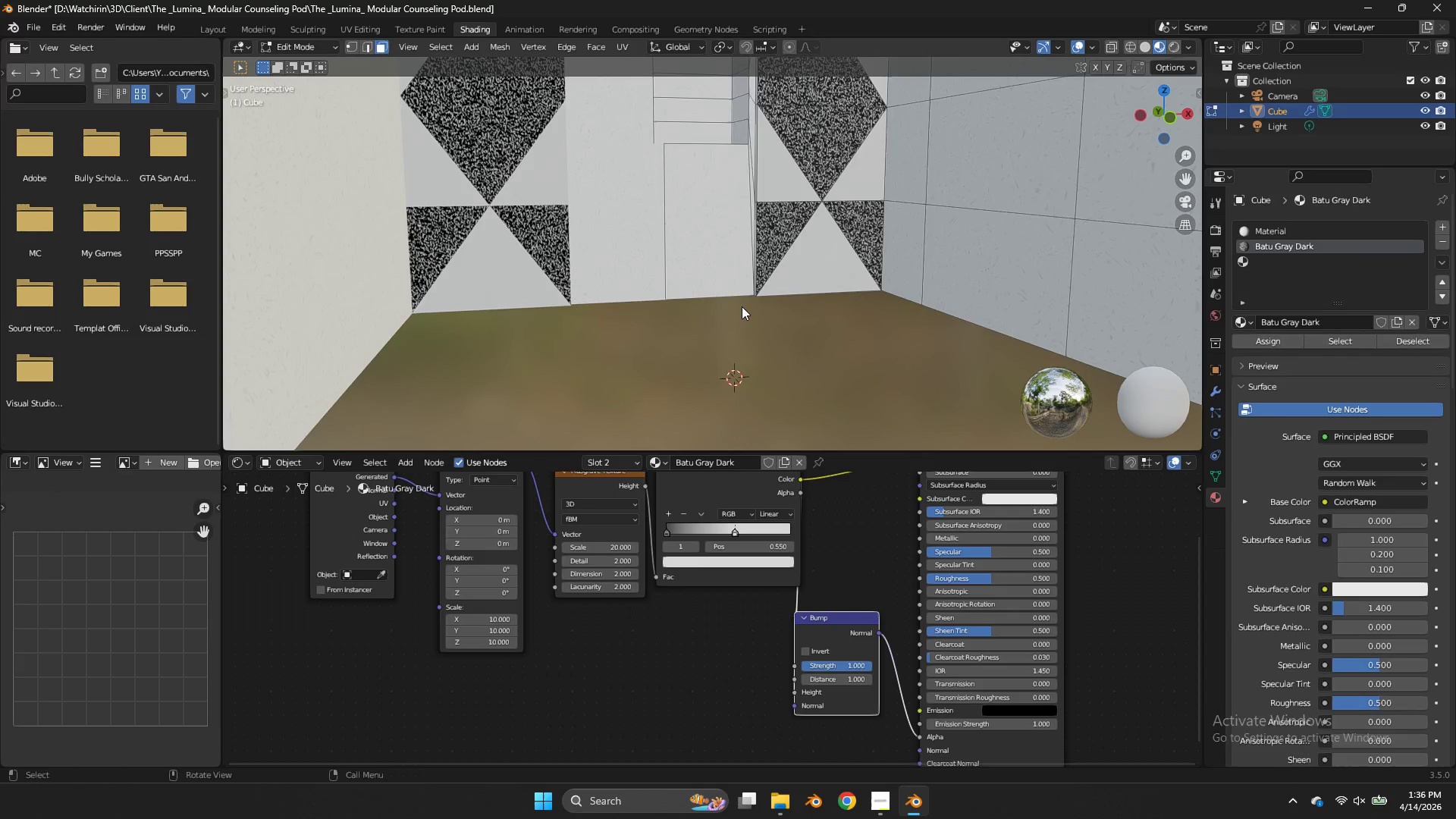 
scroll: coordinate [742, 306], scroll_direction: down, amount: 2.0
 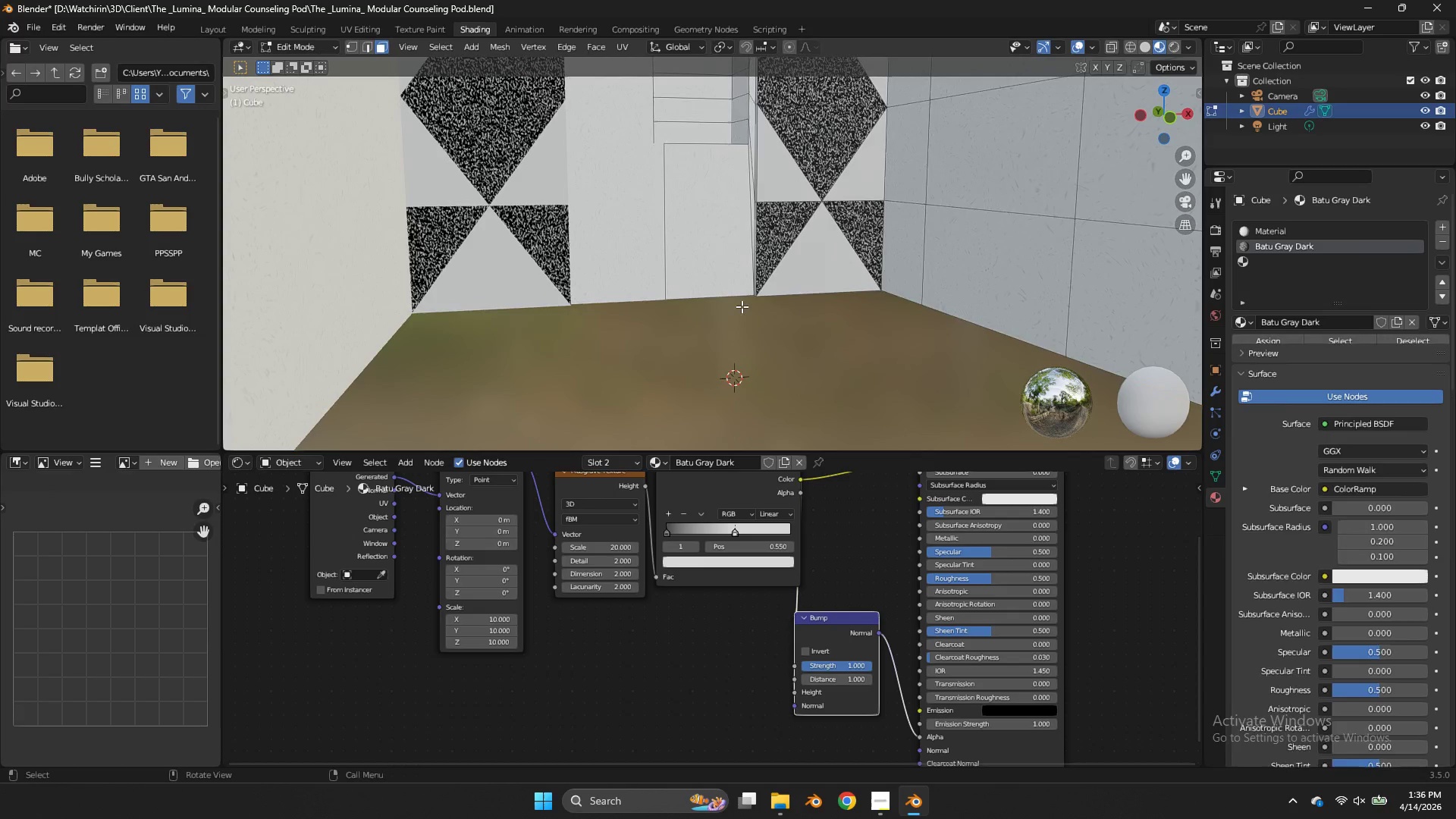 
key(Tab)
 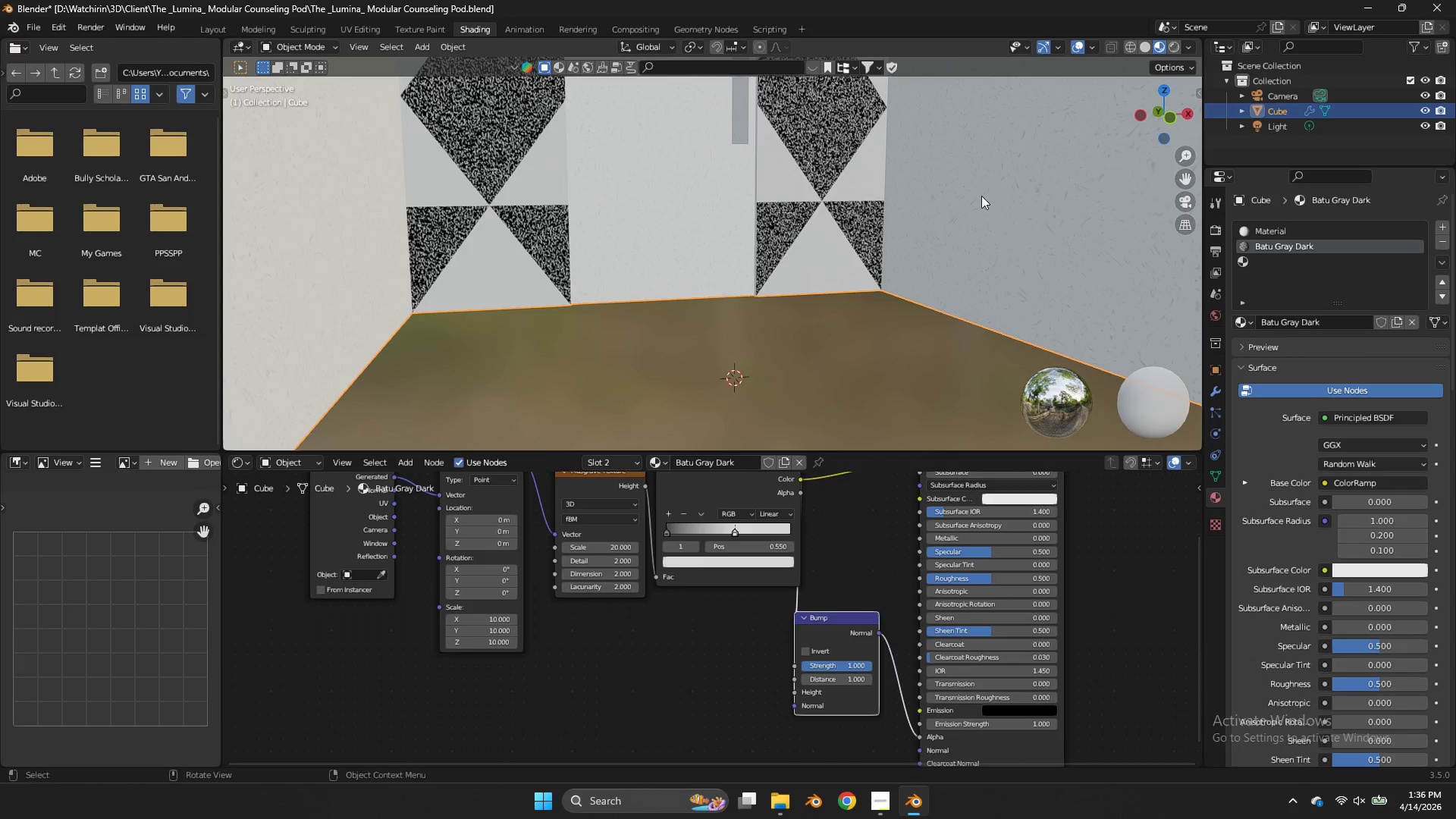 
left_click_drag(start_coordinate=[1159, 118], to_coordinate=[1101, 135])
 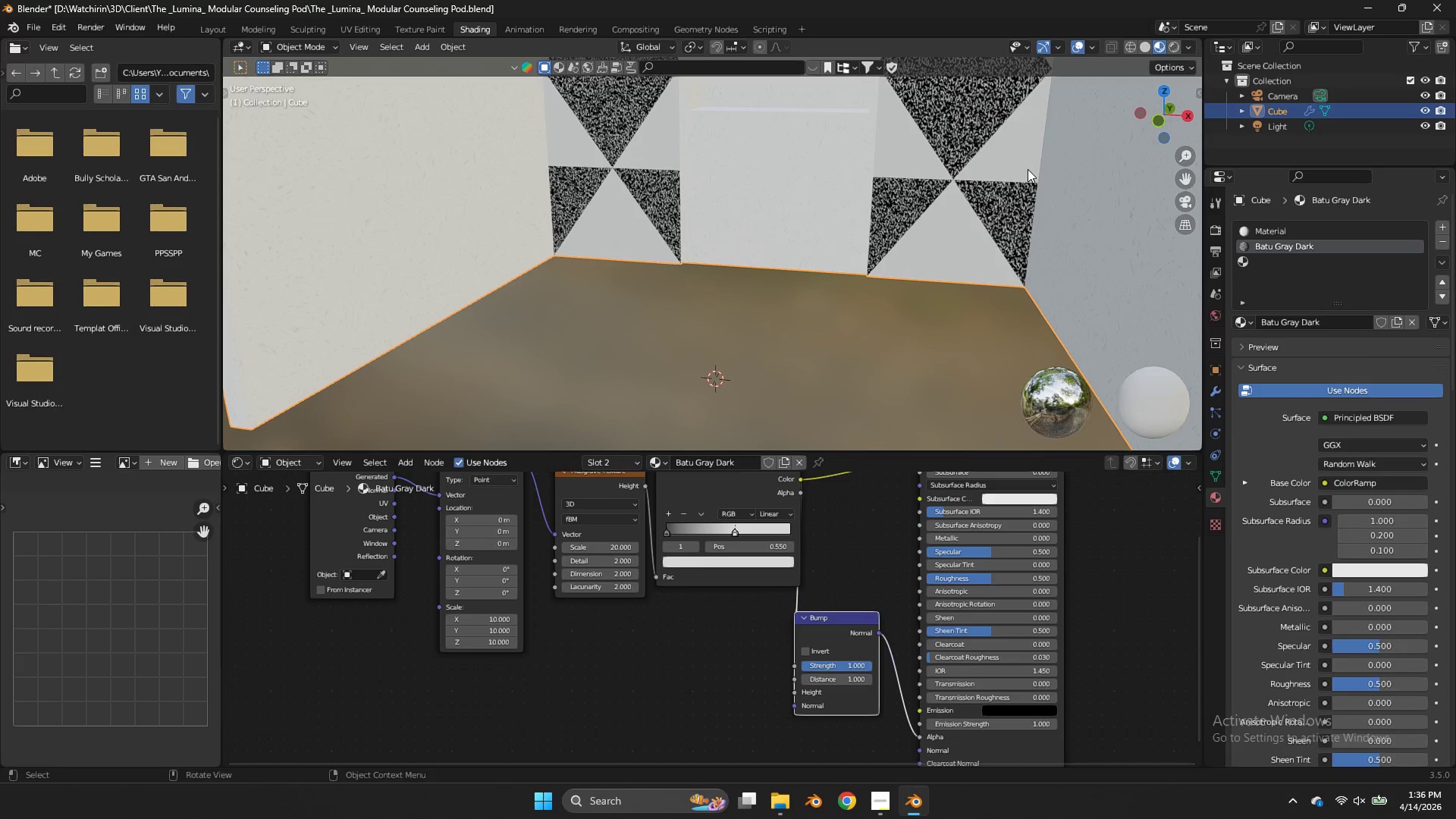 
scroll: coordinate [1028, 169], scroll_direction: up, amount: 4.0
 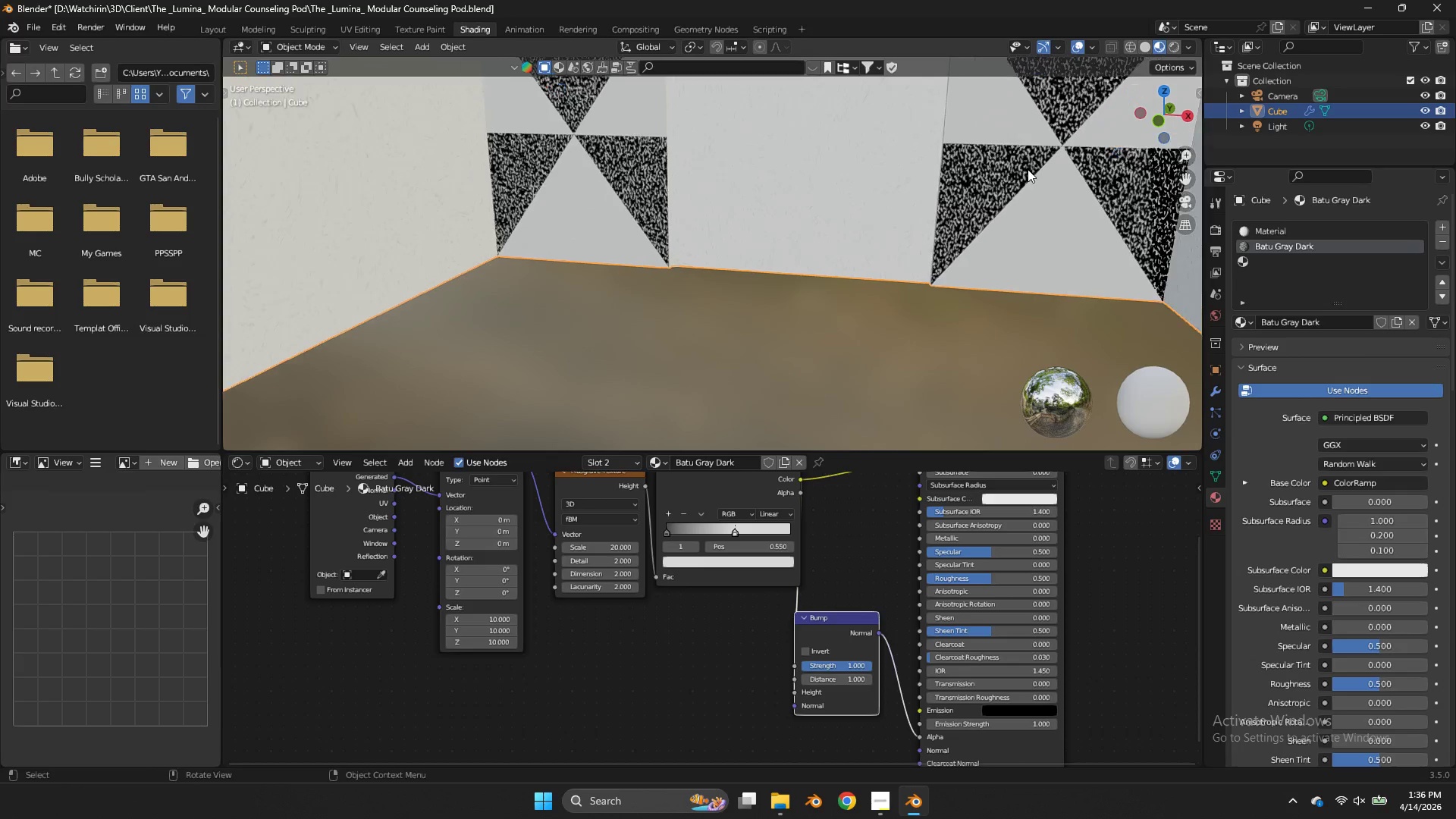 
scroll: coordinate [1028, 169], scroll_direction: down, amount: 1.0
 